 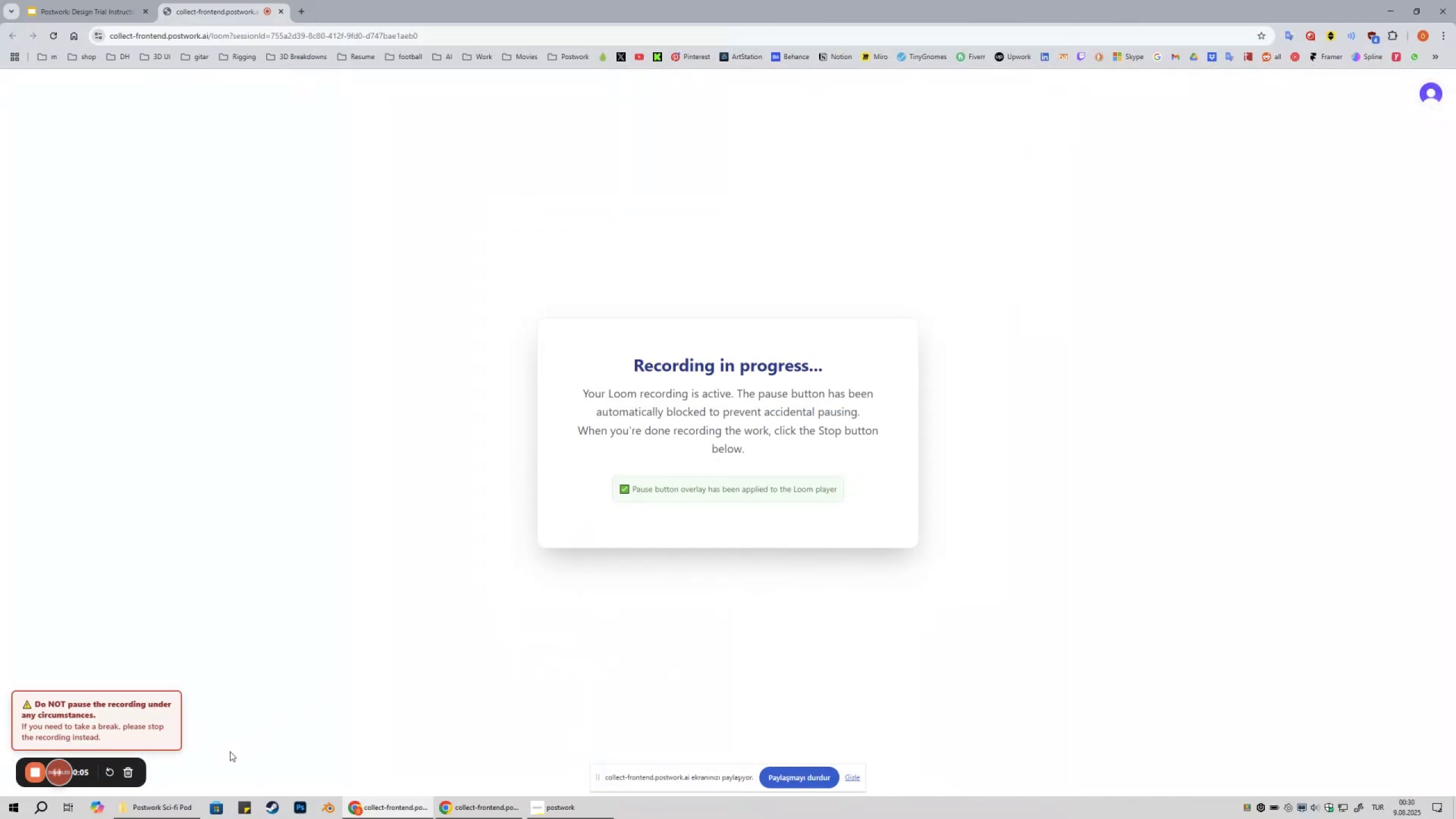 
left_click([325, 811])
 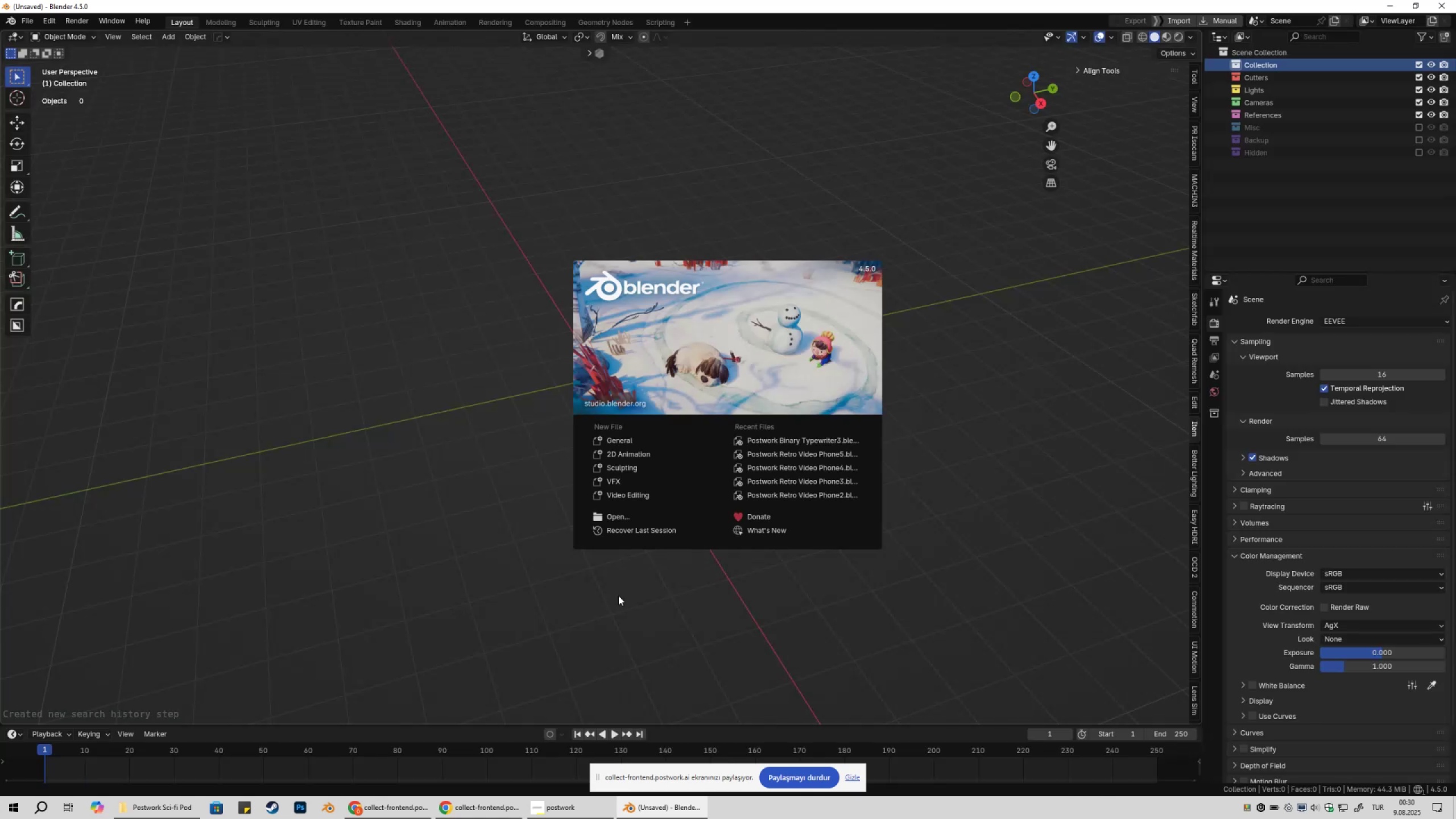 
wait(6.29)
 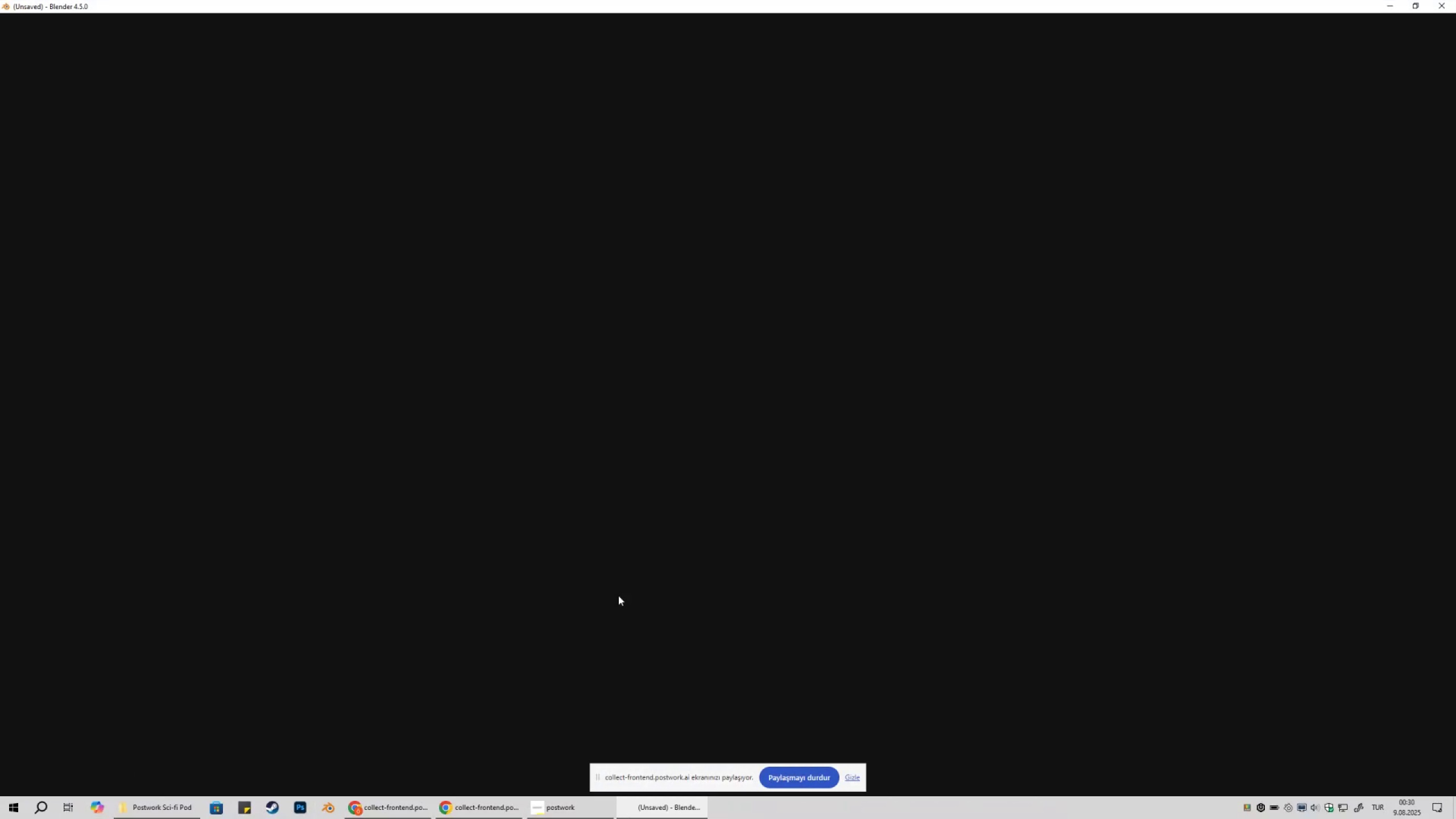 
left_click([477, 301])
 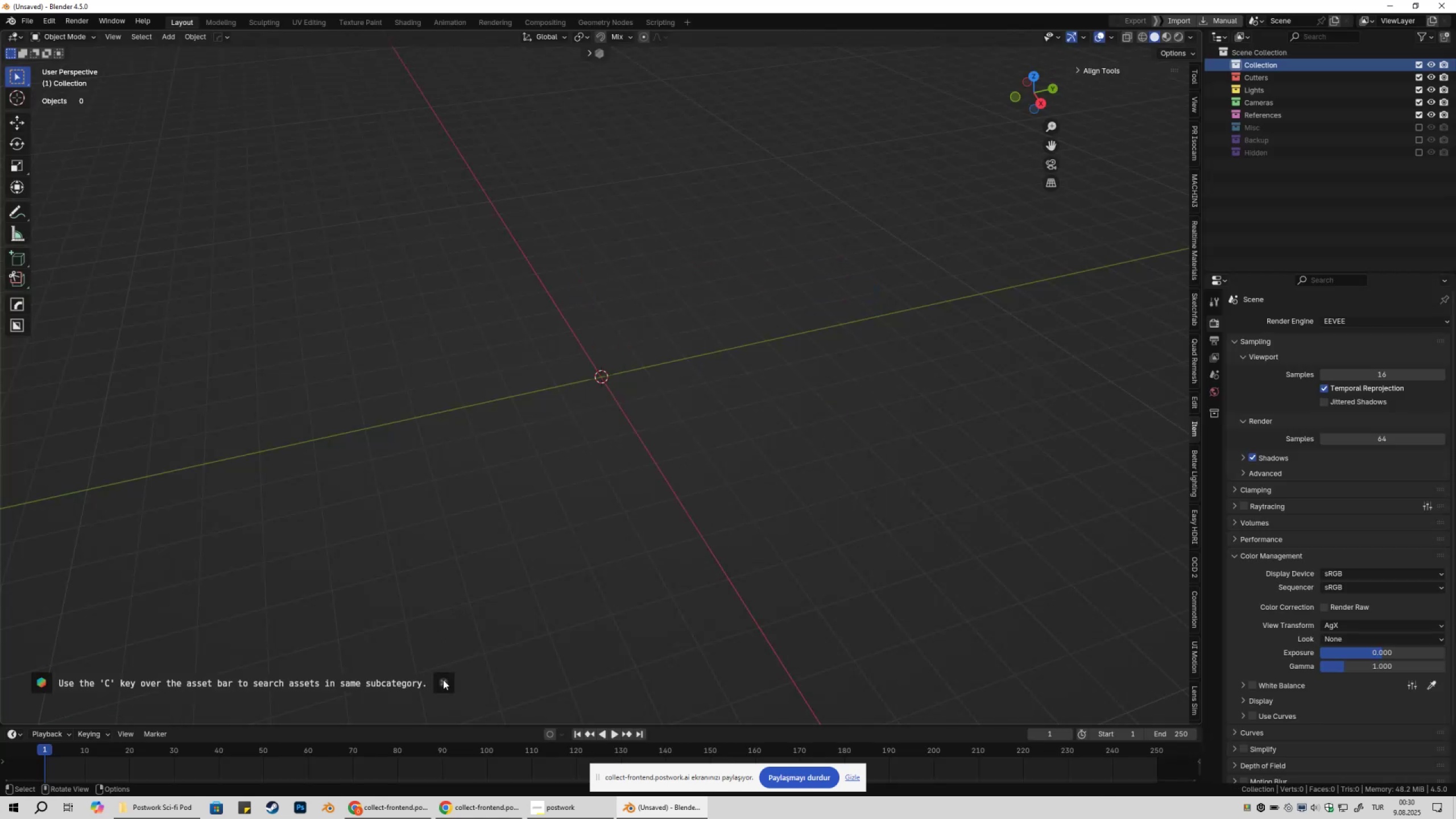 
left_click([443, 681])
 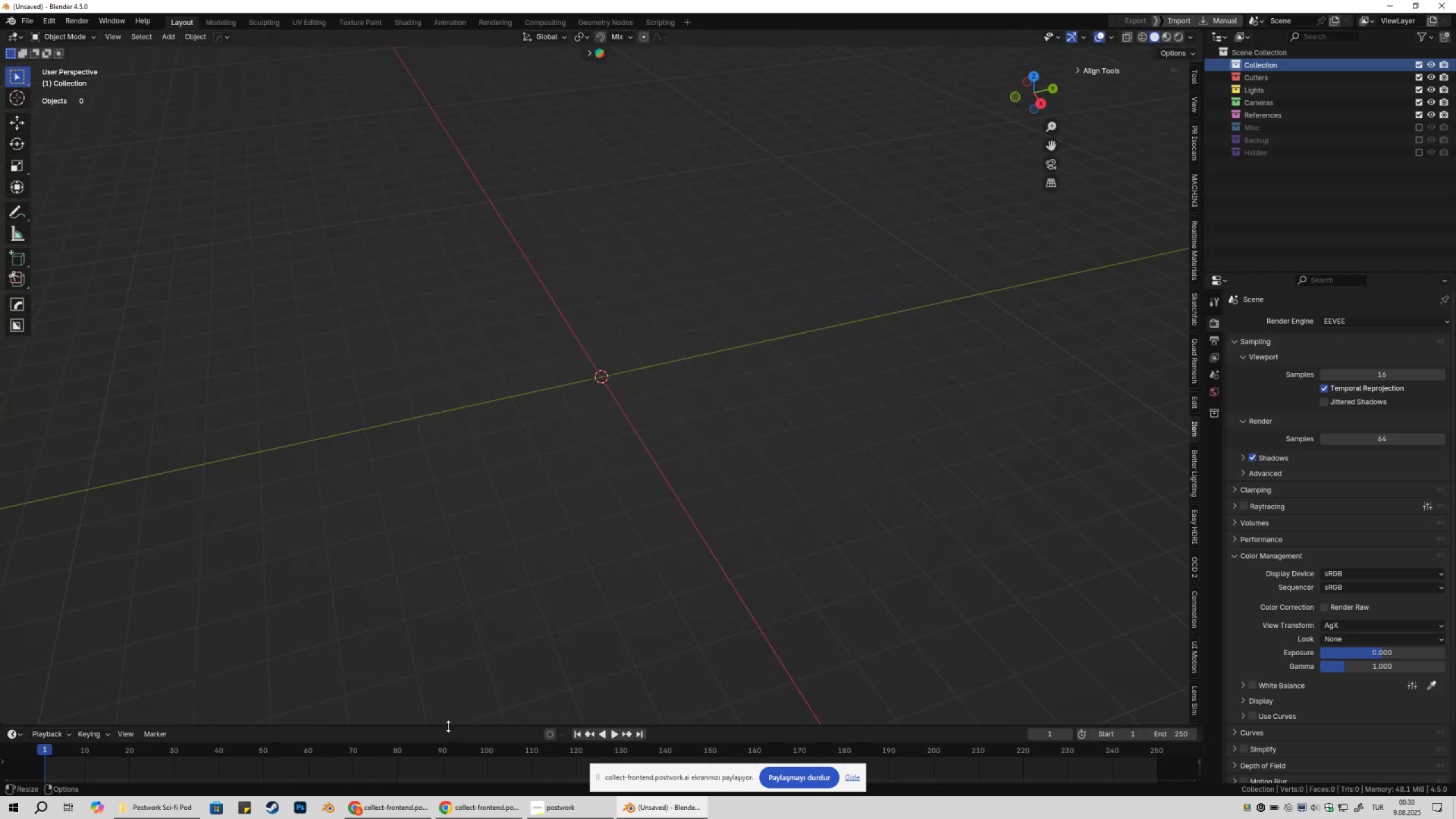 
right_click([448, 726])
 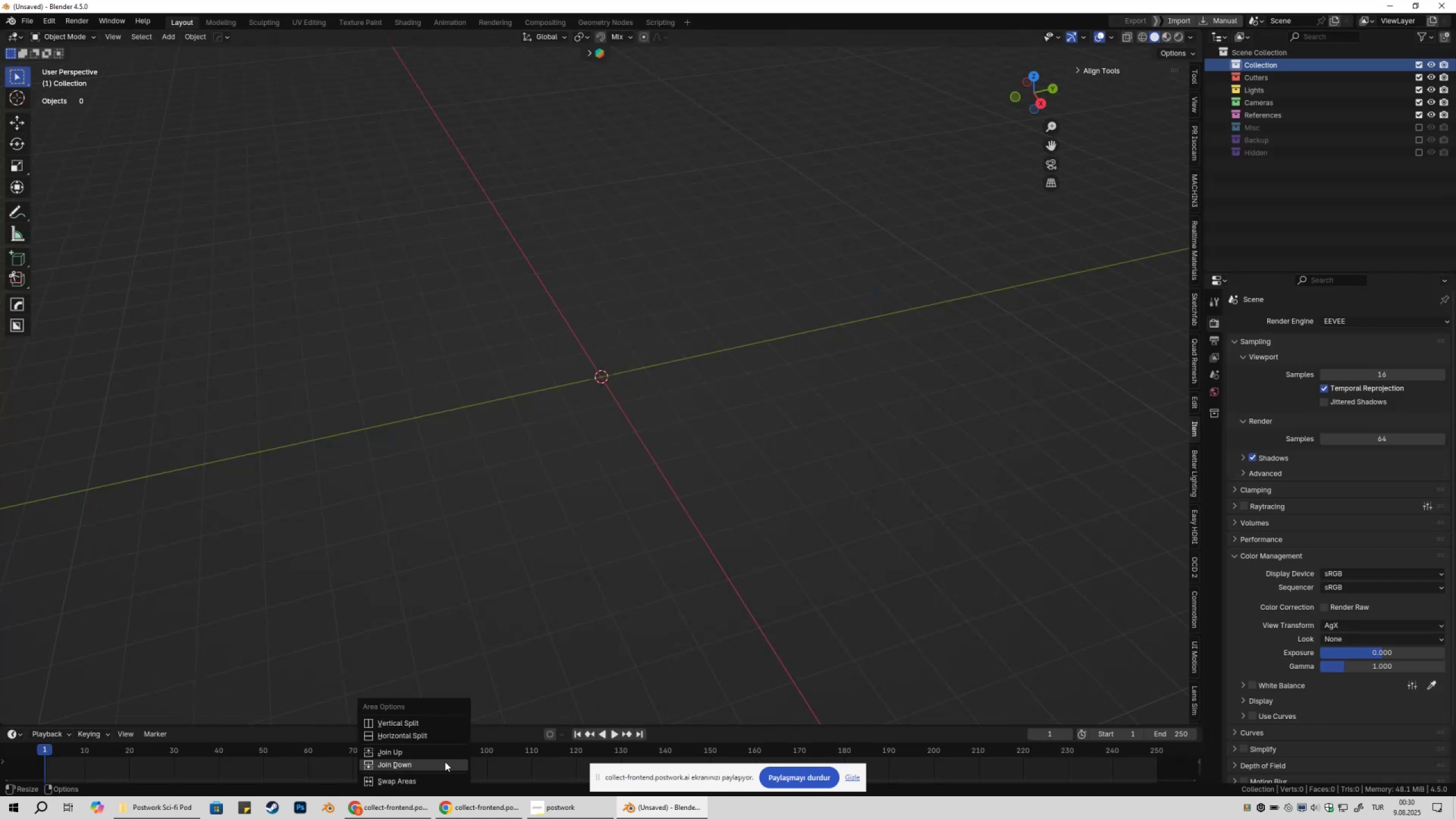 
left_click([445, 762])
 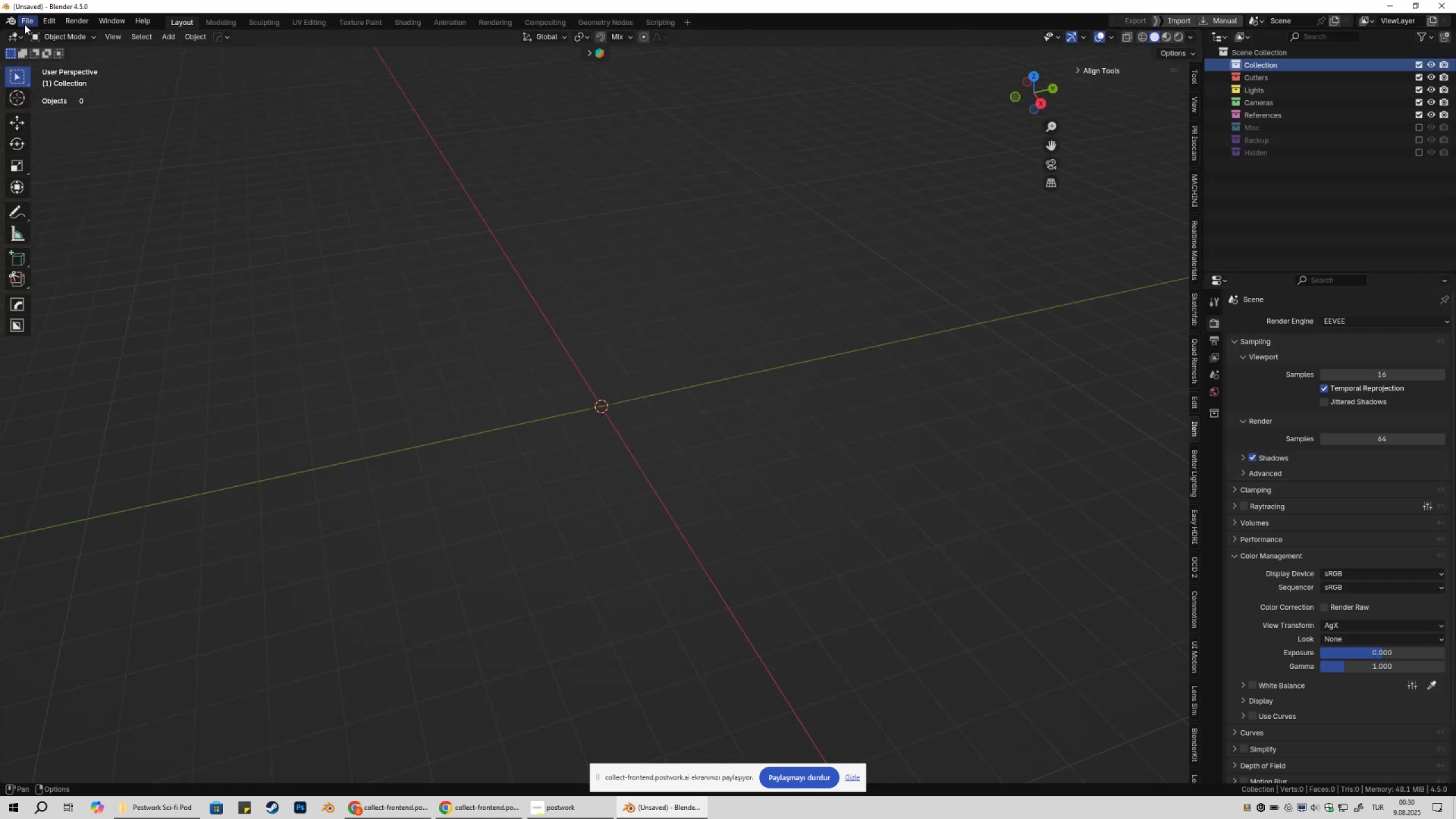 
left_click([24, 24])
 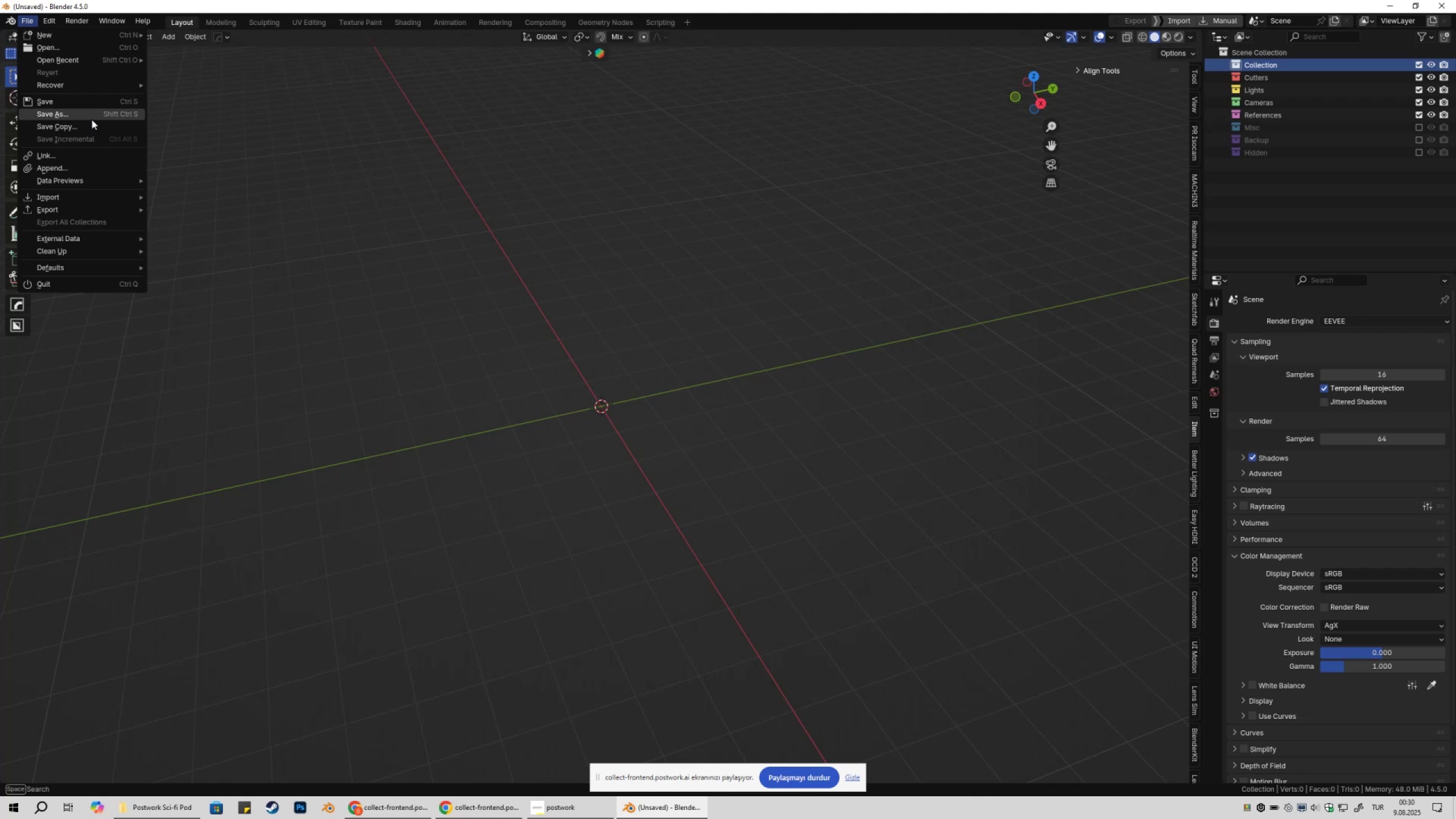 
left_click([92, 119])
 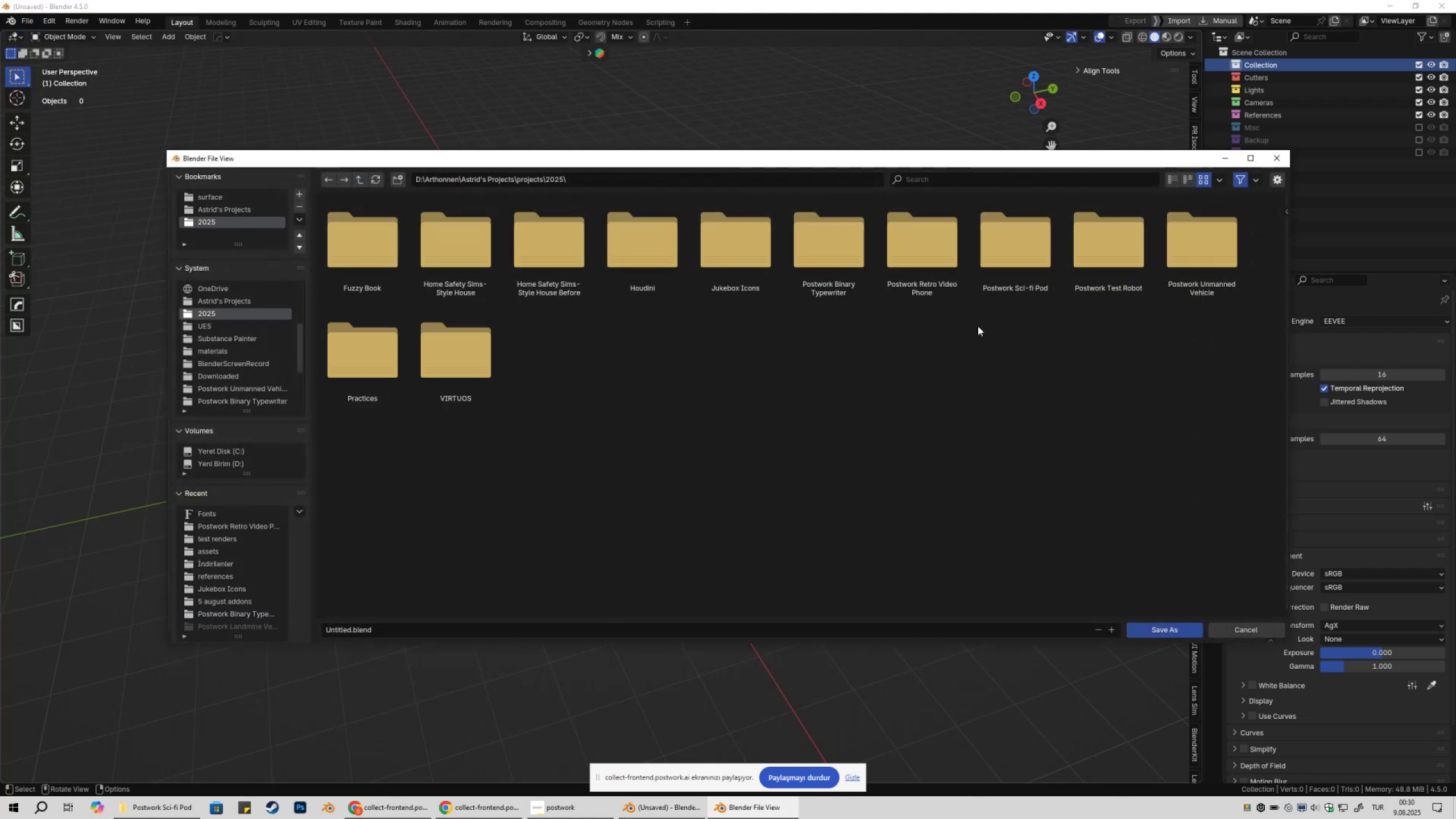 
wait(5.05)
 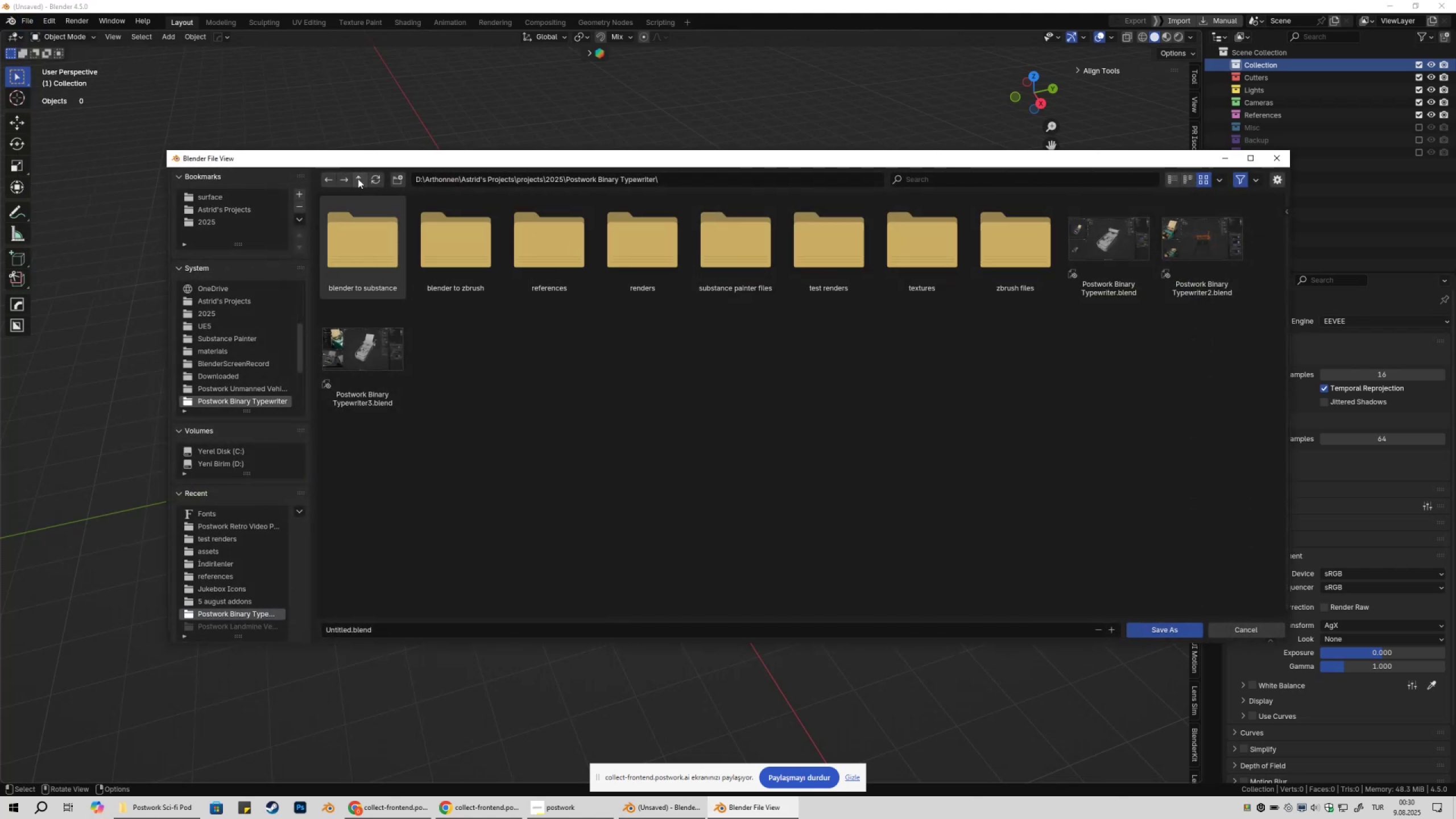 
left_click([1006, 285])
 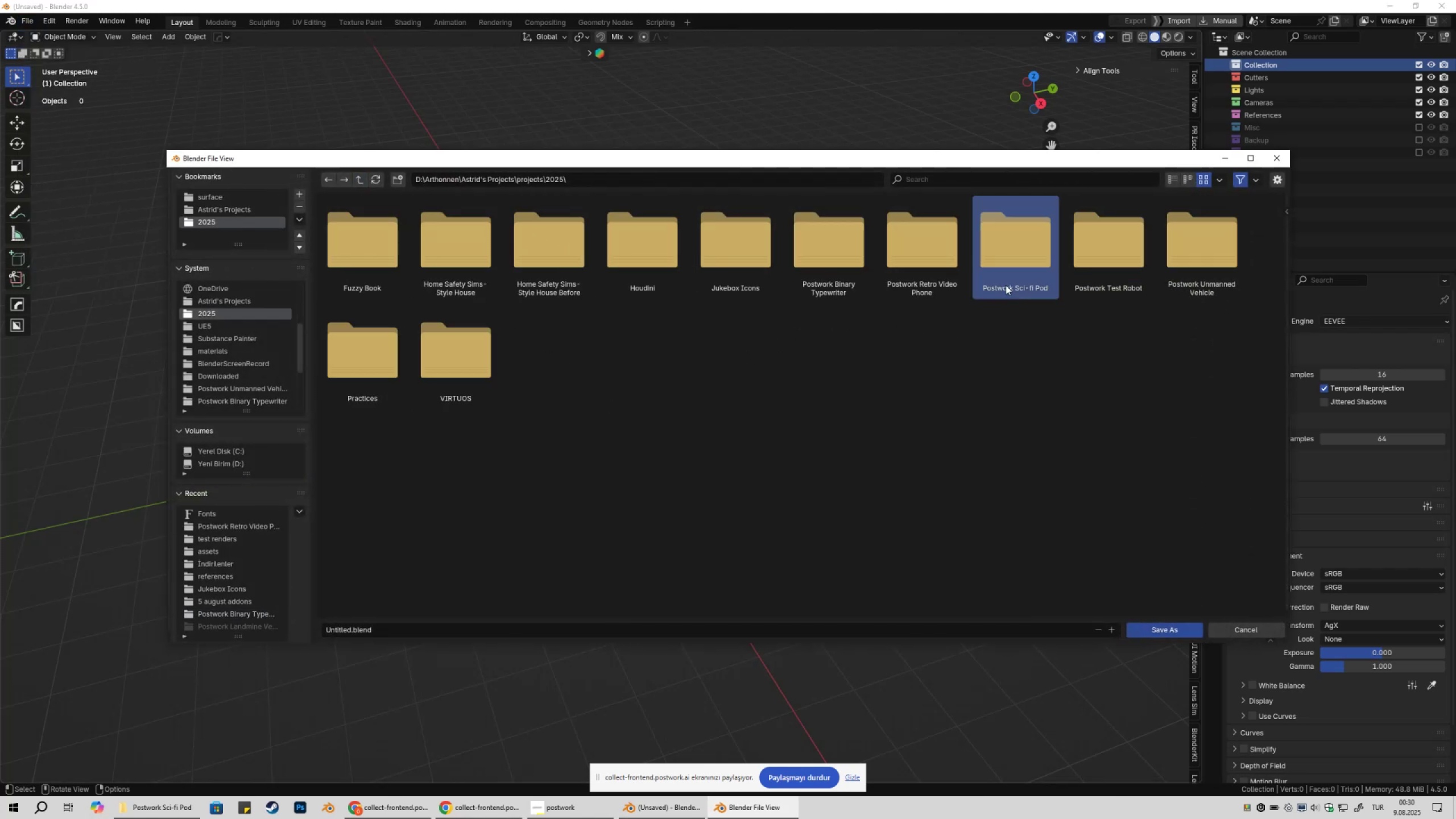 
key(F2)
 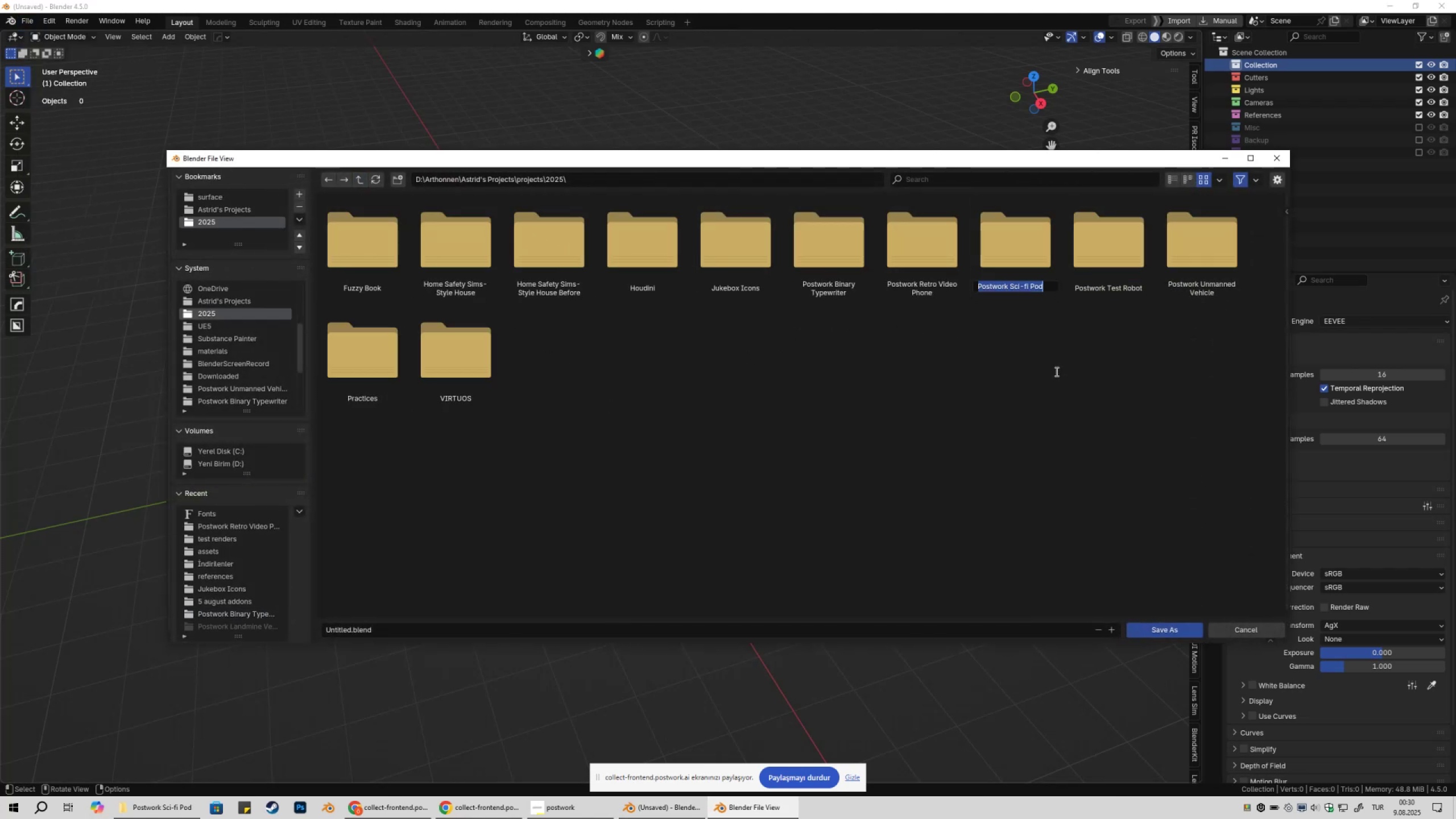 
key(Control+C)
 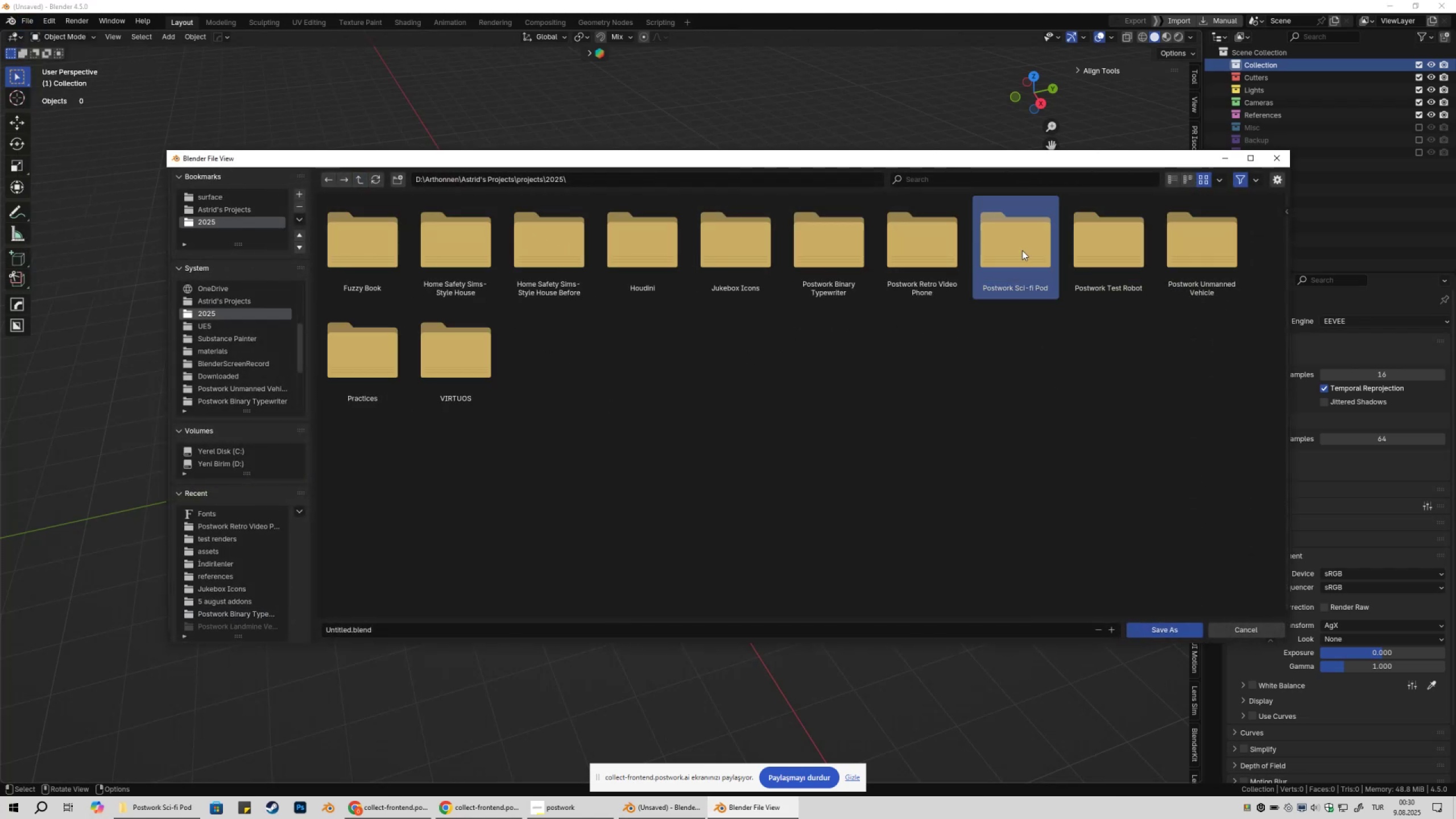 
double_click([1022, 250])
 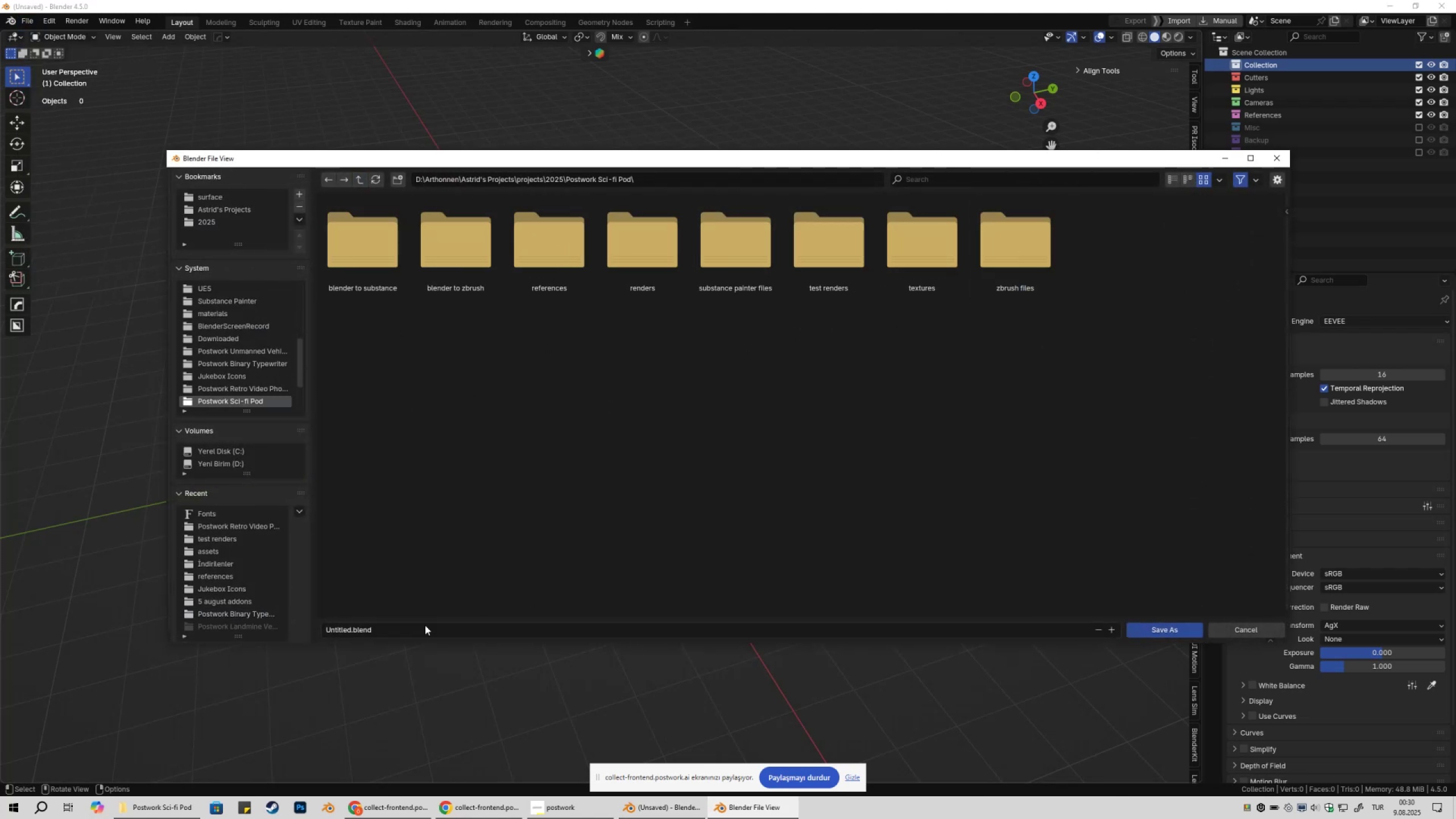 
left_click([397, 635])
 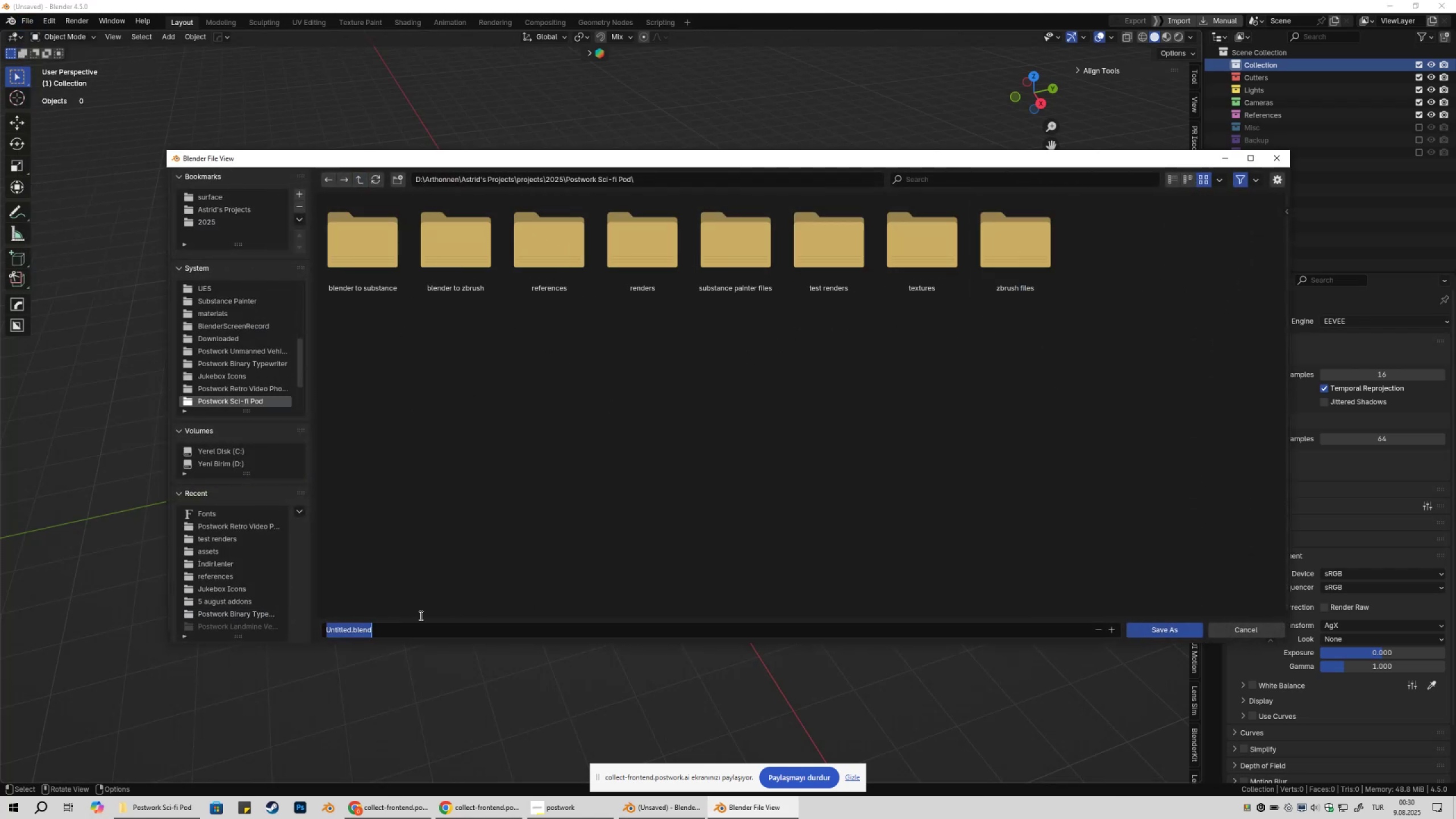 
key(Control+ControlLeft)
 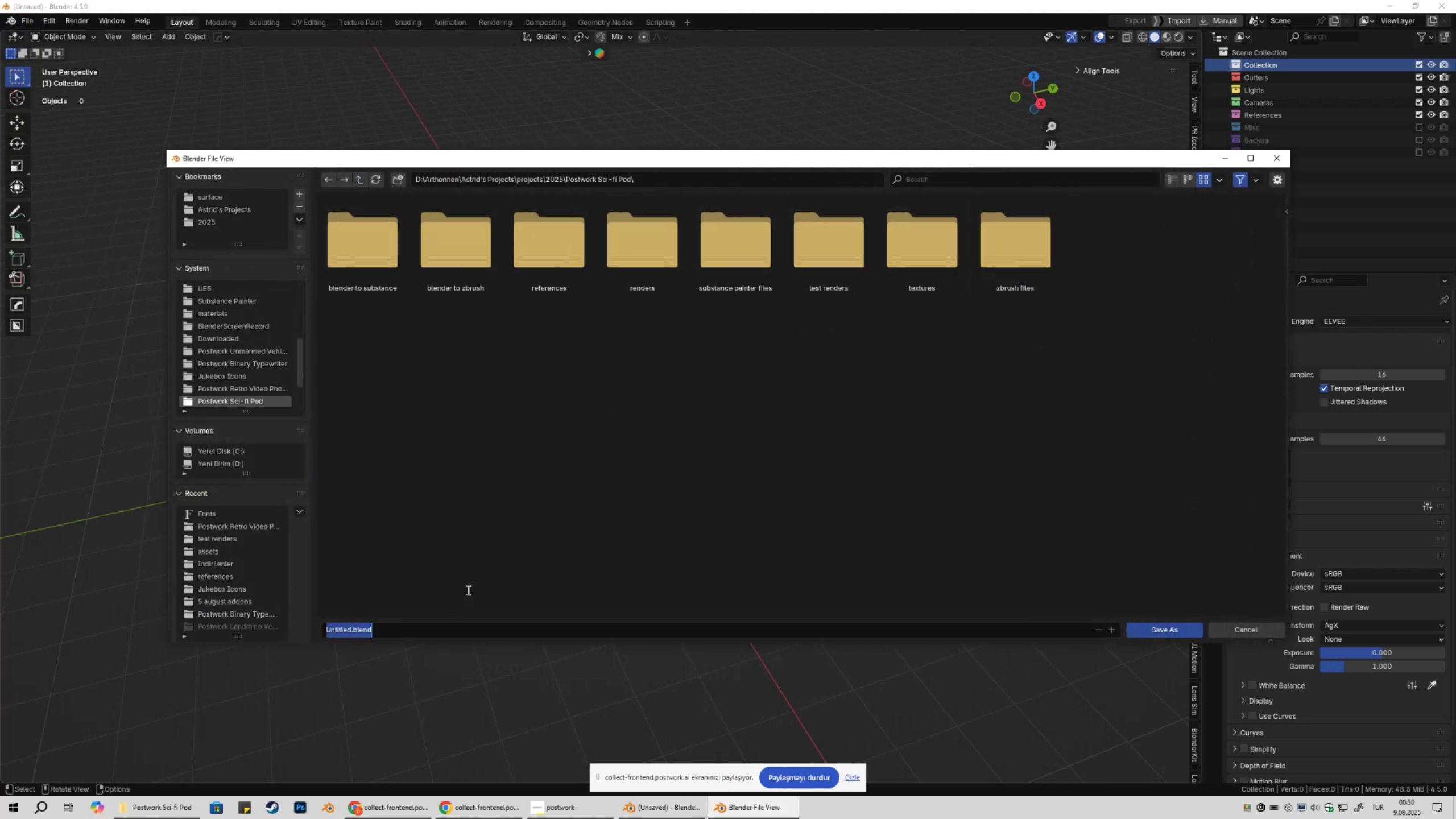 
key(Control+V)
 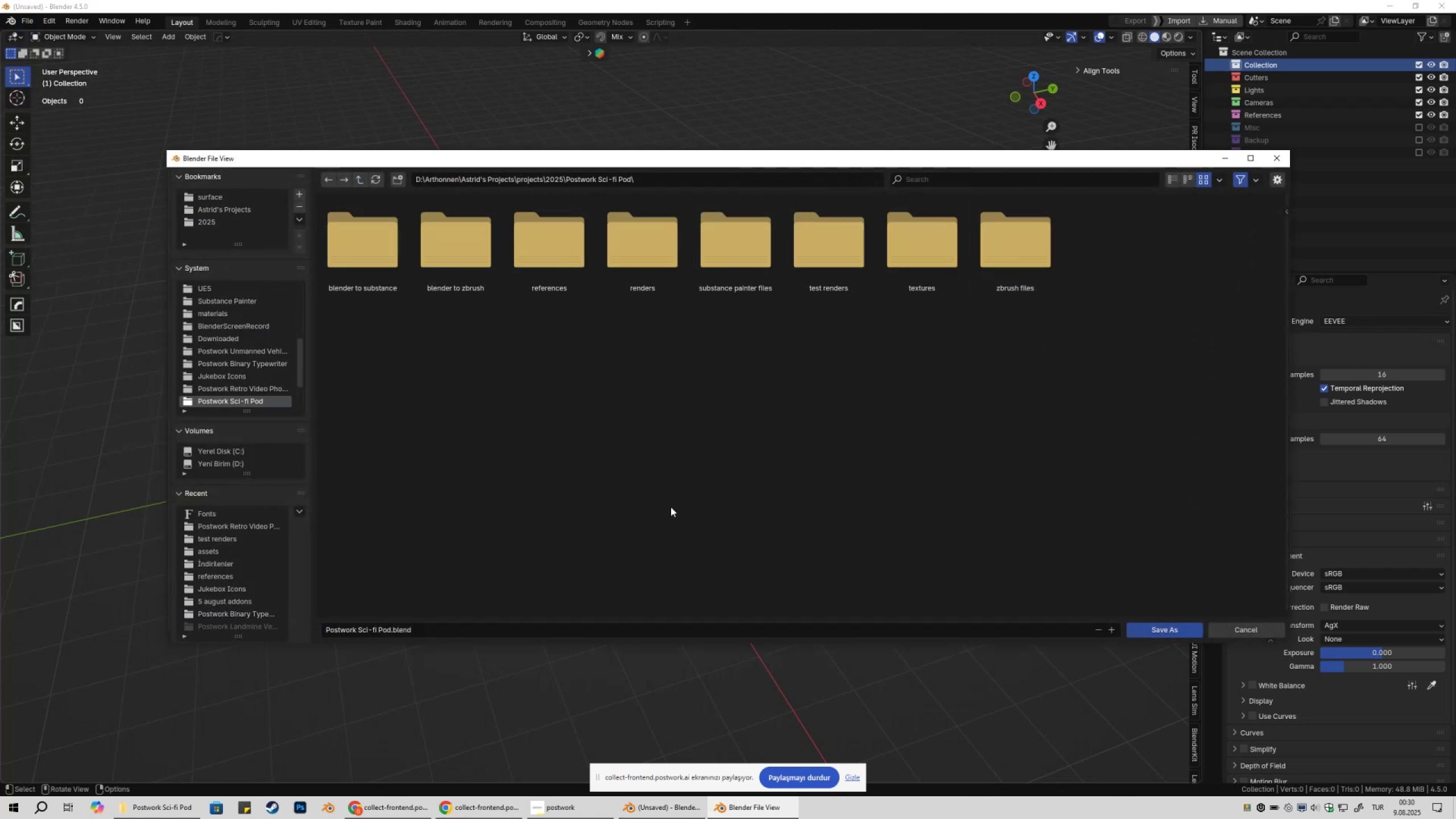 
left_click([671, 507])
 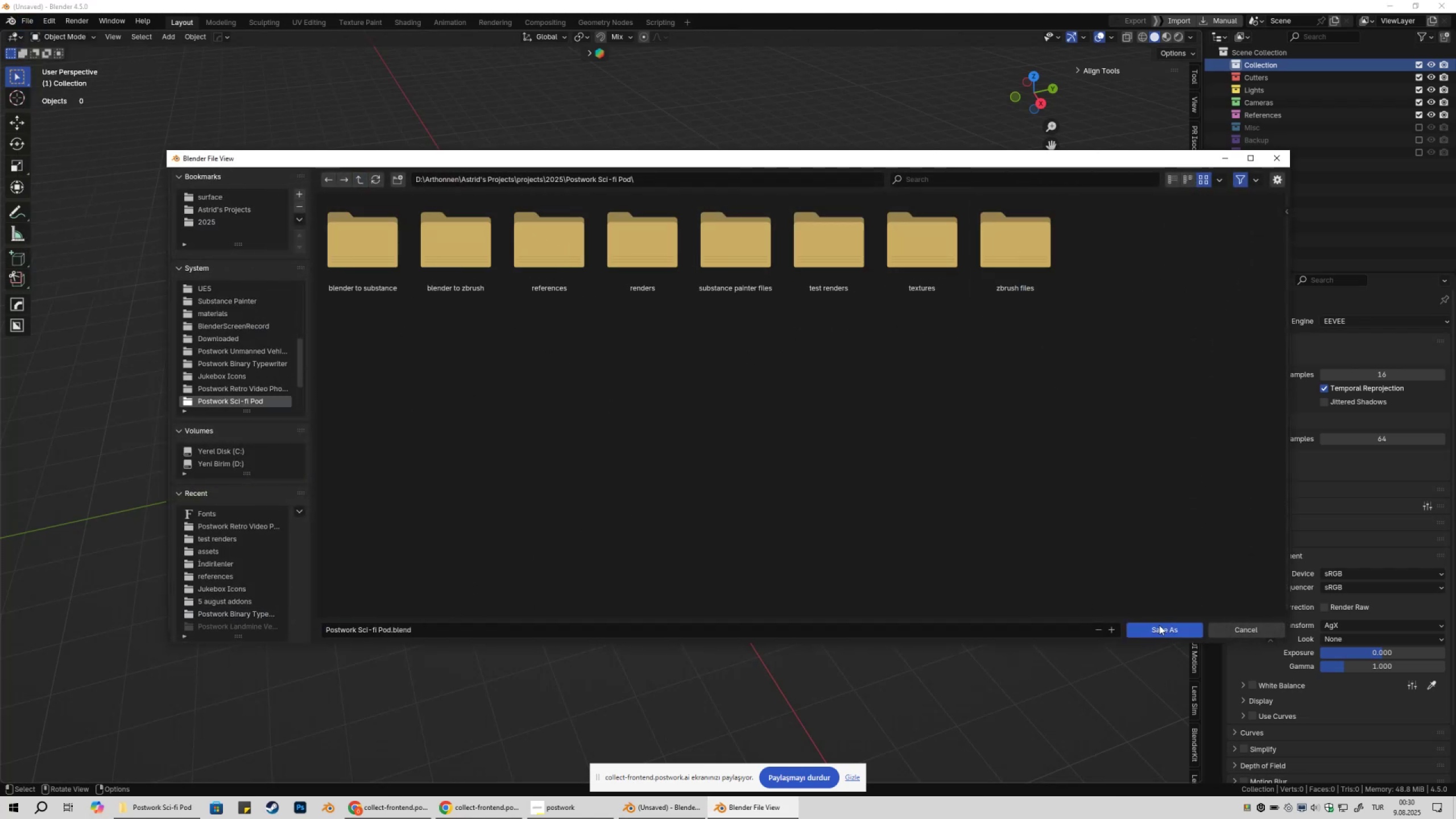 
left_click([1159, 626])
 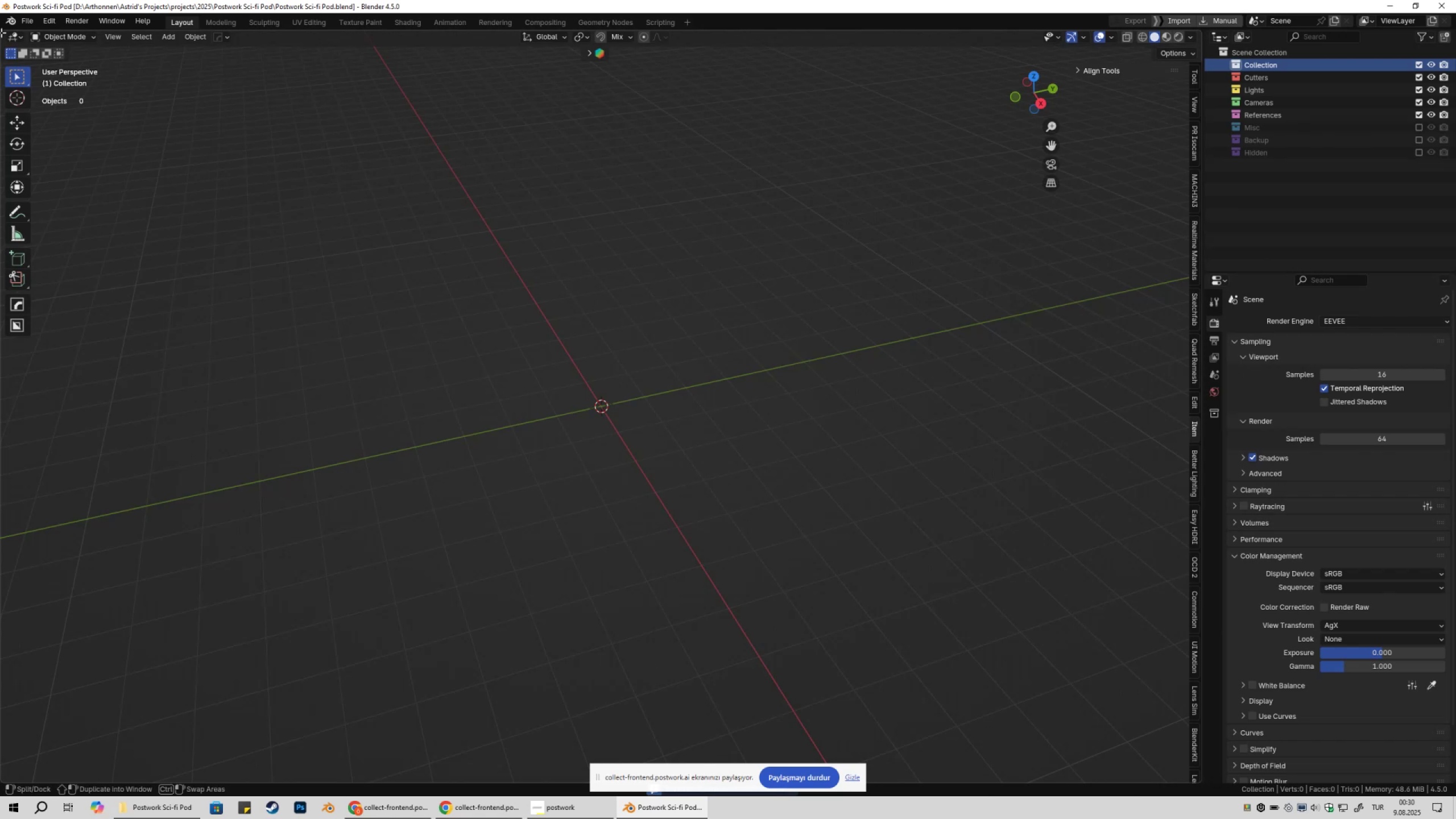 
key(Numpad1)
 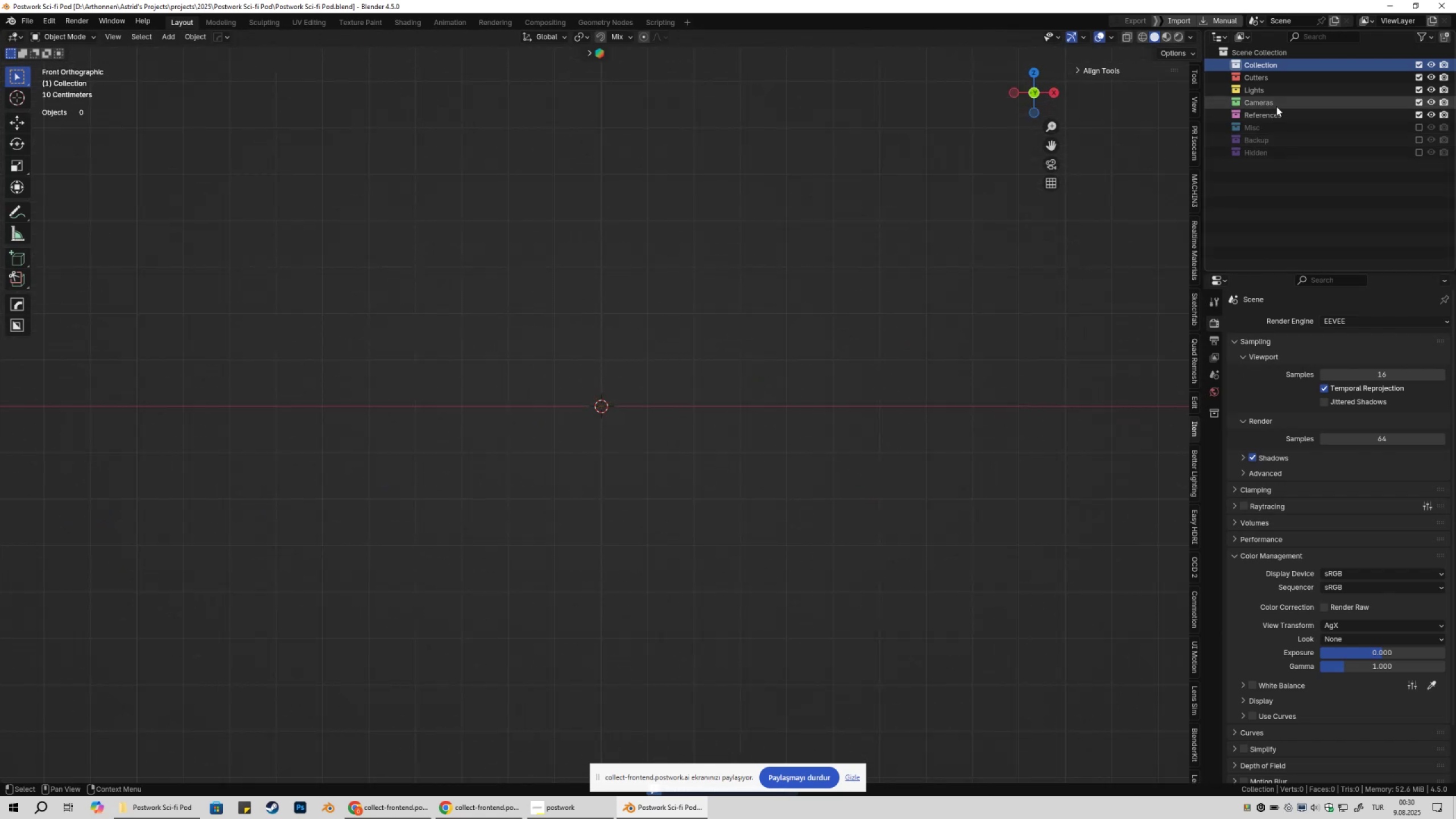 
left_click([1274, 115])
 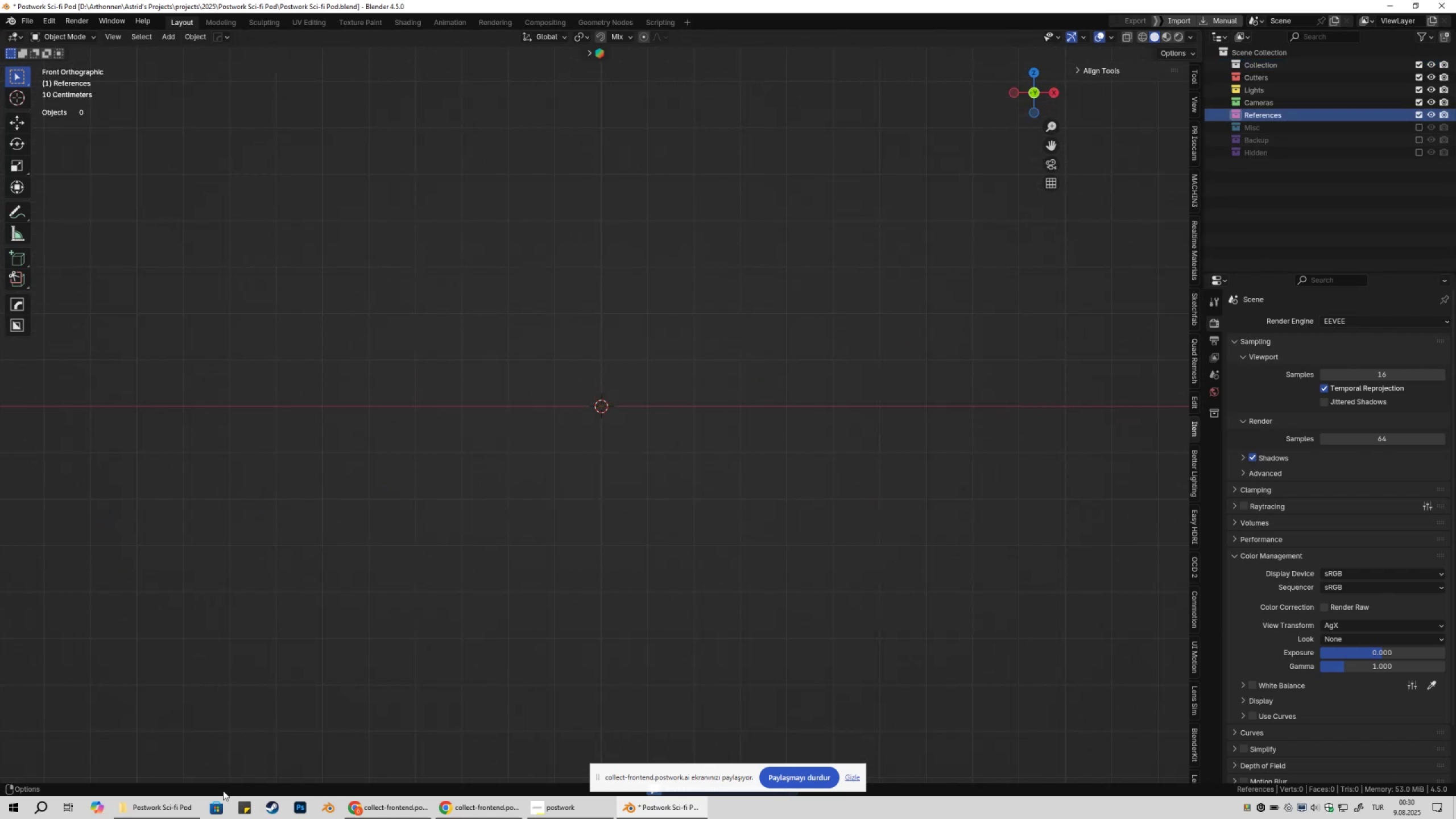 
left_click([166, 818])
 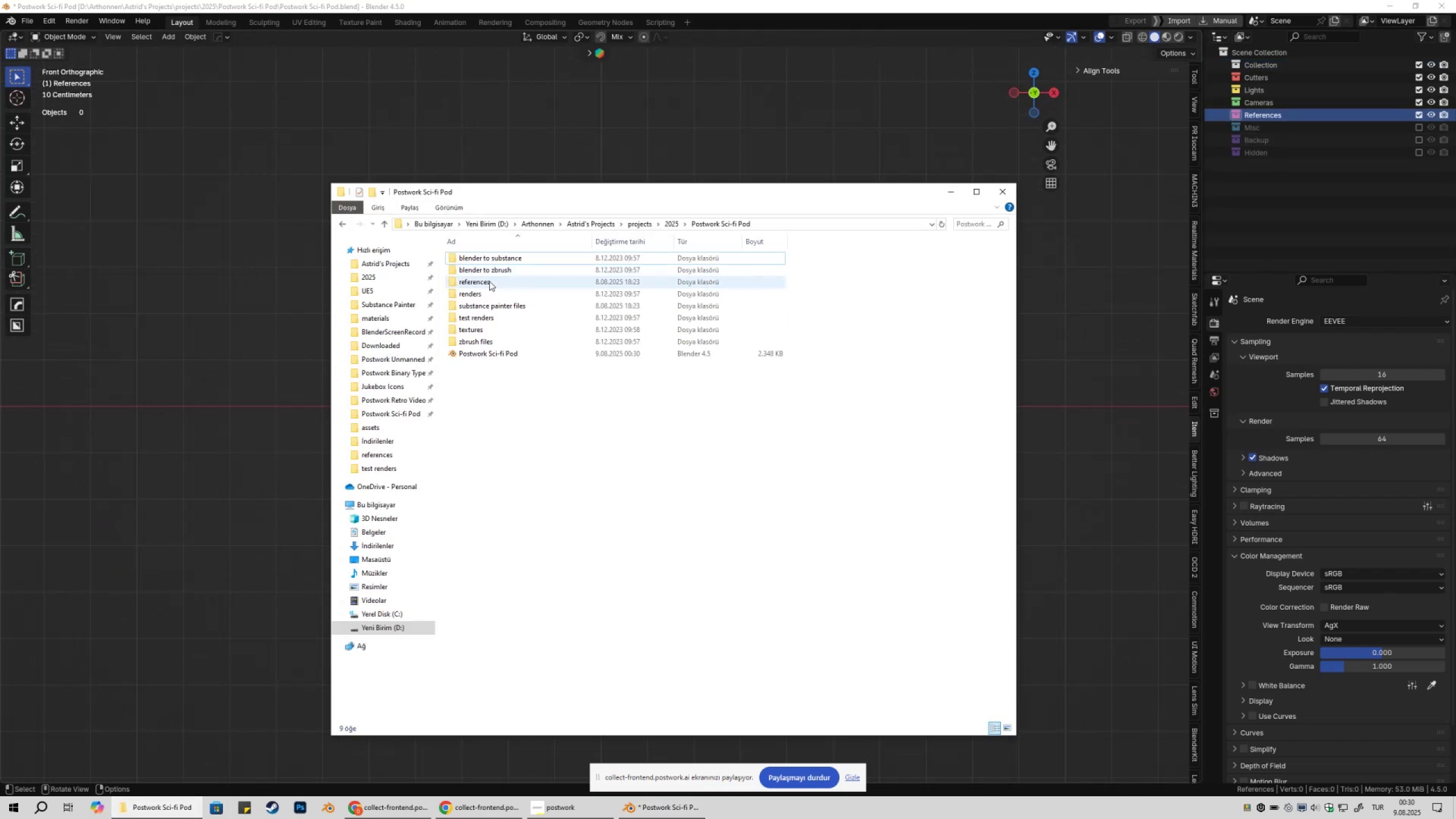 
double_click([489, 281])
 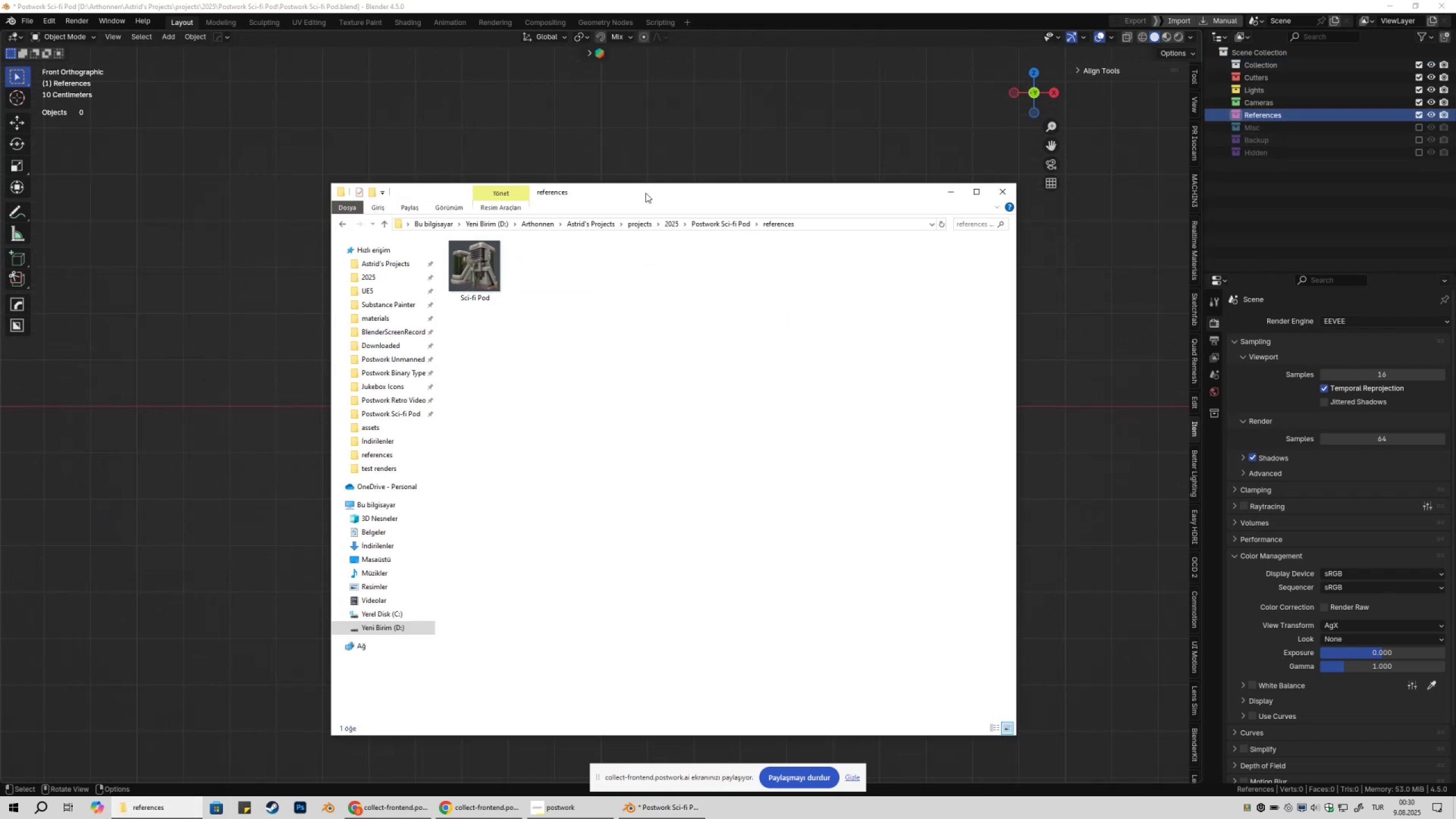 
left_click_drag(start_coordinate=[646, 193], to_coordinate=[886, 340])
 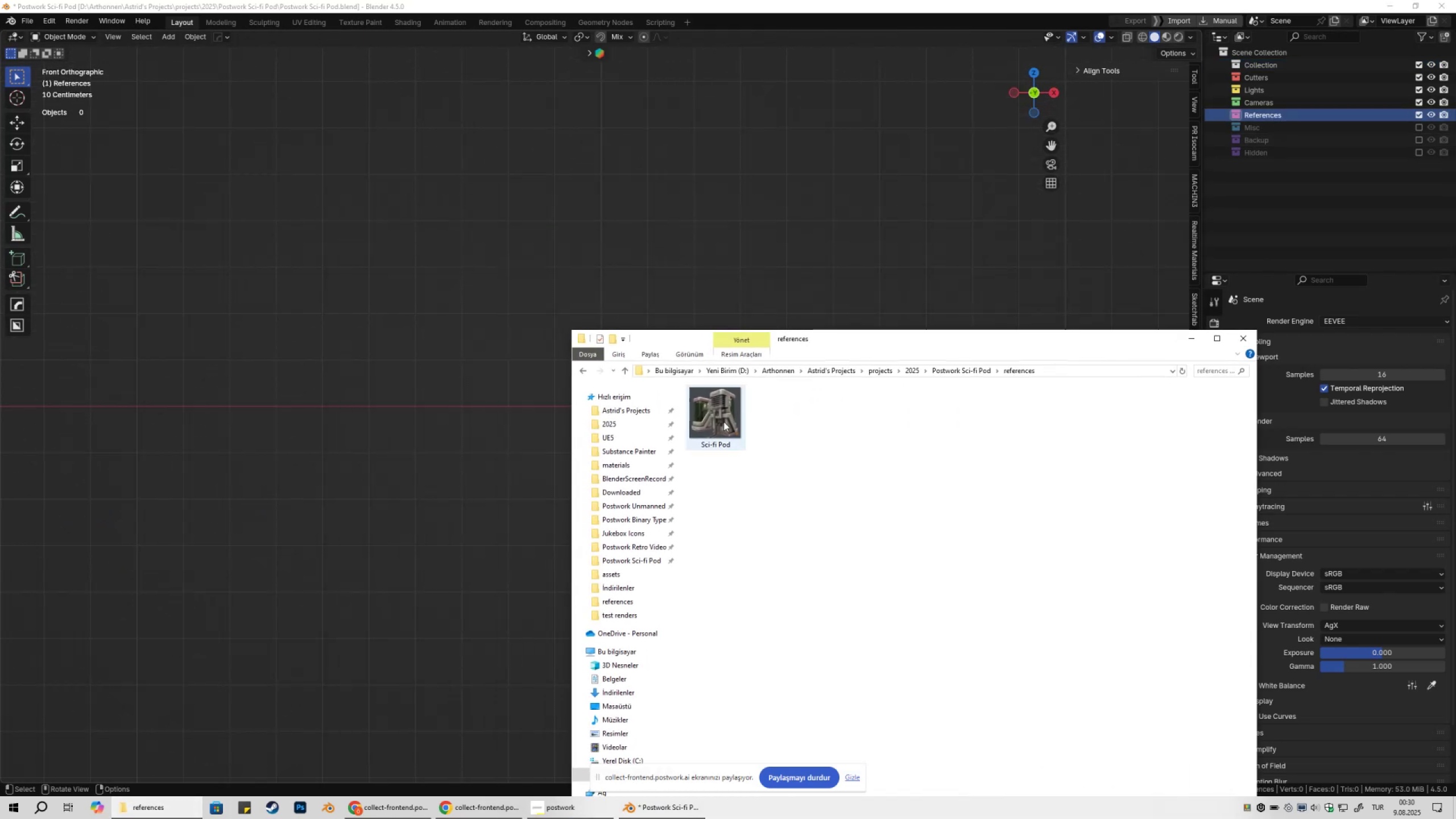 
left_click_drag(start_coordinate=[720, 426], to_coordinate=[420, 269])
 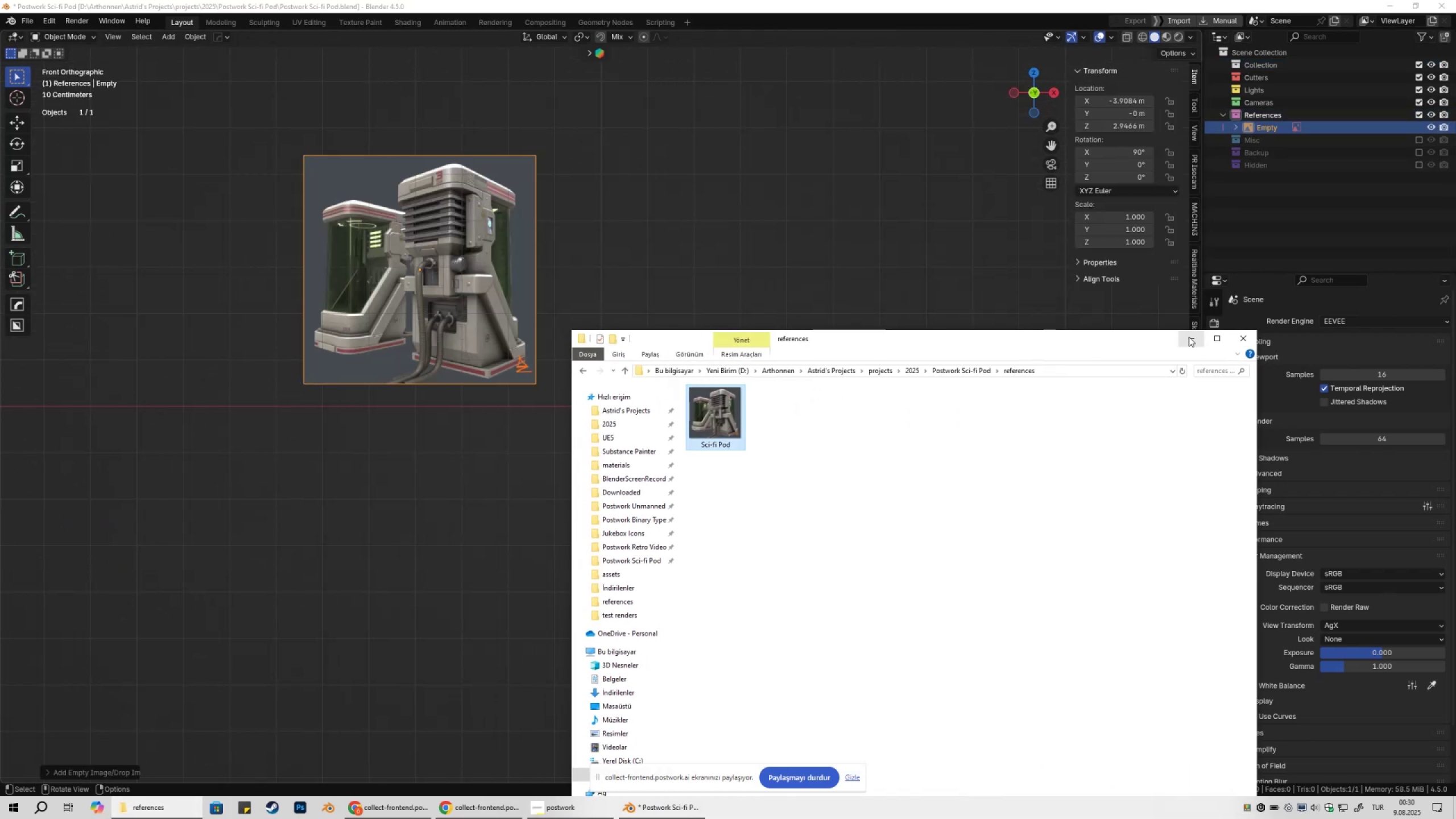 
left_click([1189, 337])
 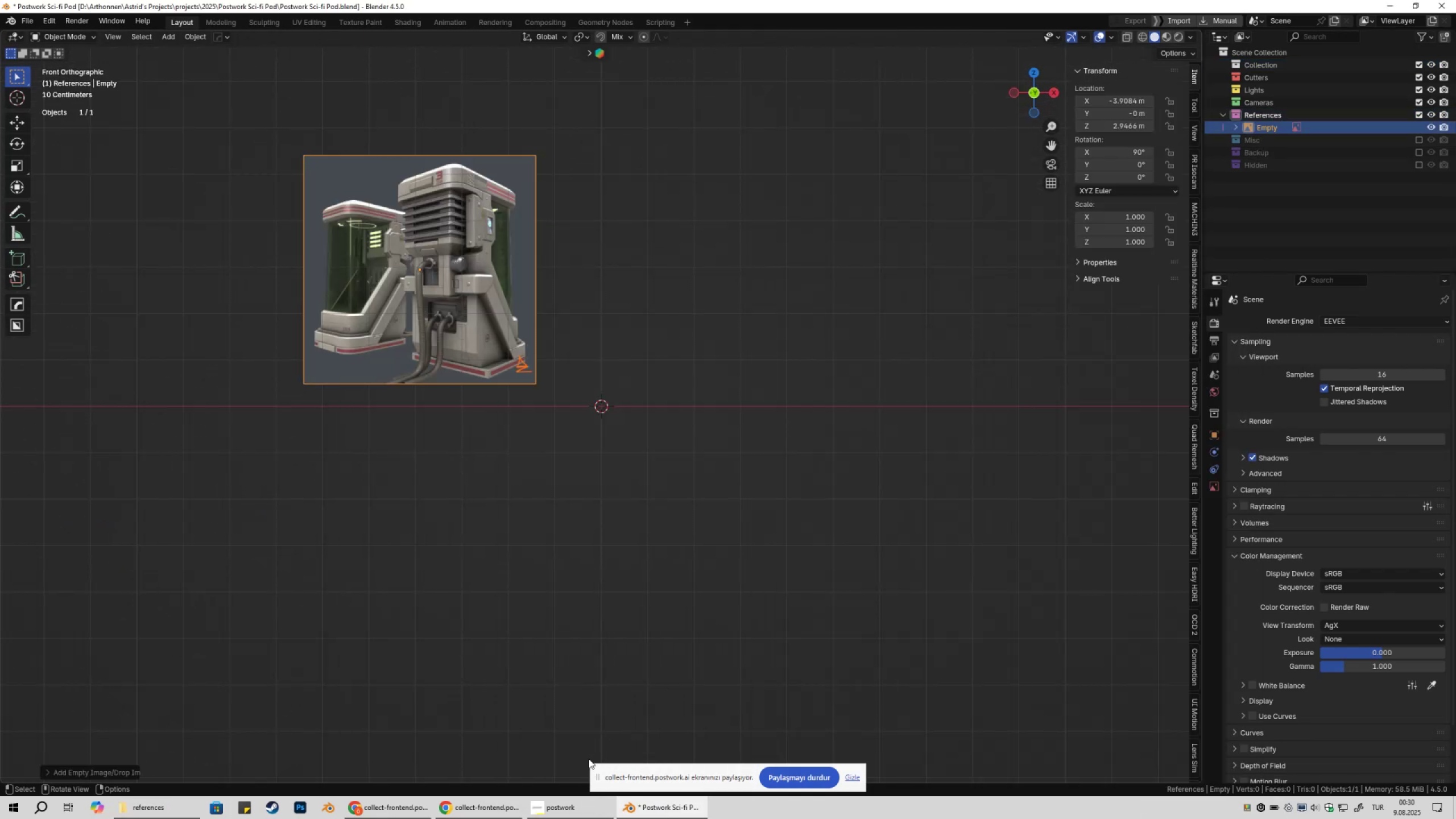 
left_click([576, 818])
 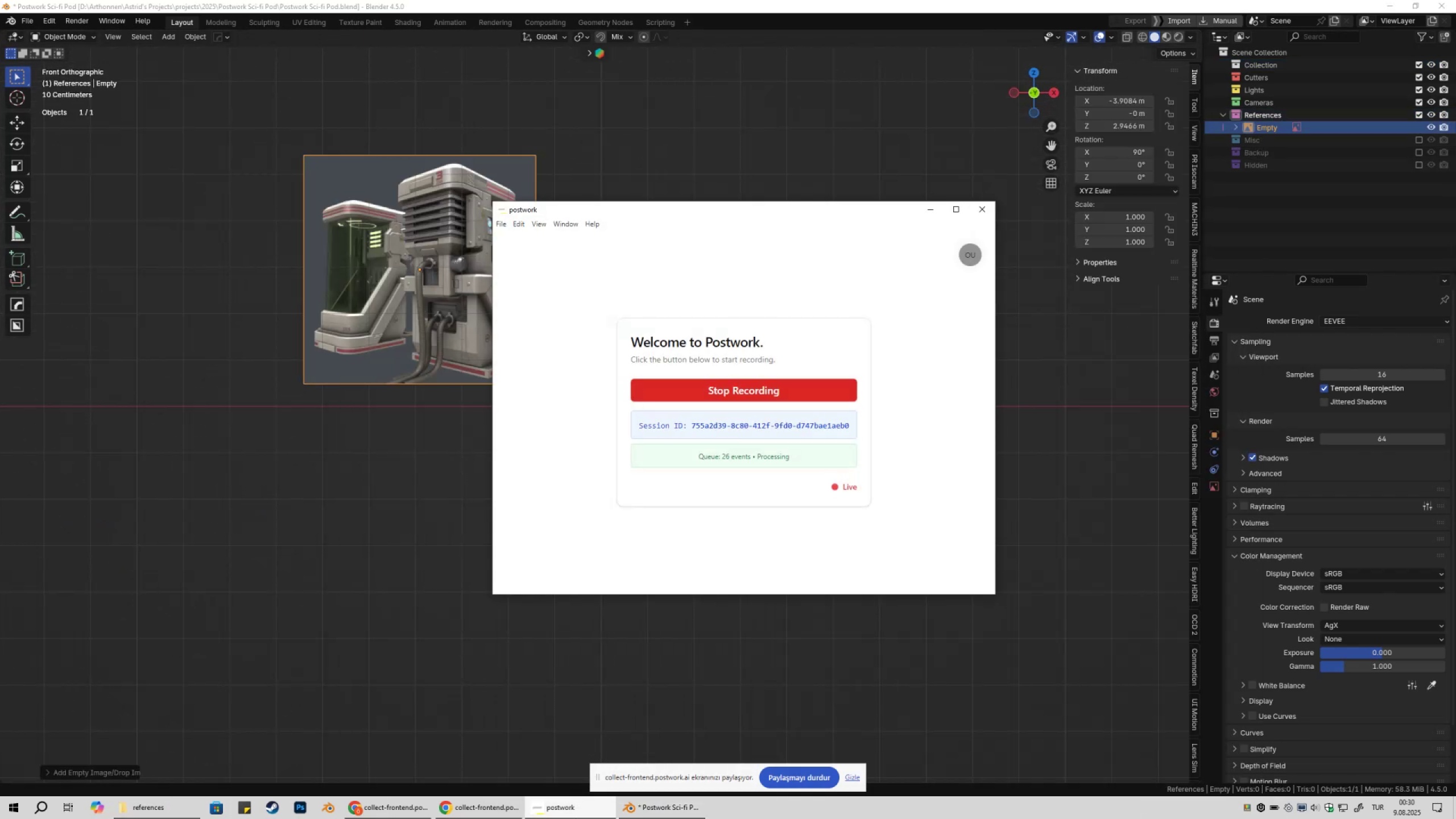 
left_click([576, 818])
 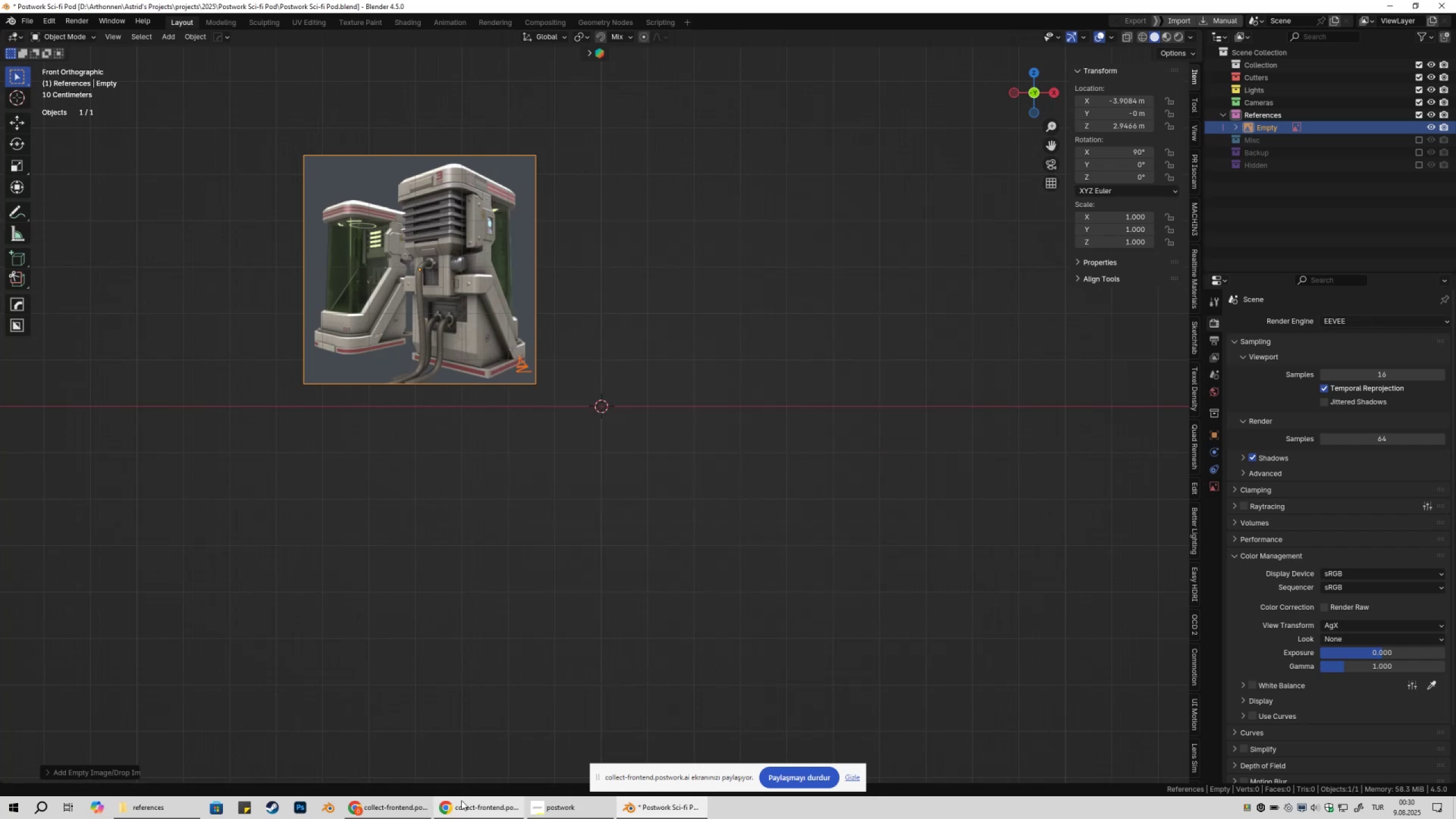 
left_click([404, 812])
 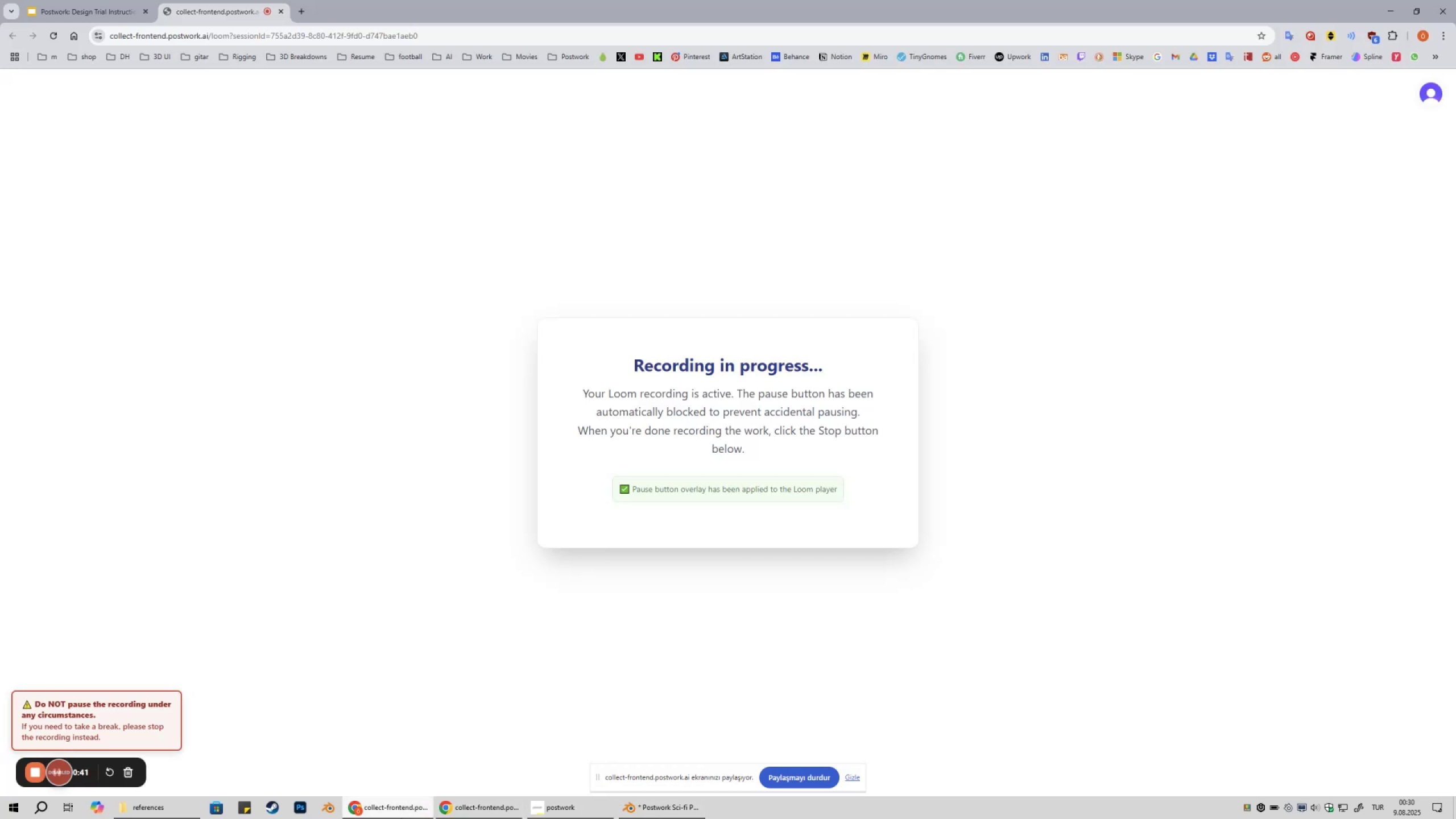 
left_click([401, 818])
 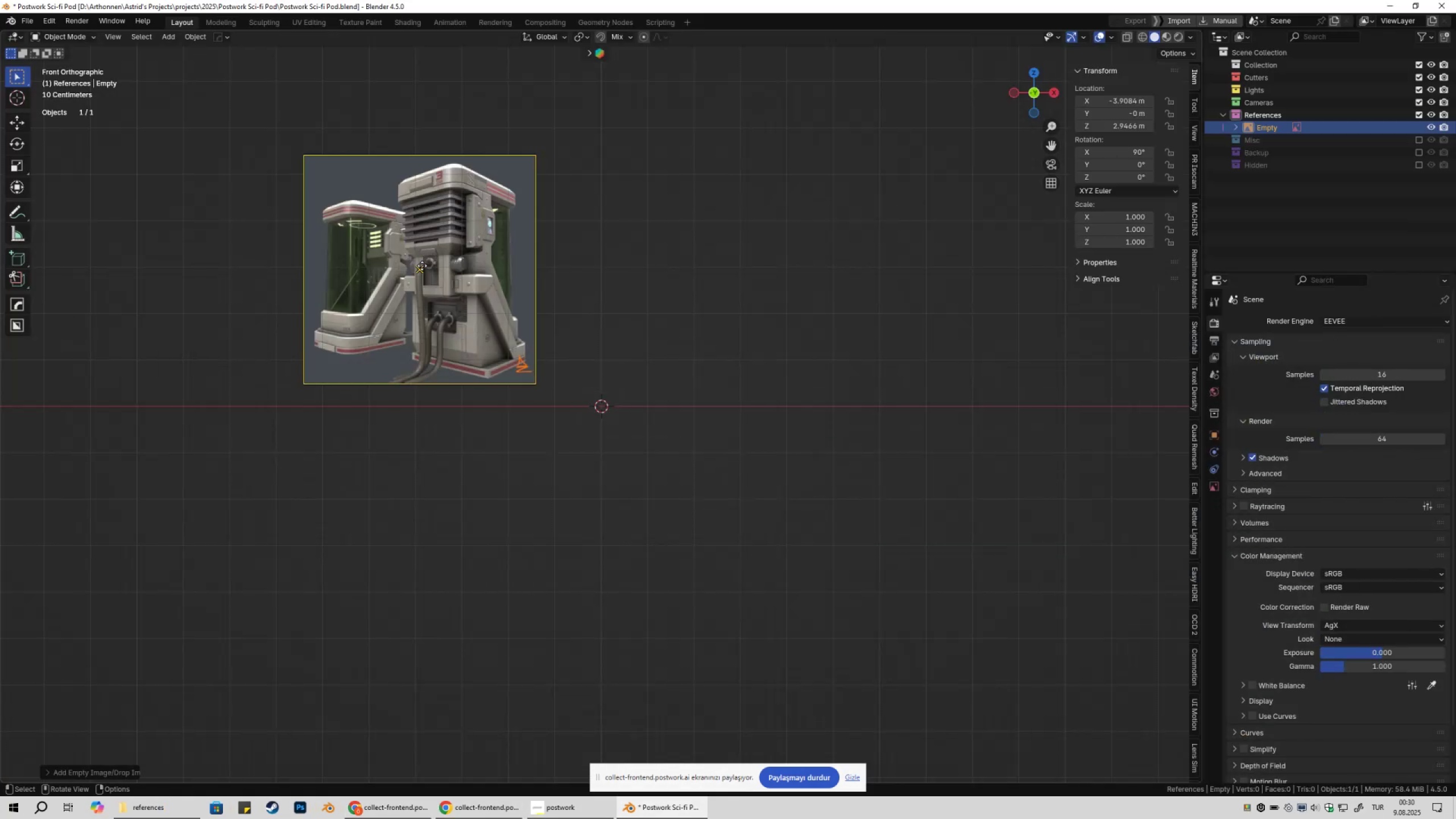 
left_click_drag(start_coordinate=[417, 267], to_coordinate=[495, 259])
 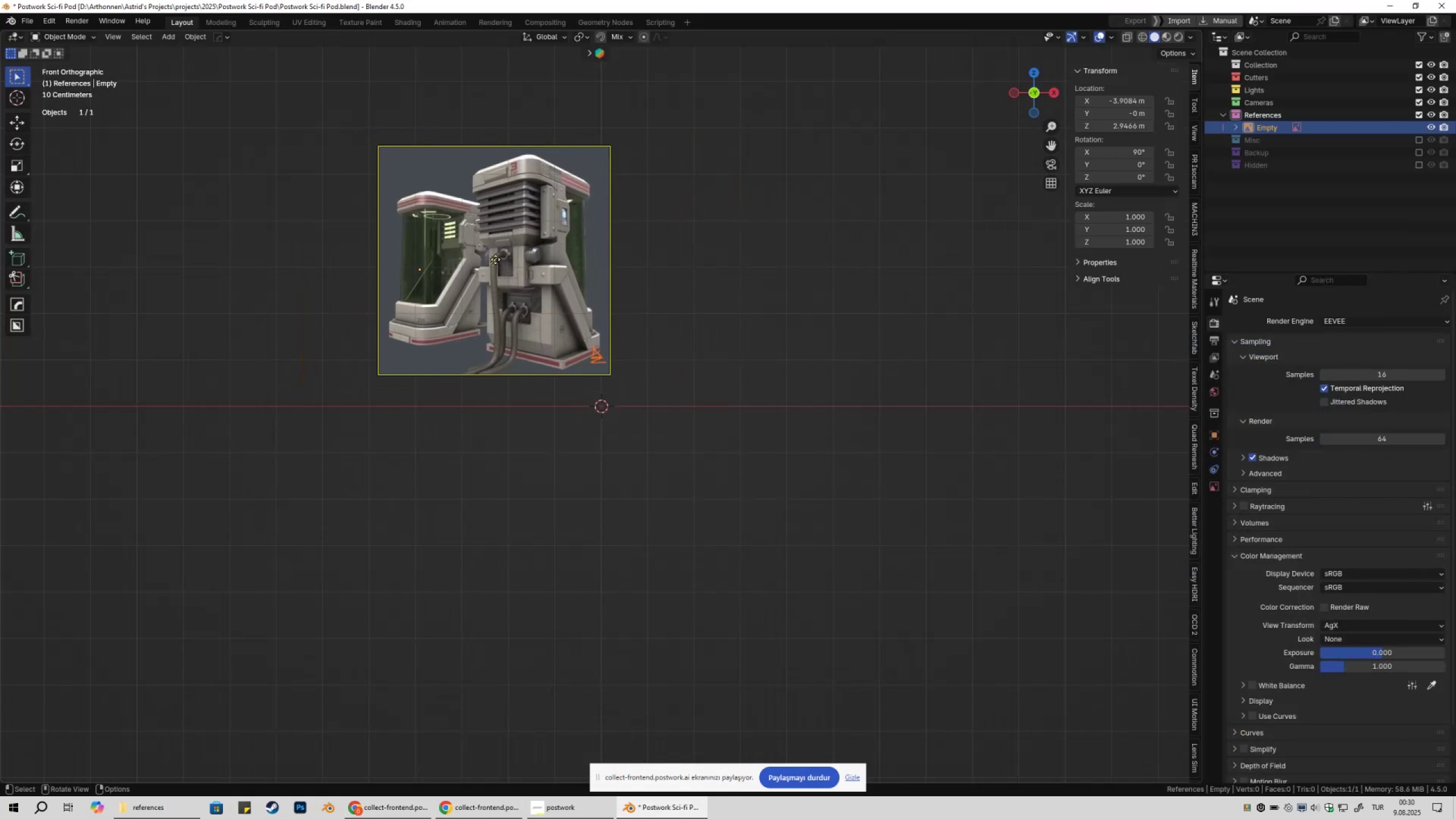 
left_click_drag(start_coordinate=[495, 259], to_coordinate=[589, 266])
 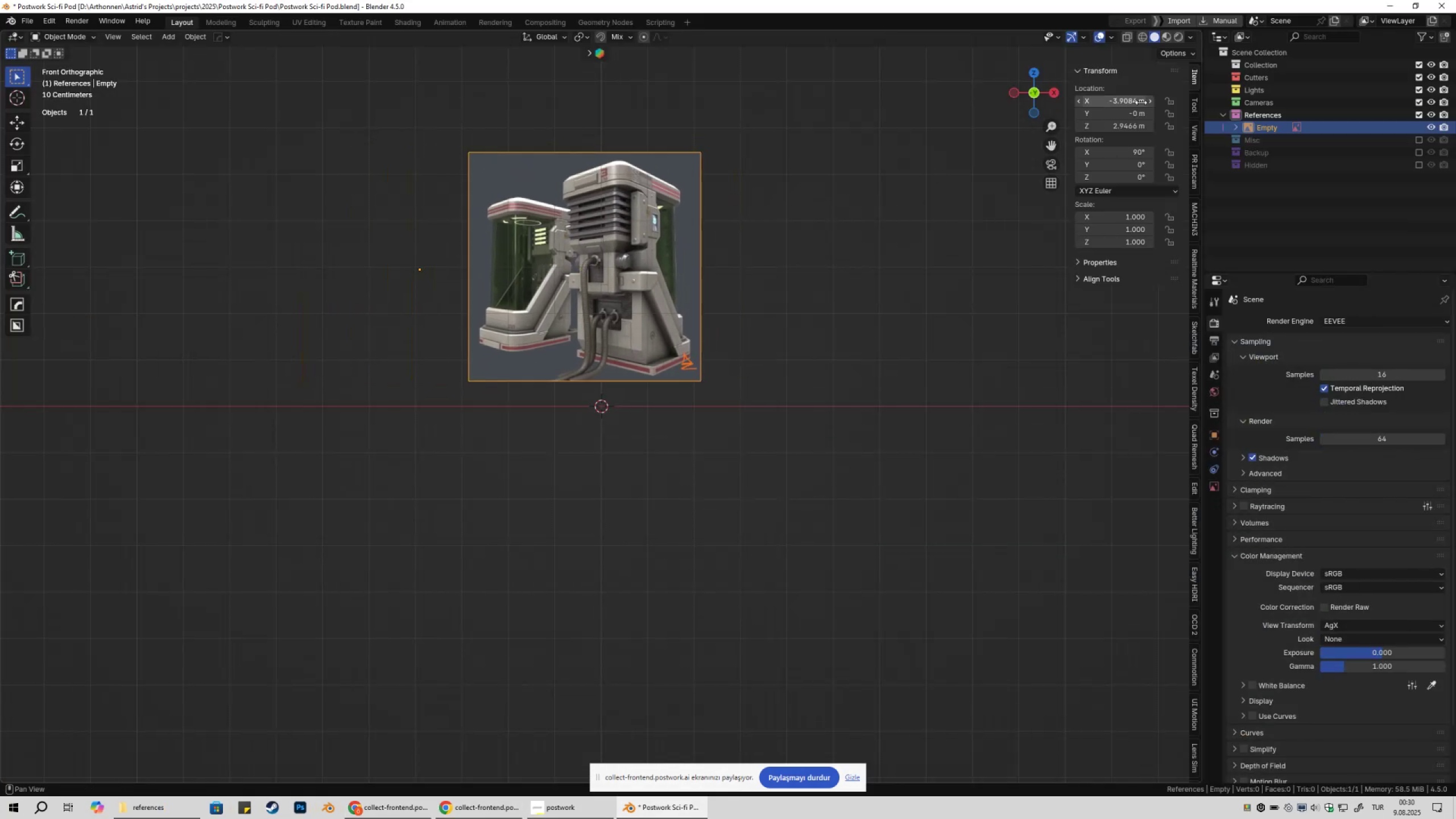 
left_click_drag(start_coordinate=[1132, 101], to_coordinate=[1118, 648])
 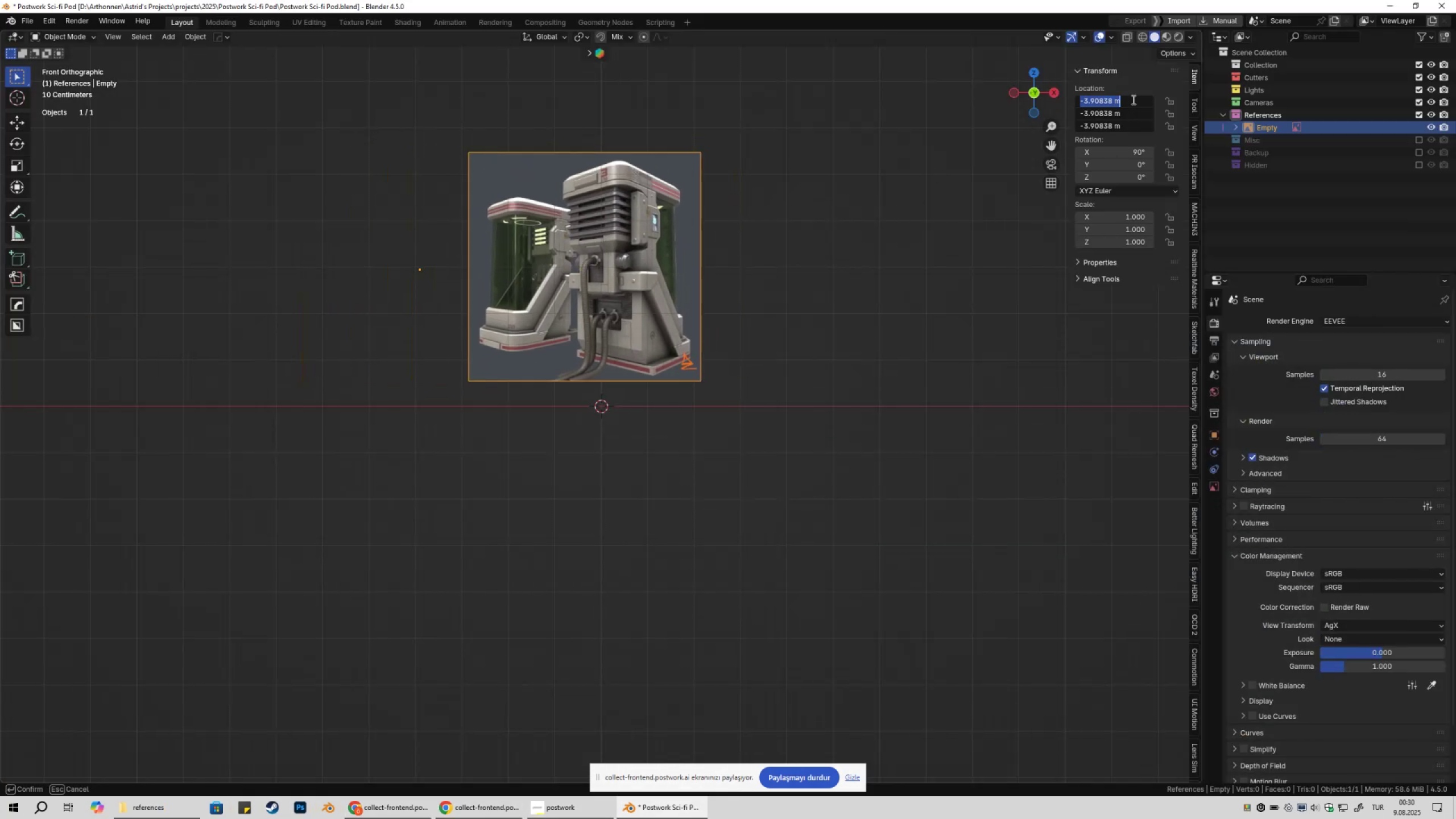 
key(Numpad0)
 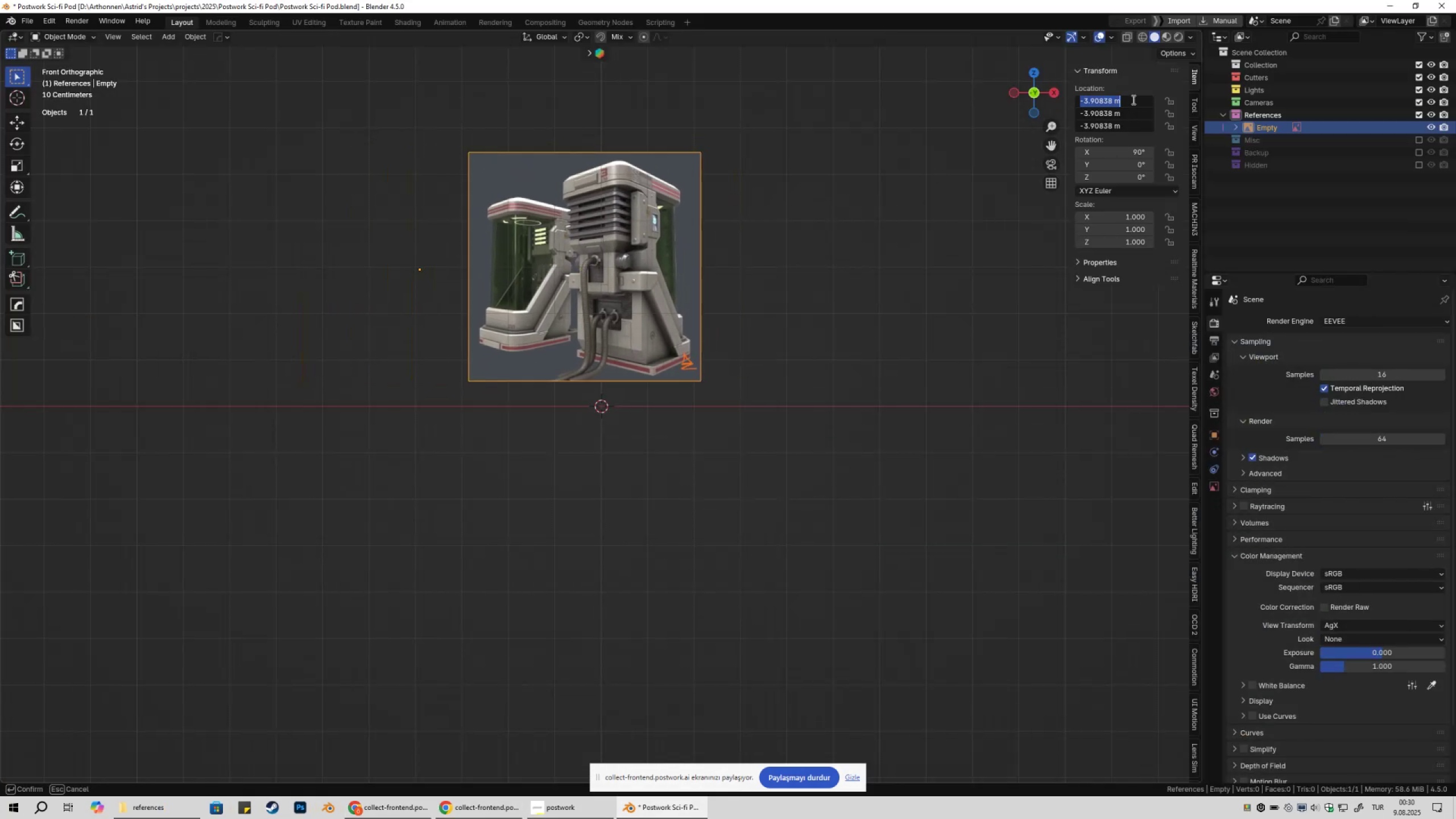 
key(NumpadEnter)
 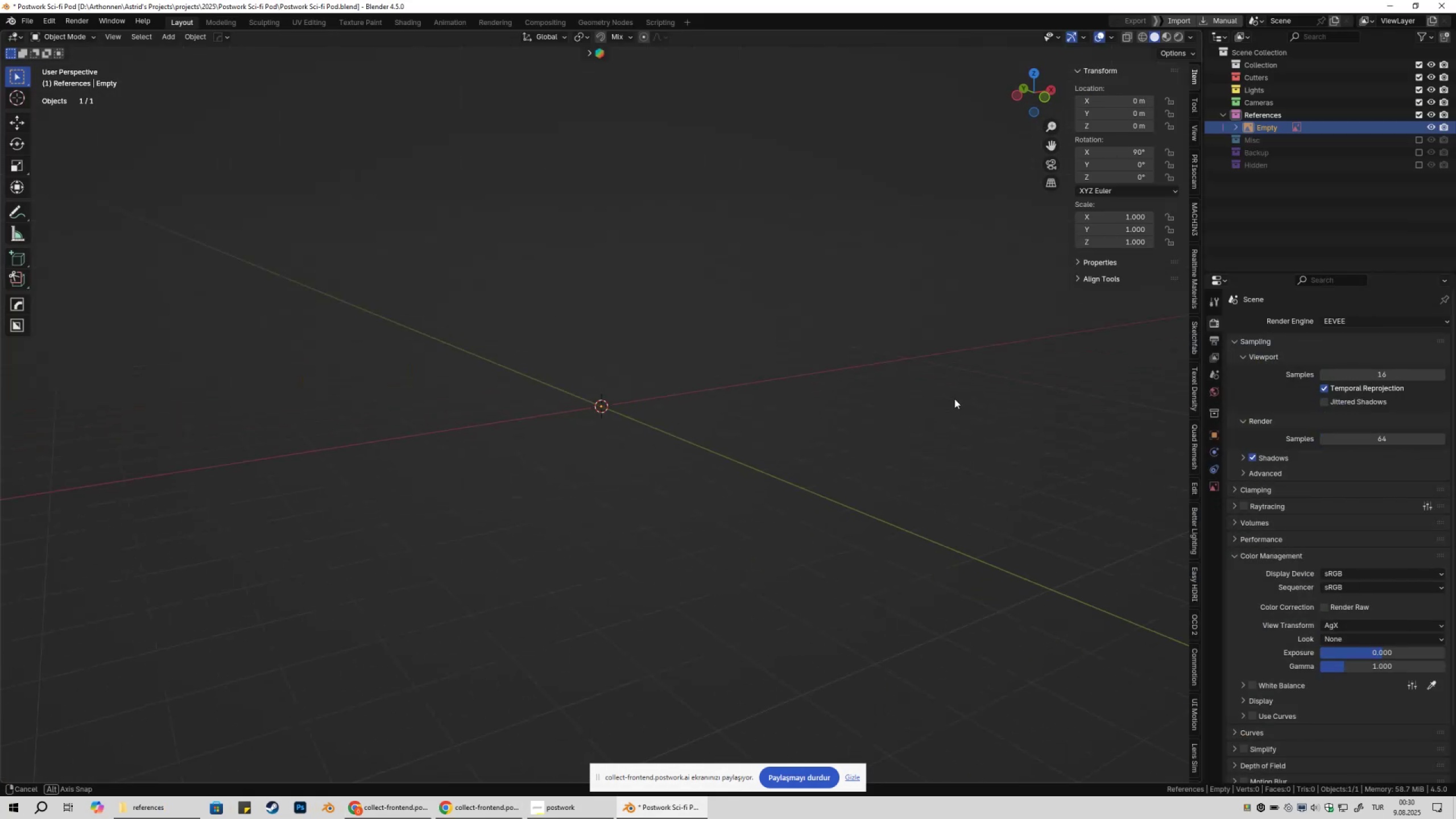 
key(Numpad1)
 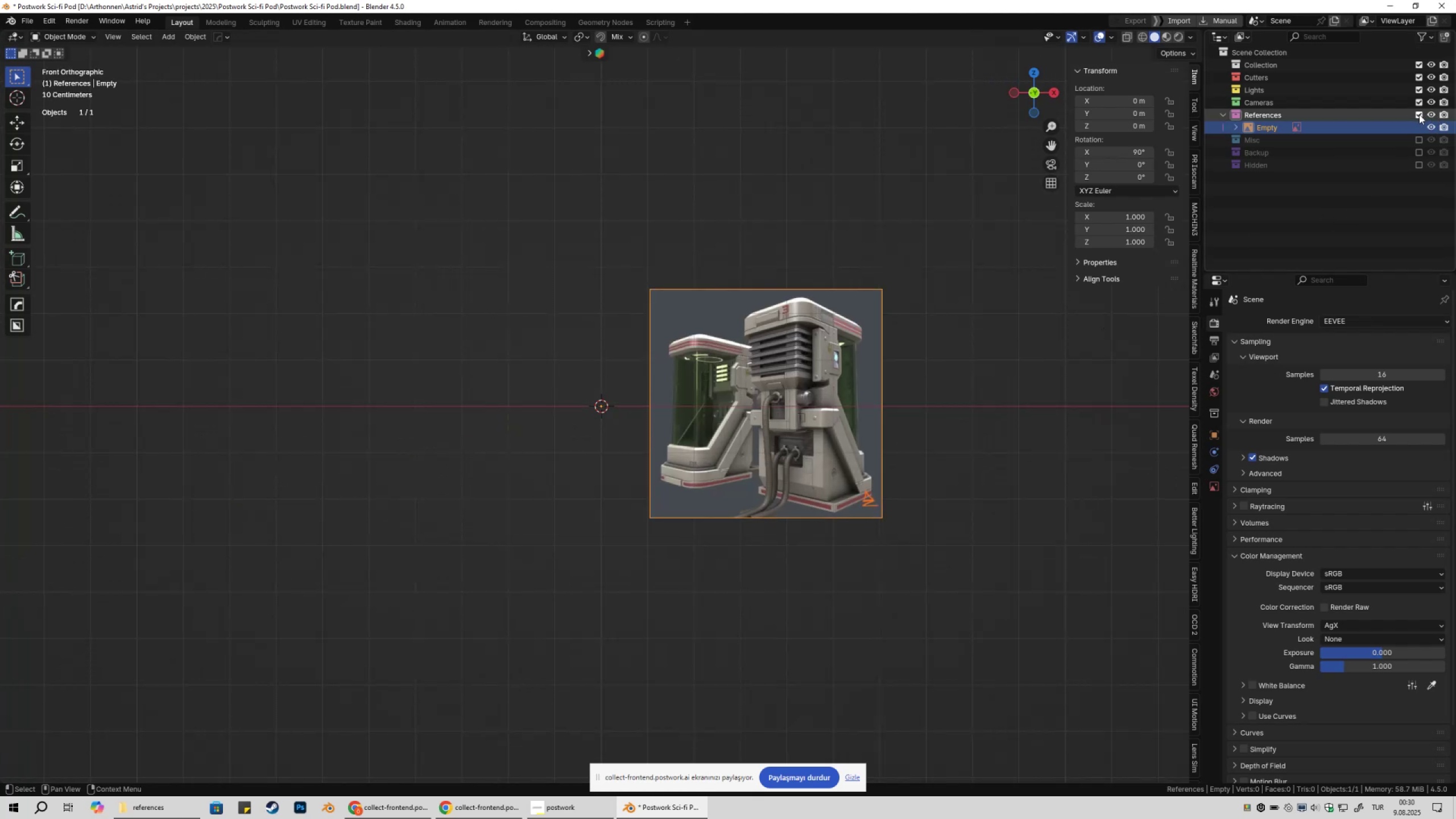 
double_click([796, 187])
 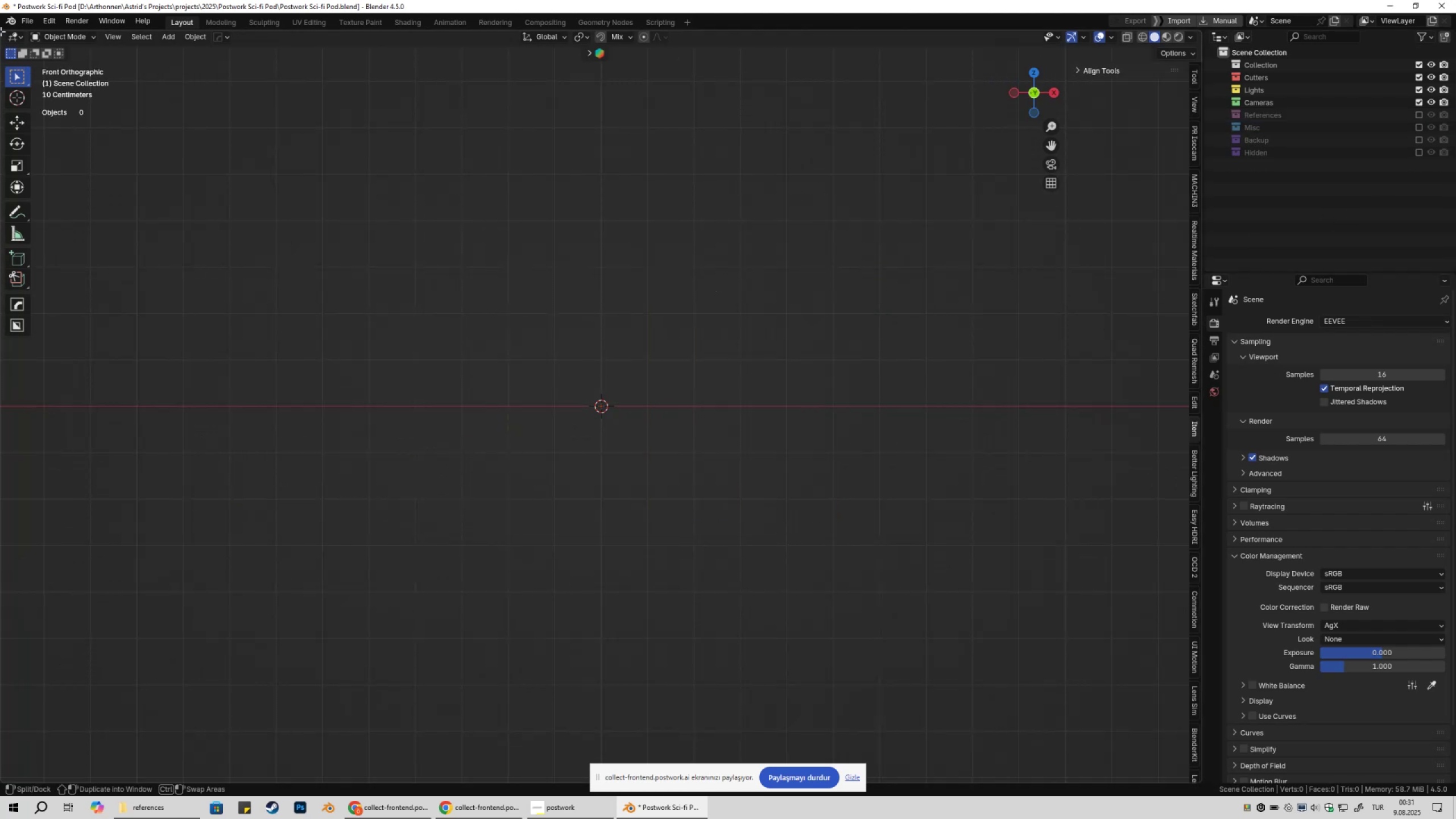 
left_click_drag(start_coordinate=[1, 32], to_coordinate=[303, 97])
 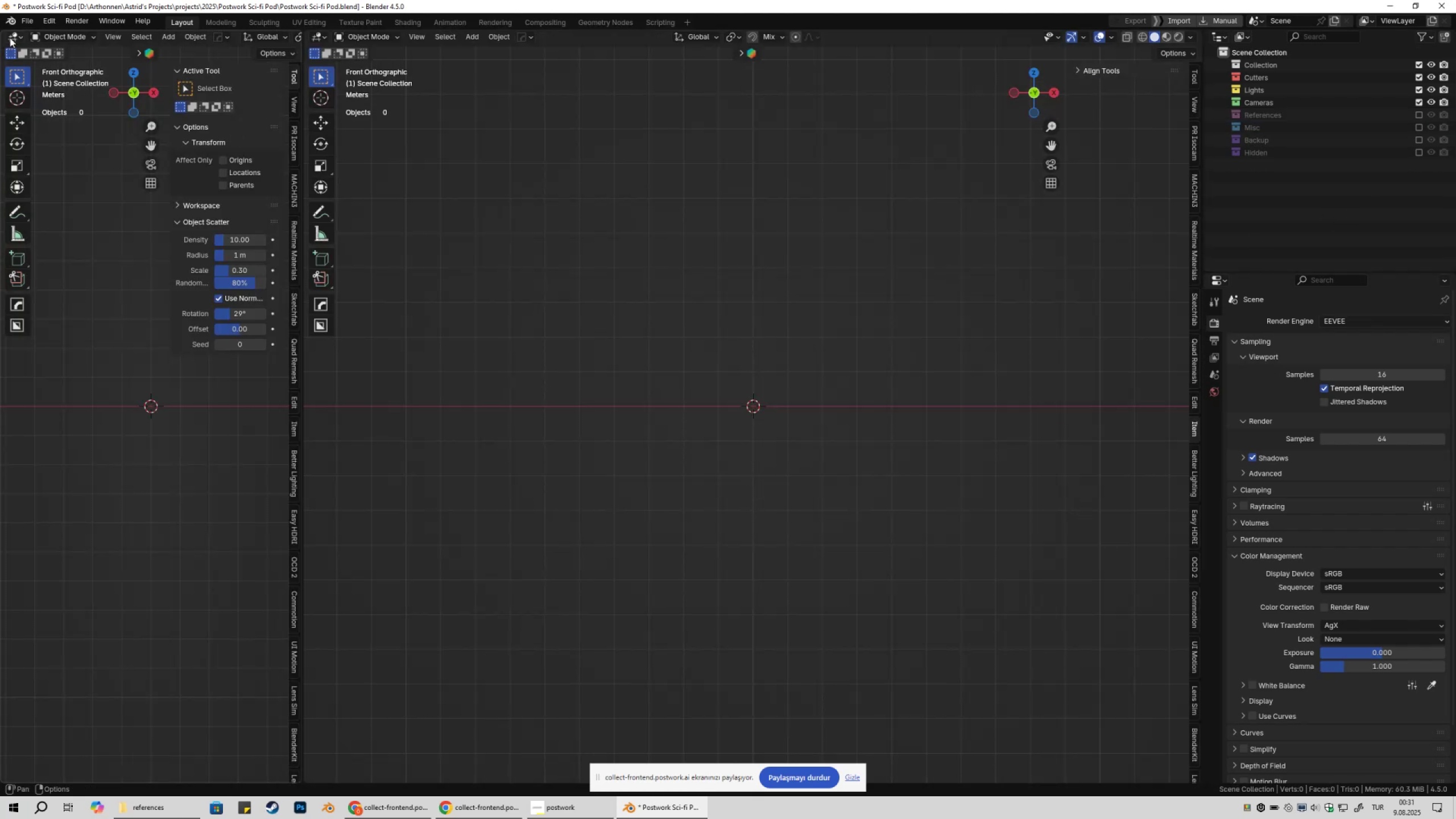 
left_click([11, 36])
 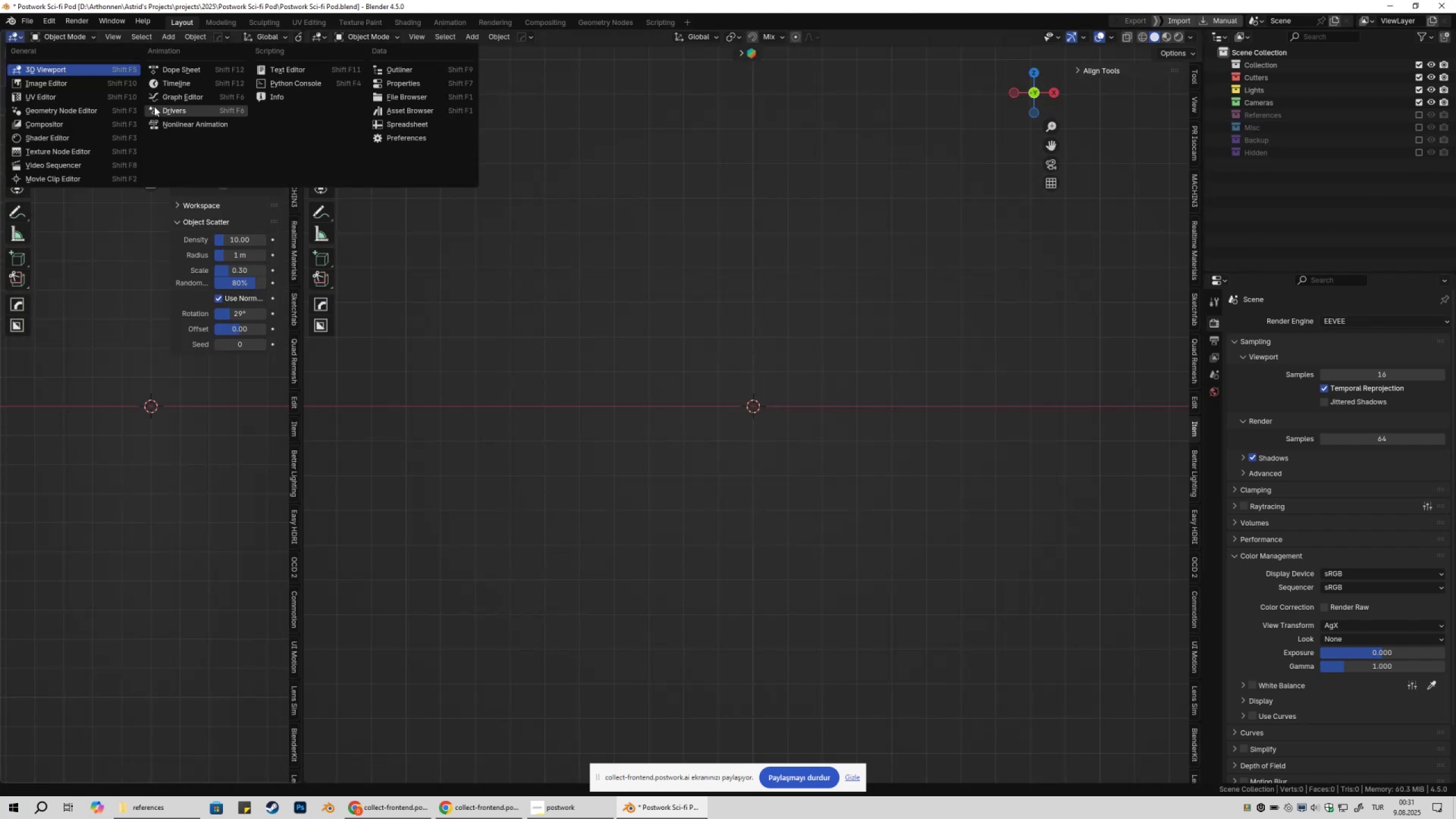 
left_click([61, 87])
 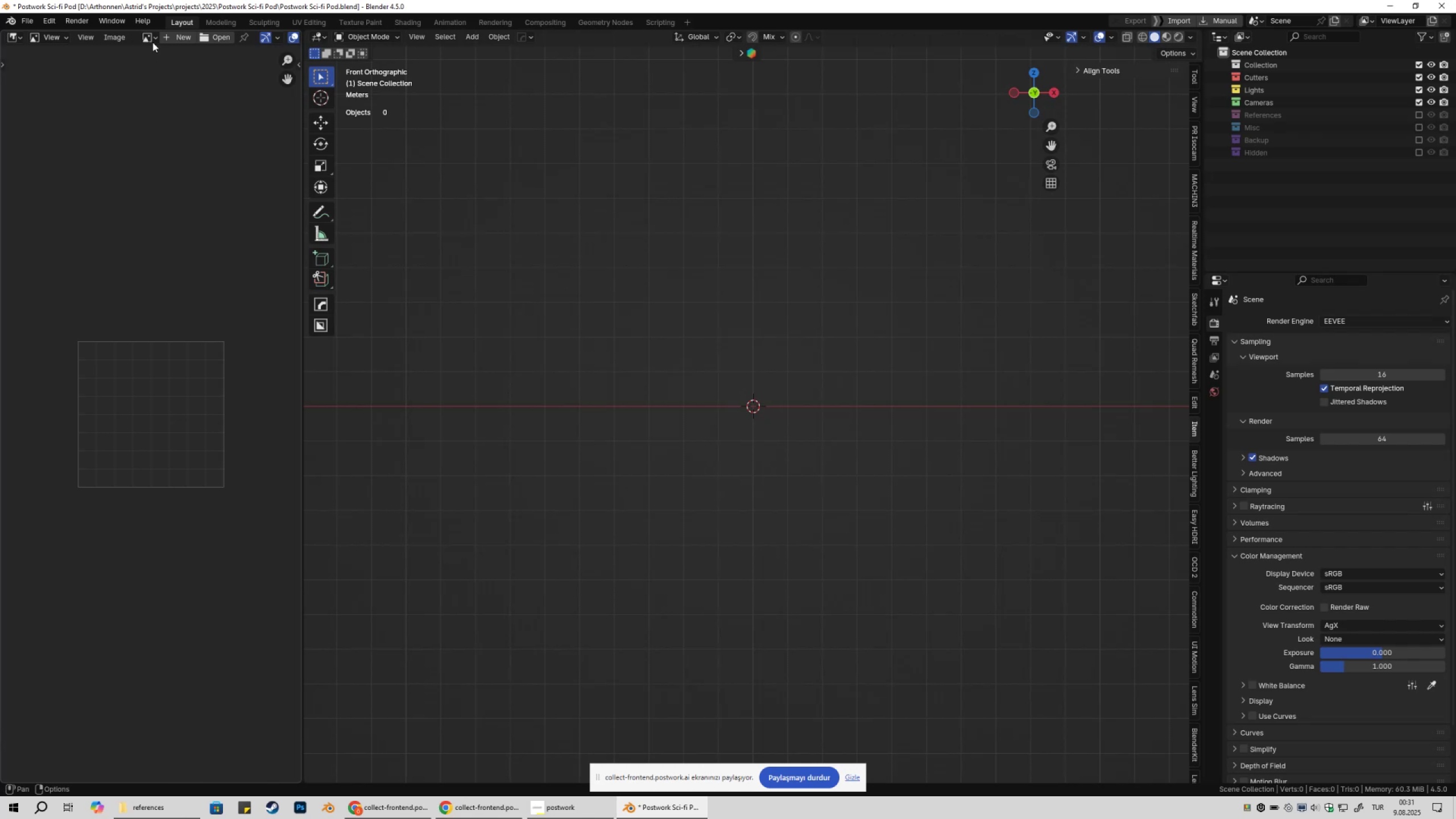 
left_click([152, 40])
 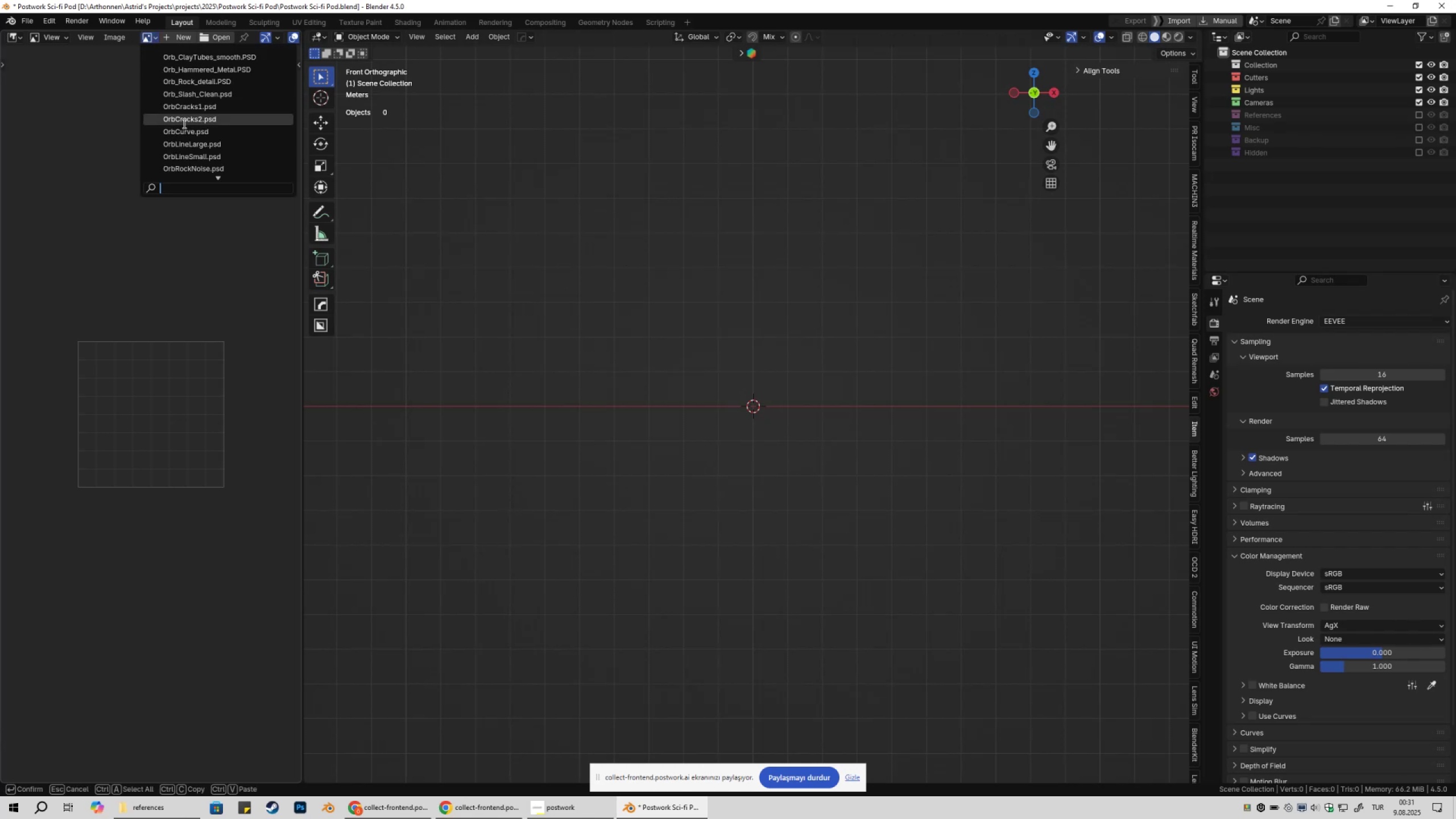 
scroll: coordinate [226, 130], scroll_direction: down, amount: 22.0
 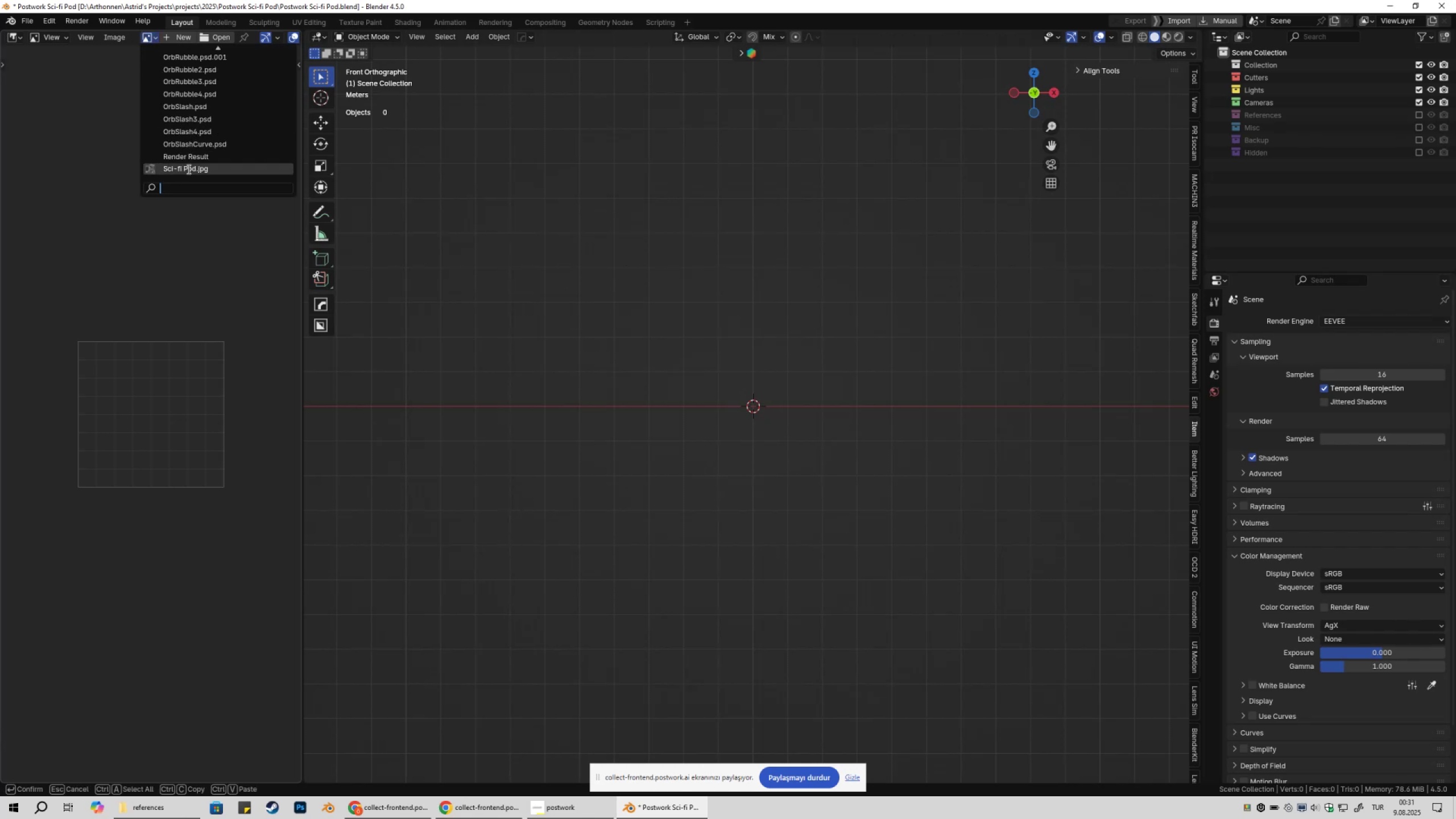 
left_click([187, 171])
 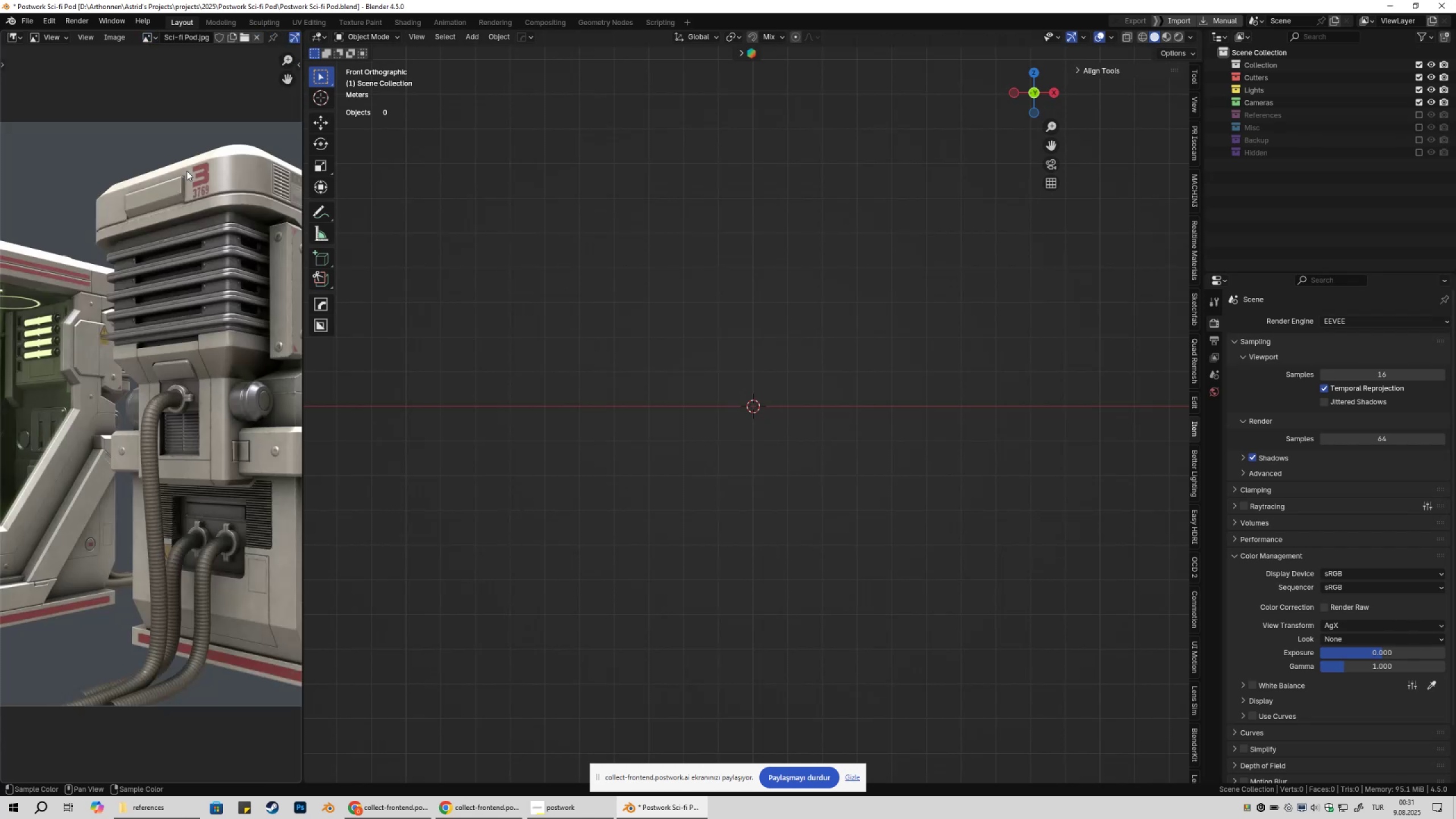 
scroll: coordinate [185, 188], scroll_direction: down, amount: 2.0
 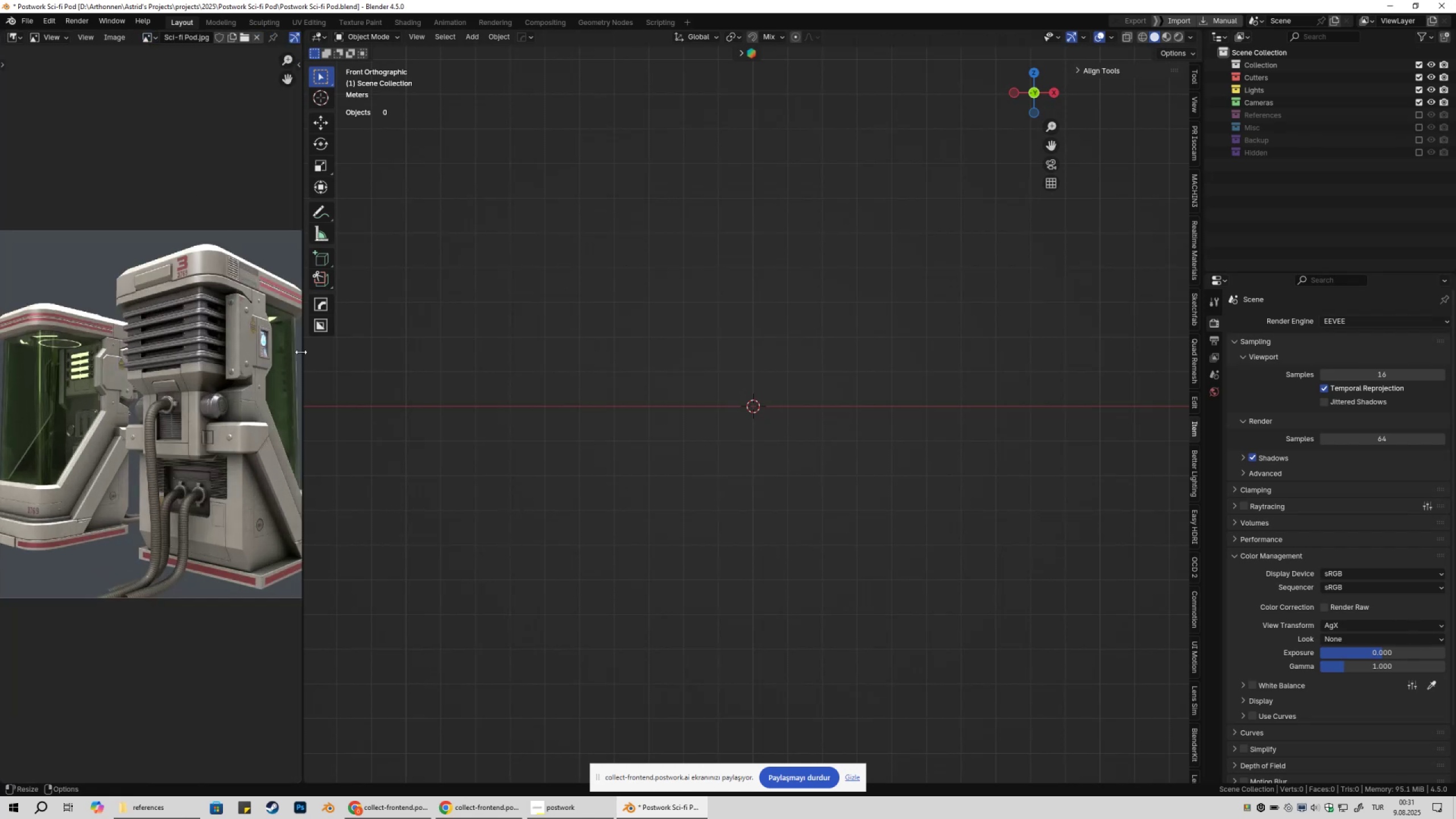 
left_click_drag(start_coordinate=[303, 351], to_coordinate=[399, 361])
 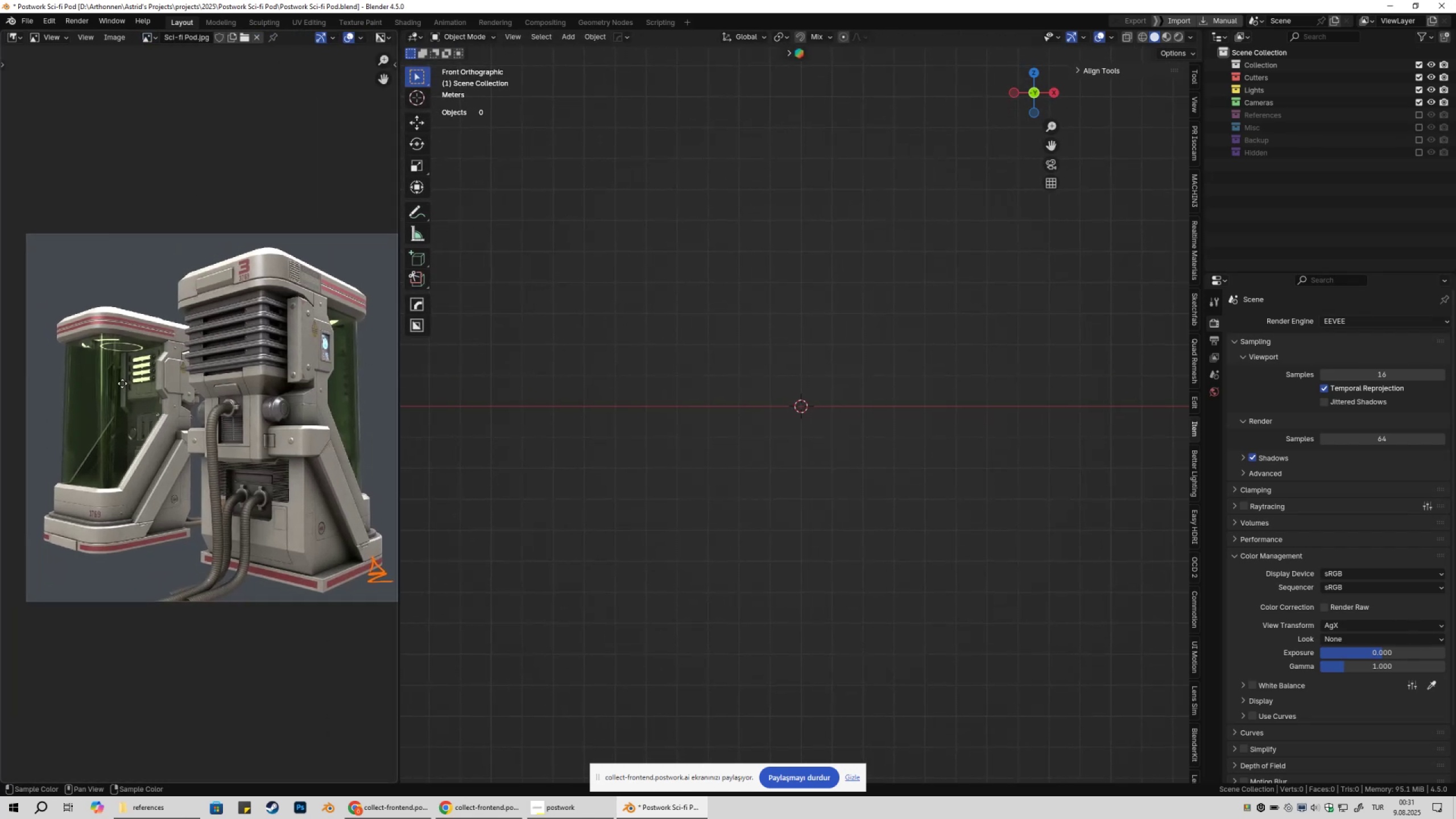 
scroll: coordinate [185, 388], scroll_direction: up, amount: 3.0
 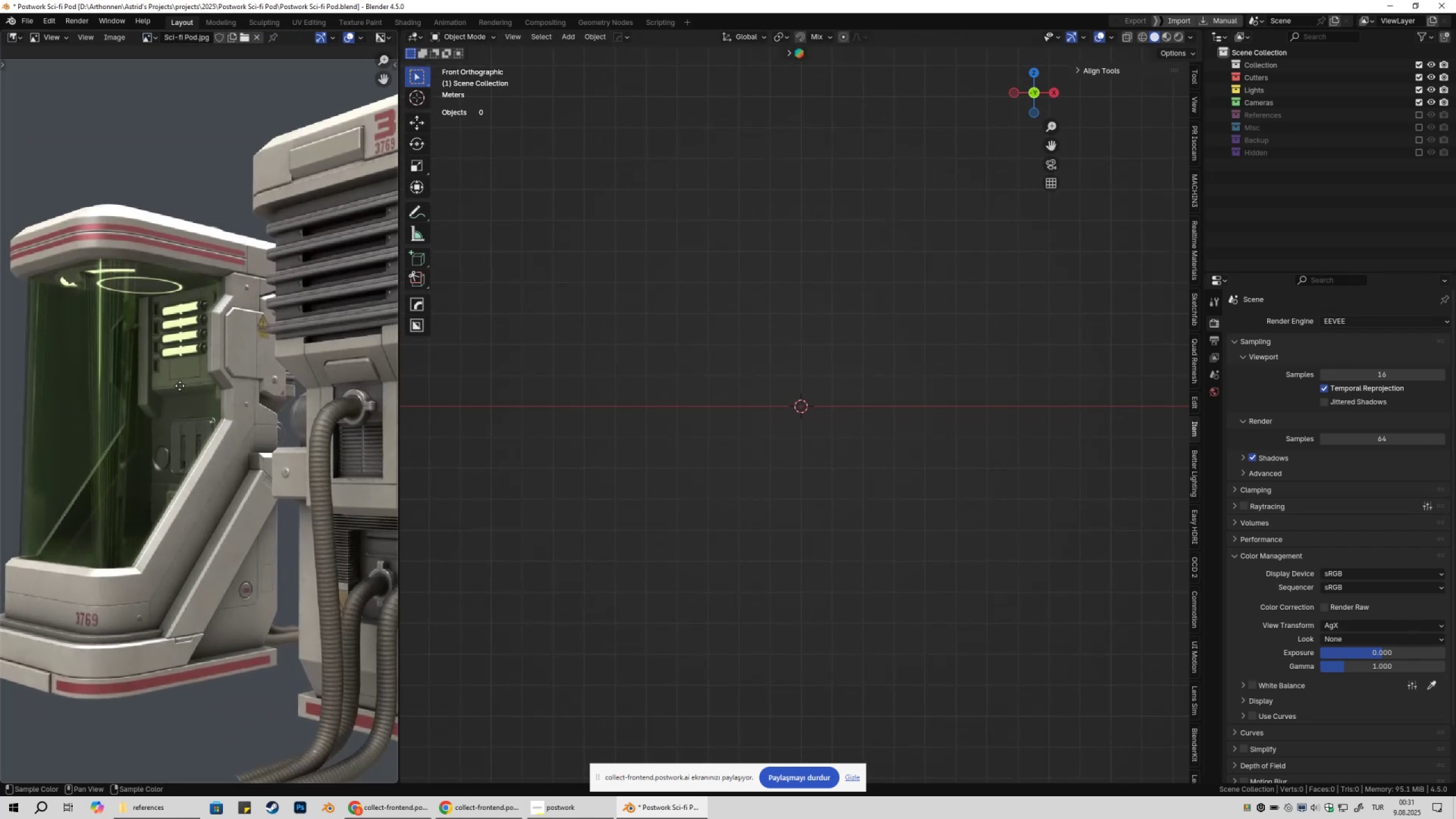 
scroll: coordinate [173, 383], scroll_direction: down, amount: 1.0
 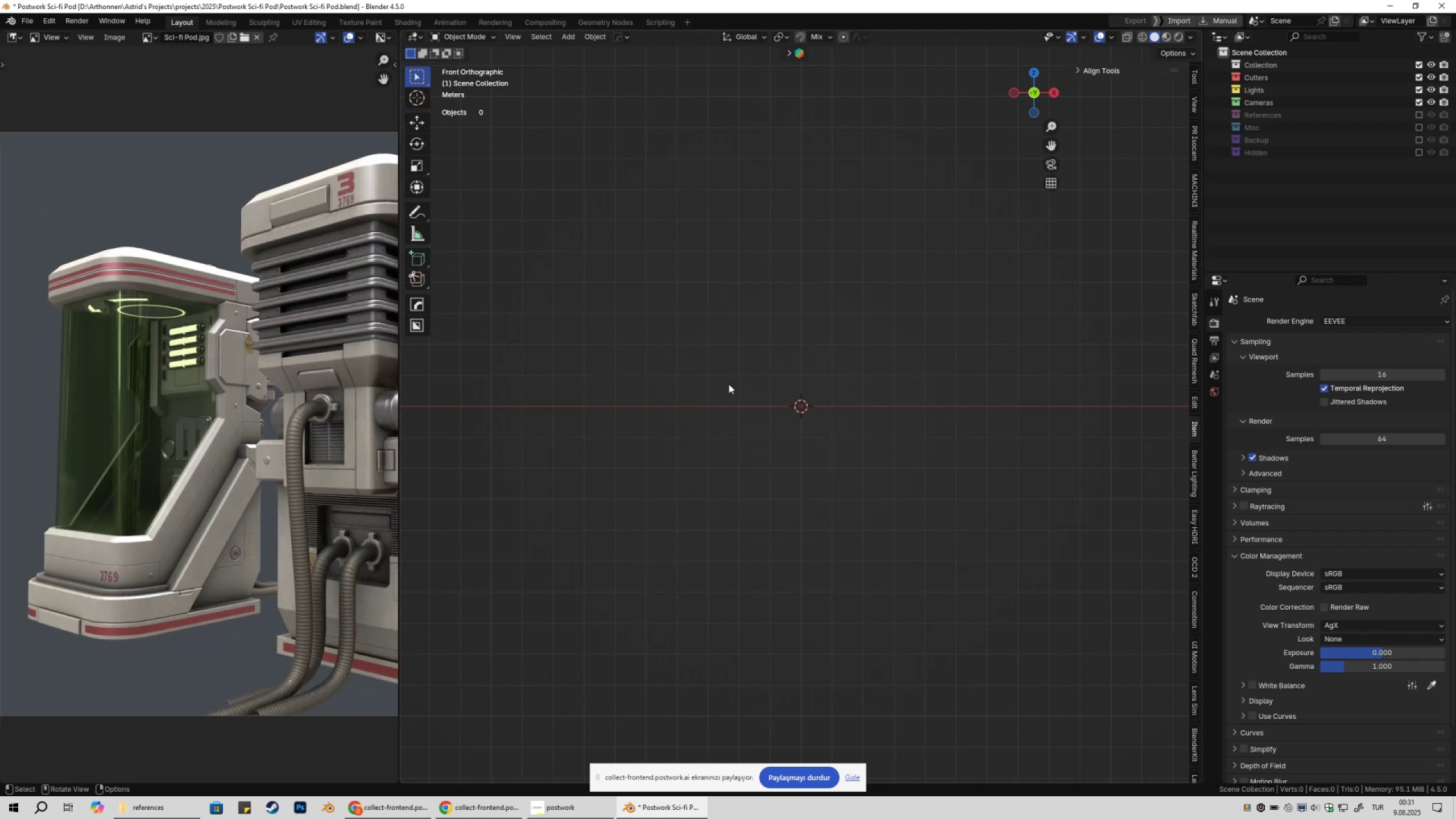 
left_click([853, 384])
 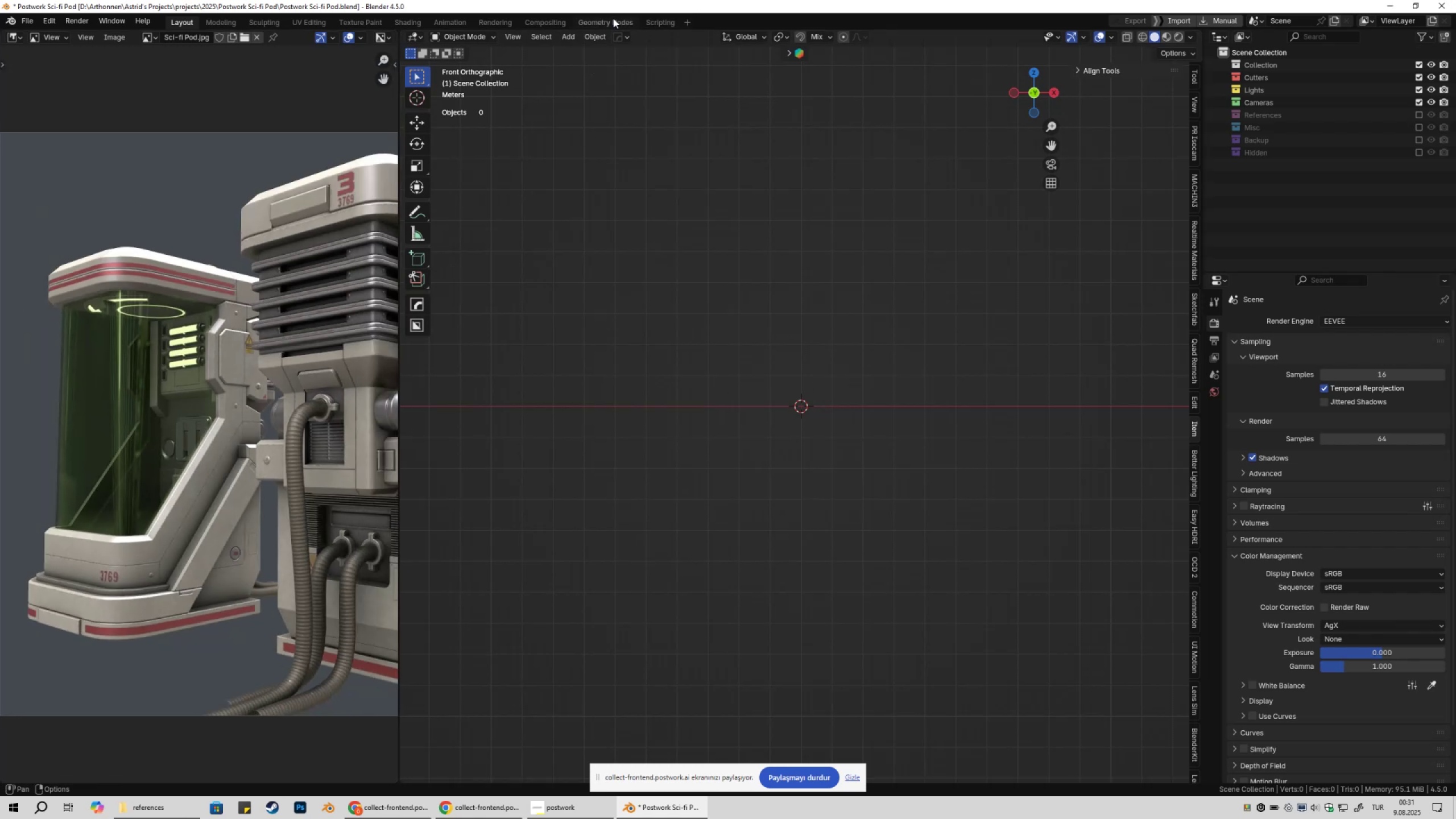 
wait(7.56)
 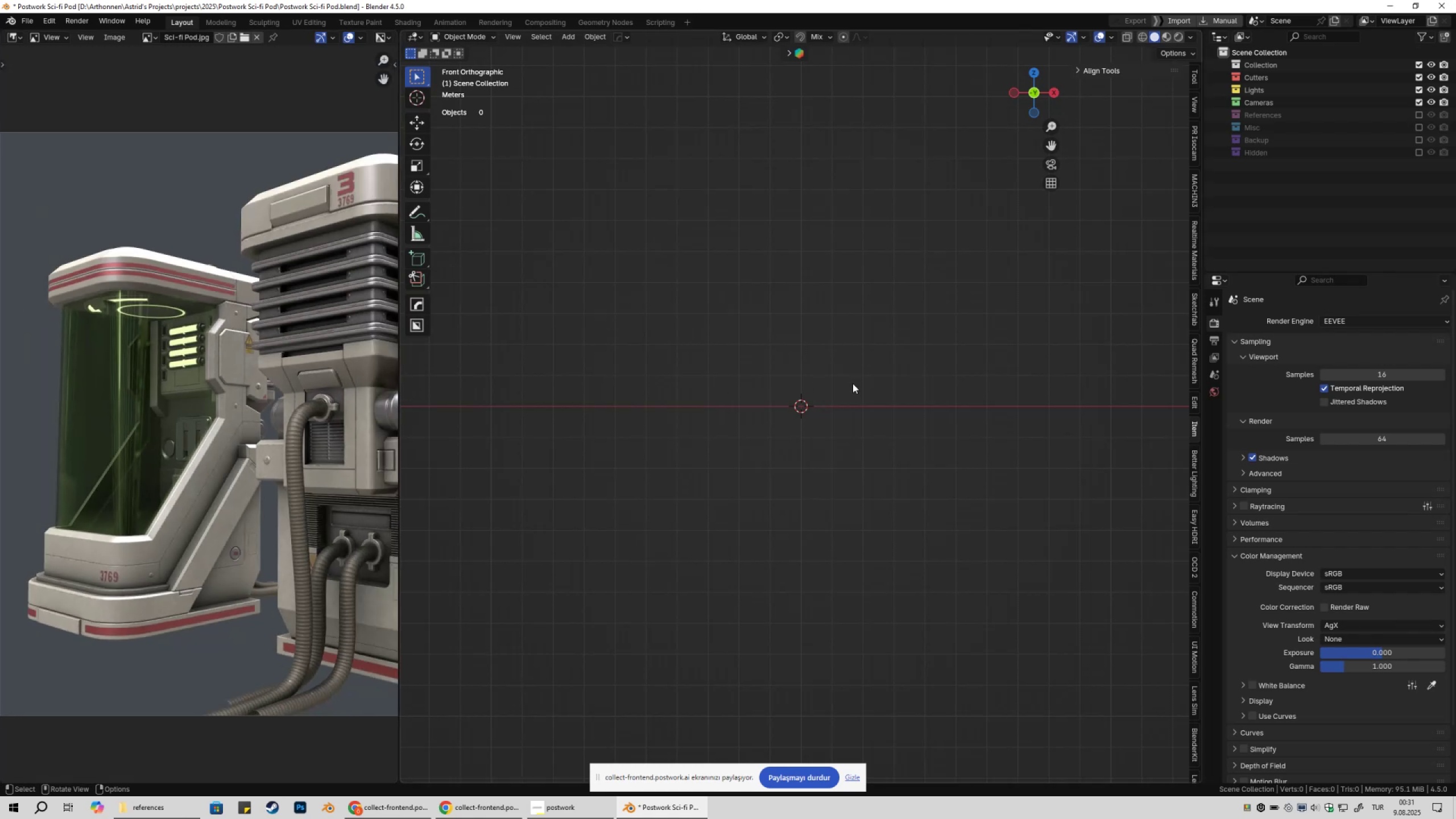 
left_click([14, 39])
 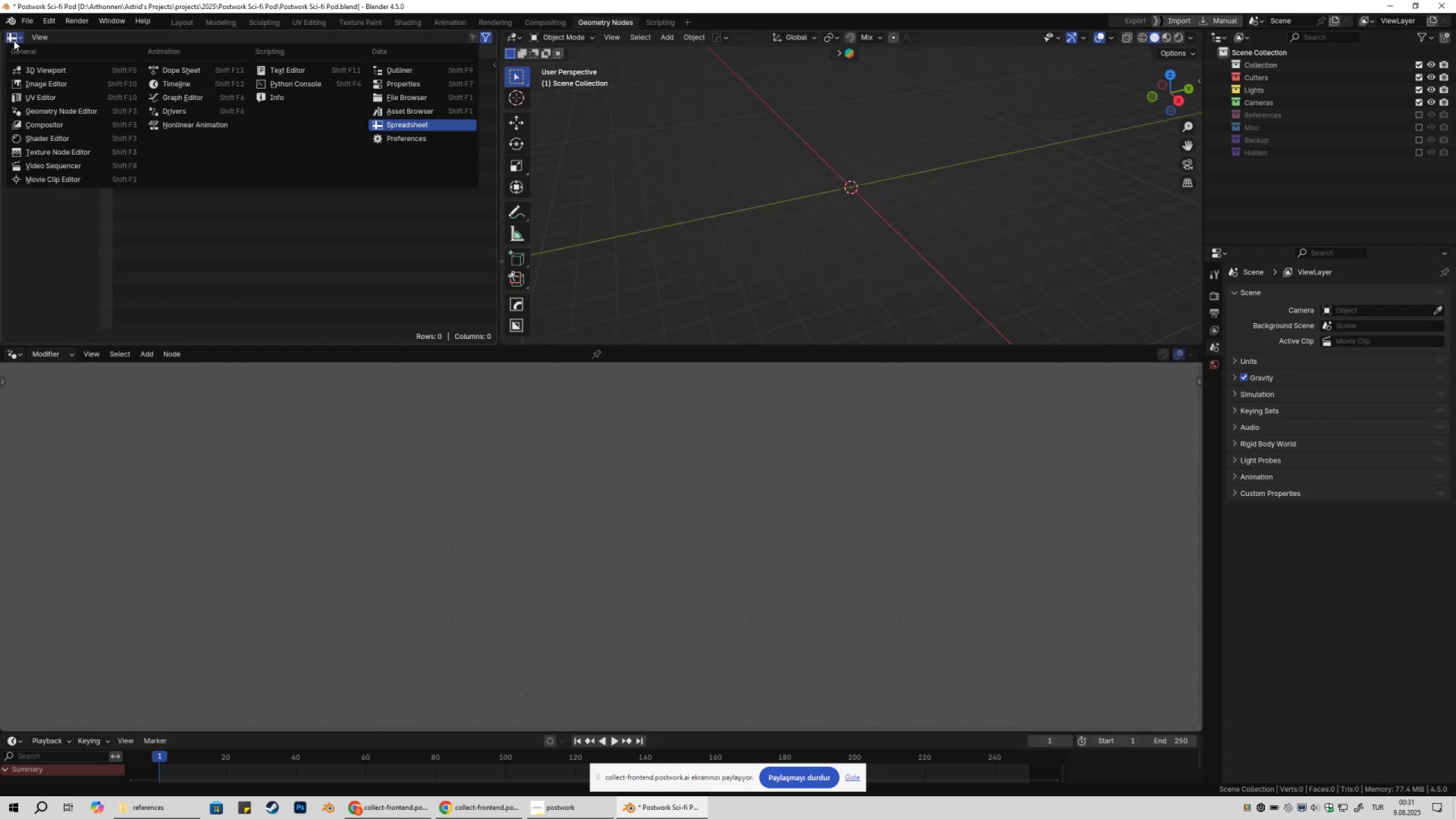 
mouse_move([444, 114])
 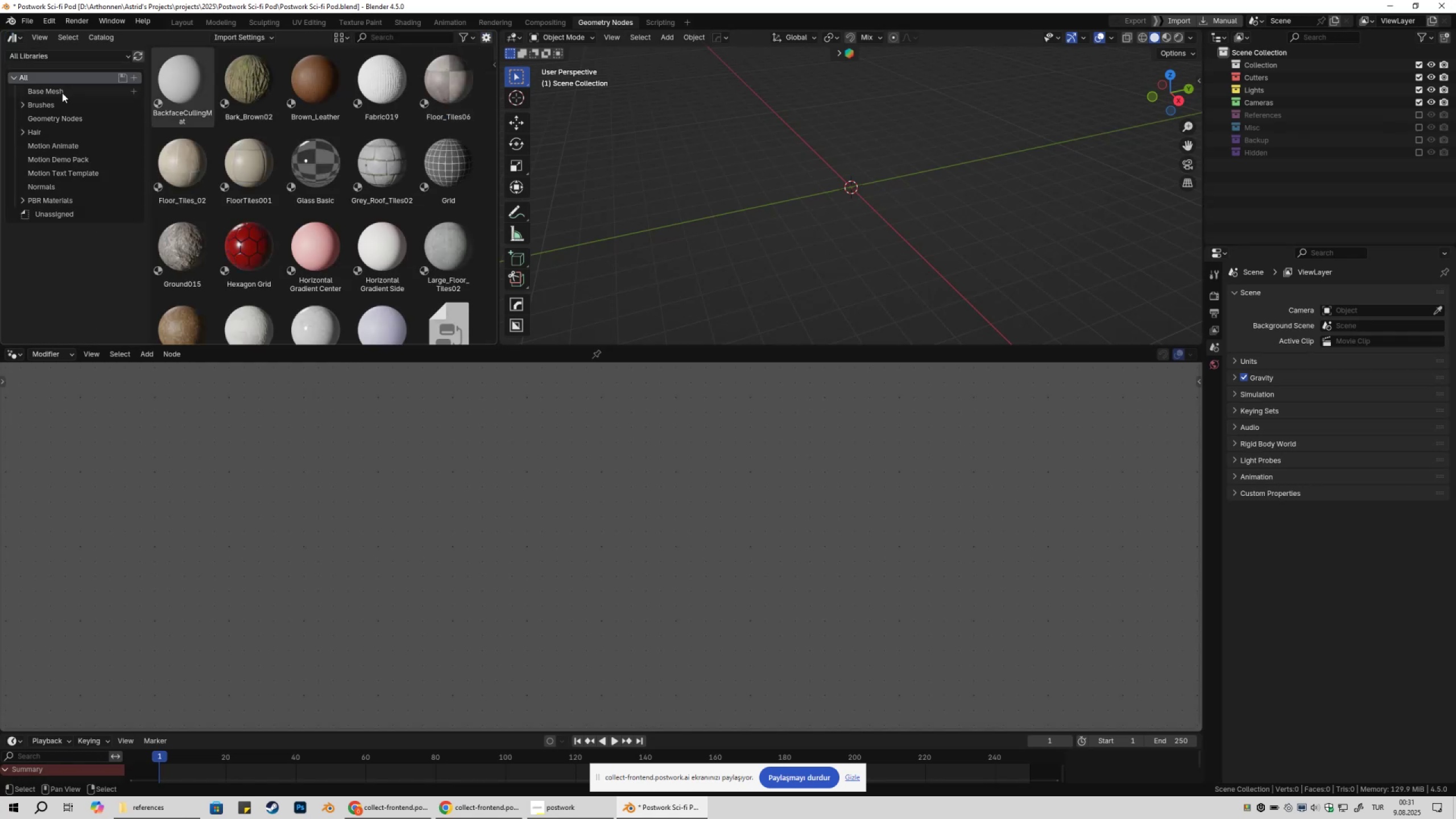 
left_click([59, 92])
 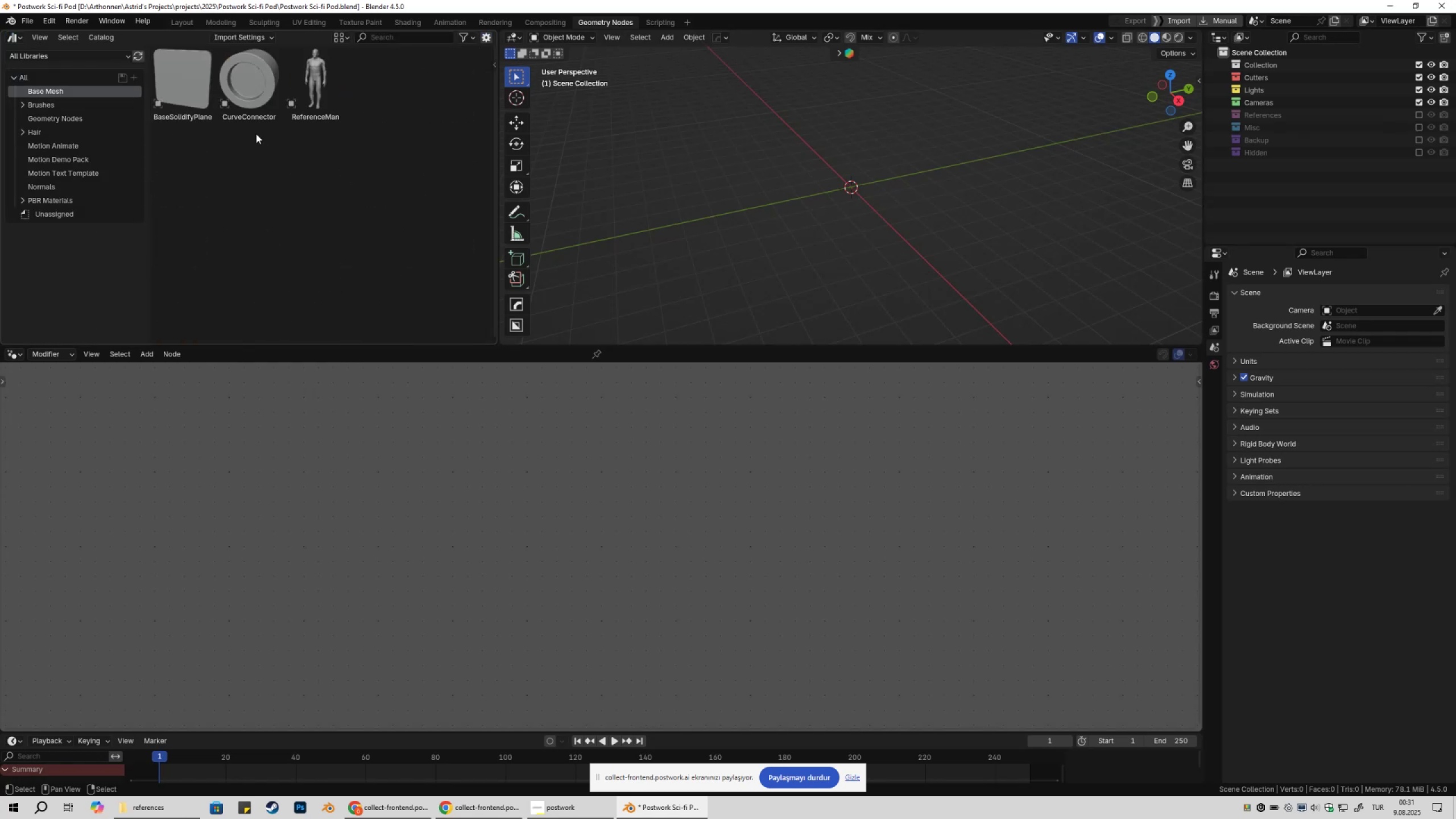 
left_click_drag(start_coordinate=[311, 104], to_coordinate=[856, 189])
 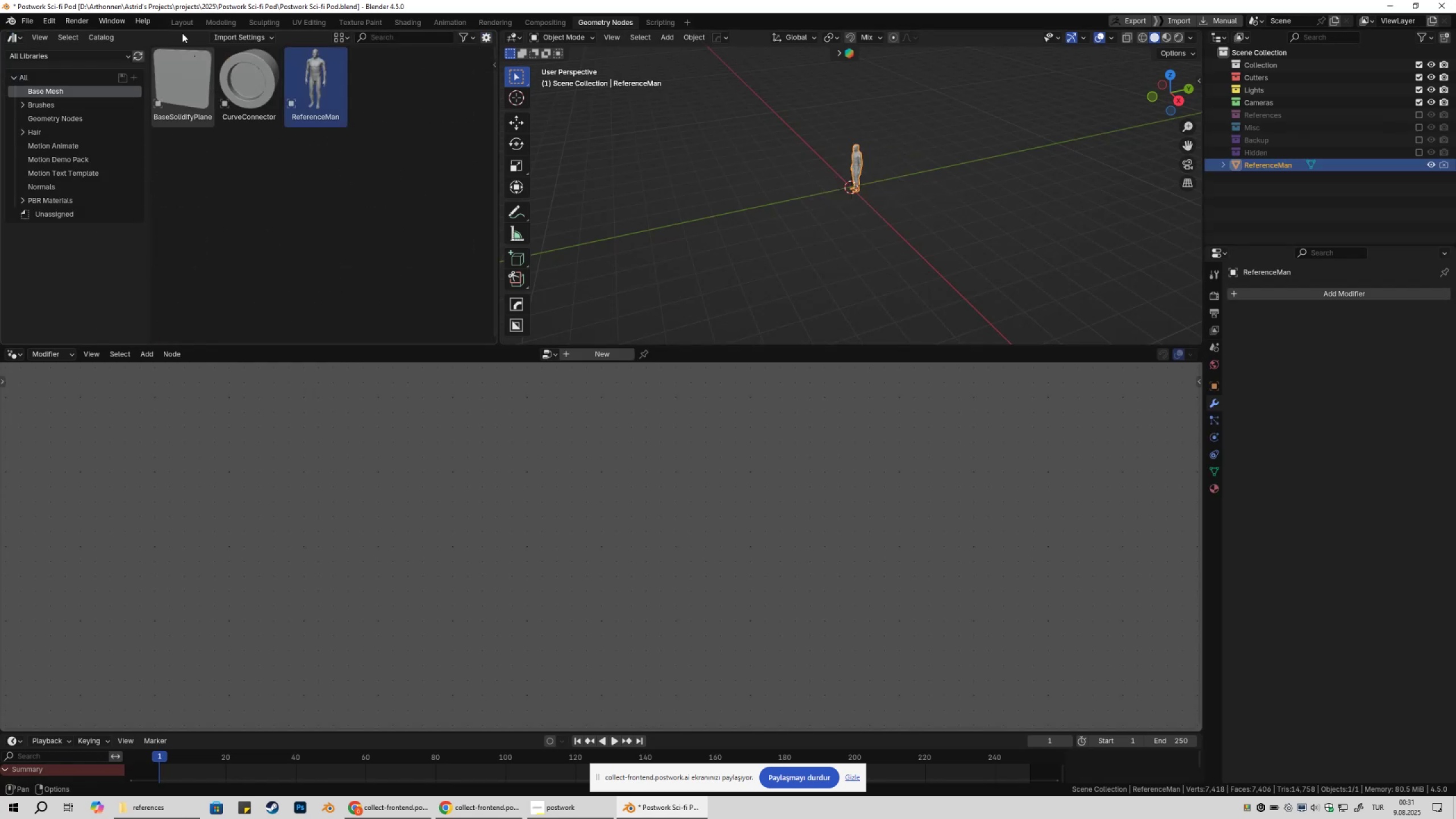 
left_click([183, 26])
 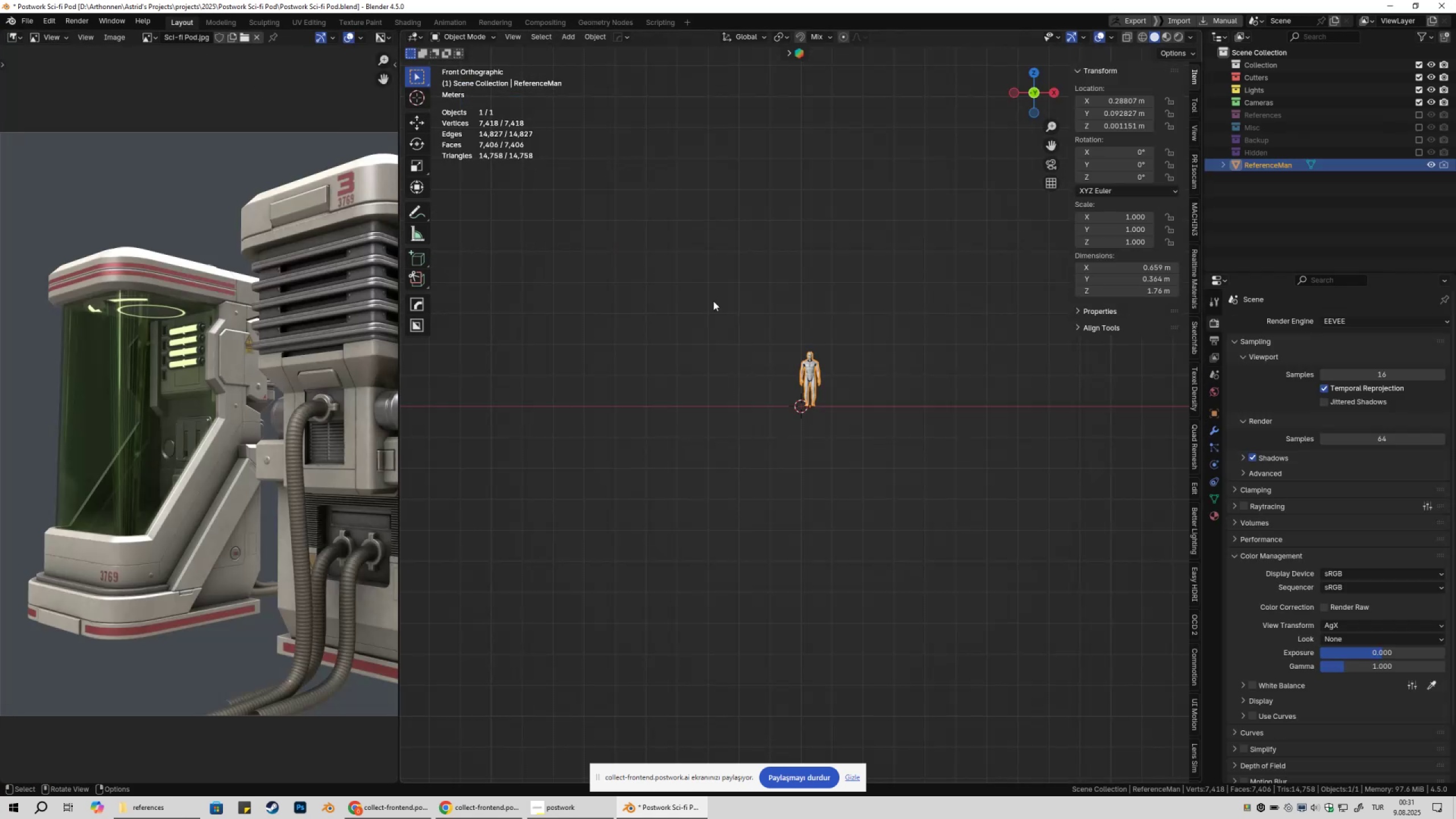 
scroll: coordinate [863, 352], scroll_direction: up, amount: 3.0
 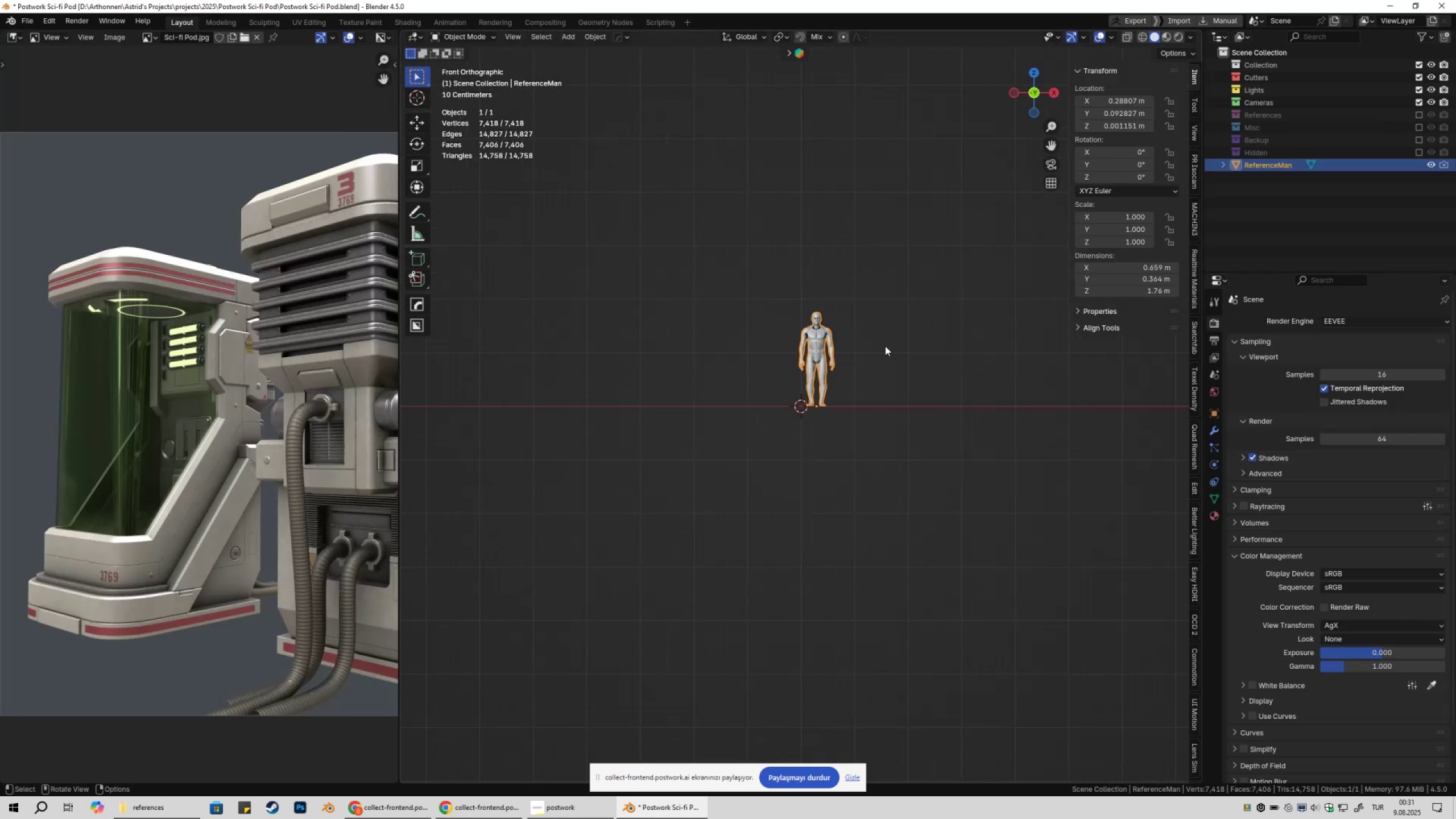 
key(Numpad1)
 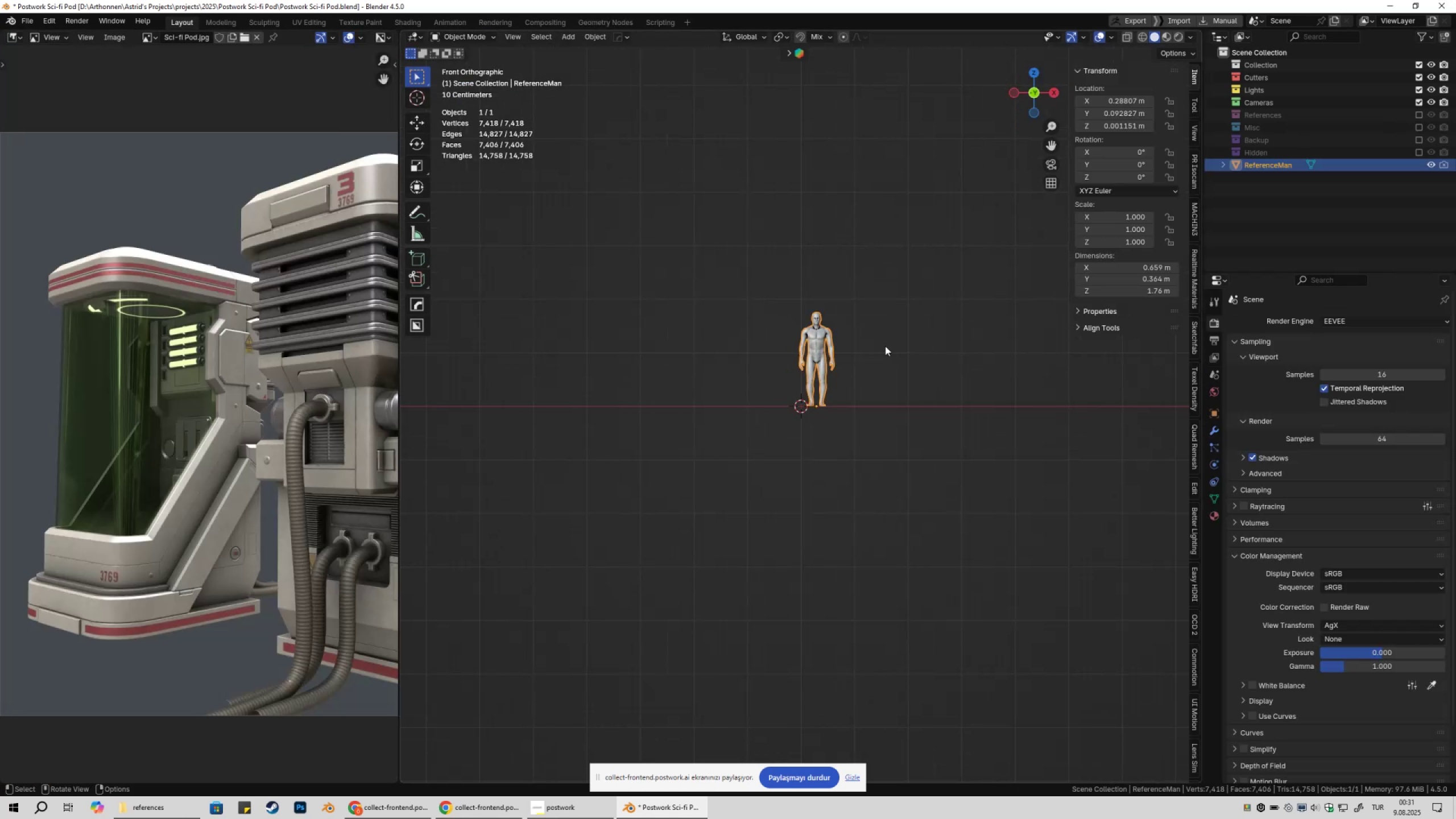 
scroll: coordinate [915, 361], scroll_direction: up, amount: 5.0
 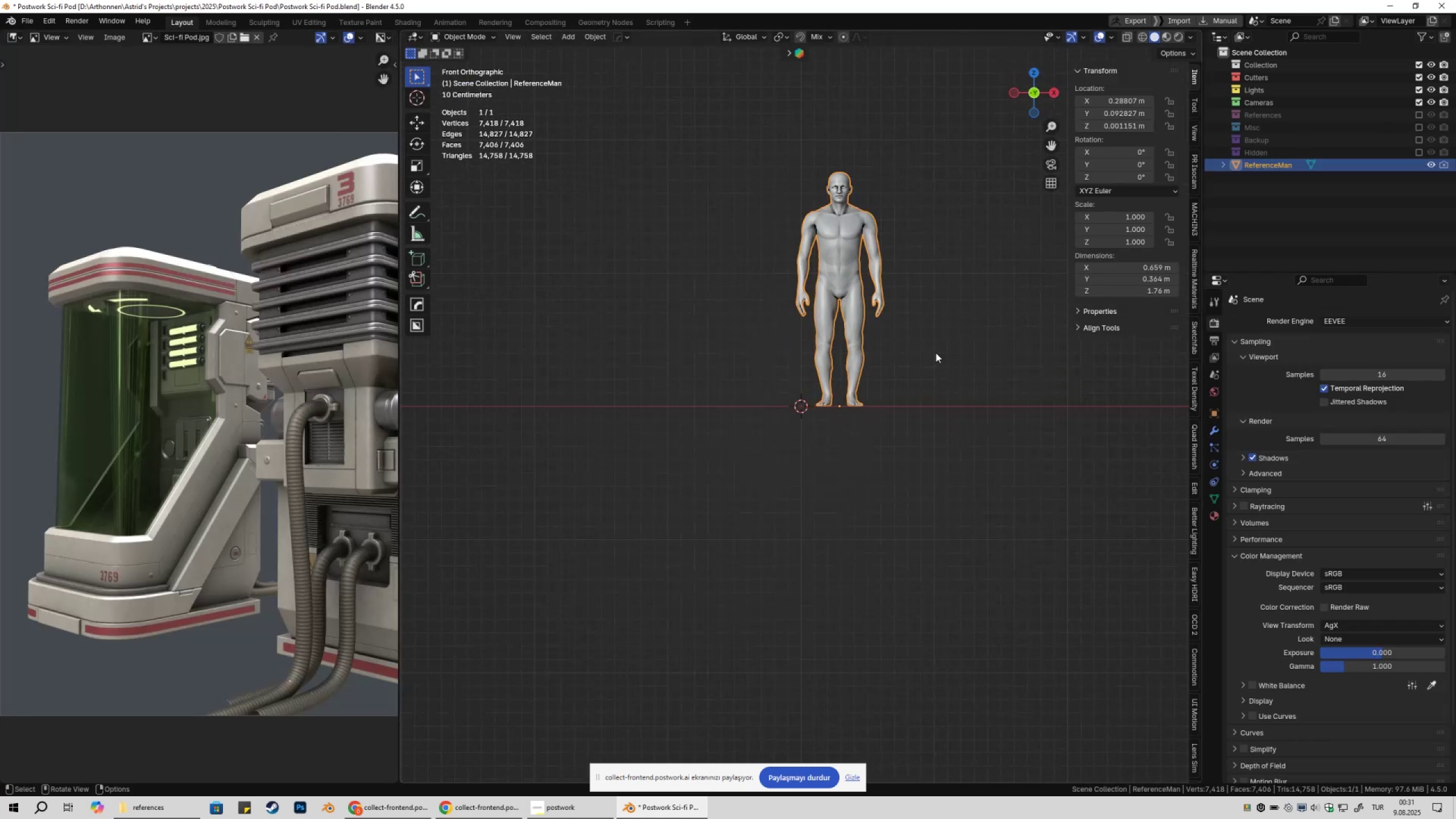 
left_click_drag(start_coordinate=[949, 351], to_coordinate=[946, 351])
 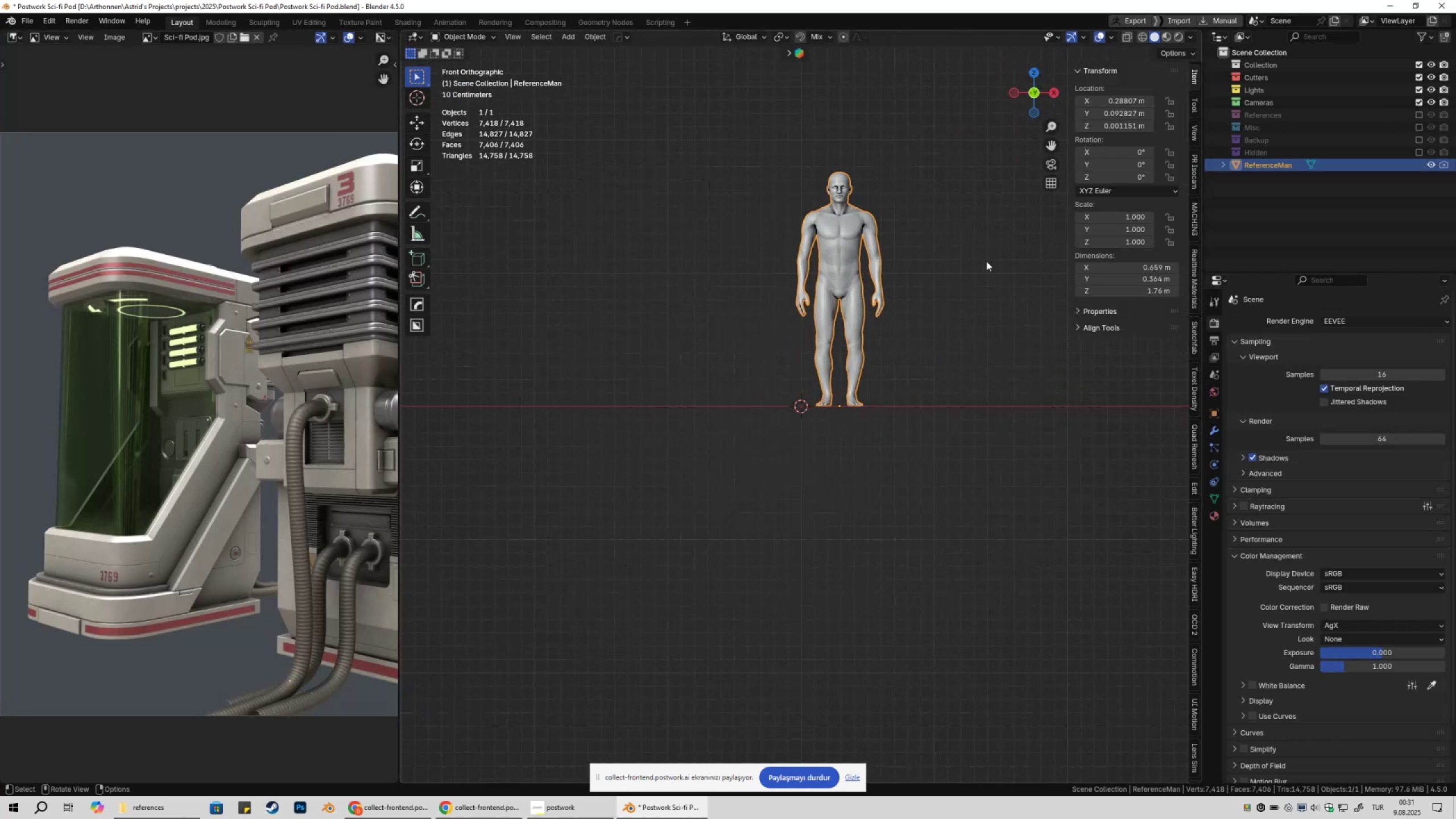 
hold_key(key=ShiftLeft, duration=0.38)
 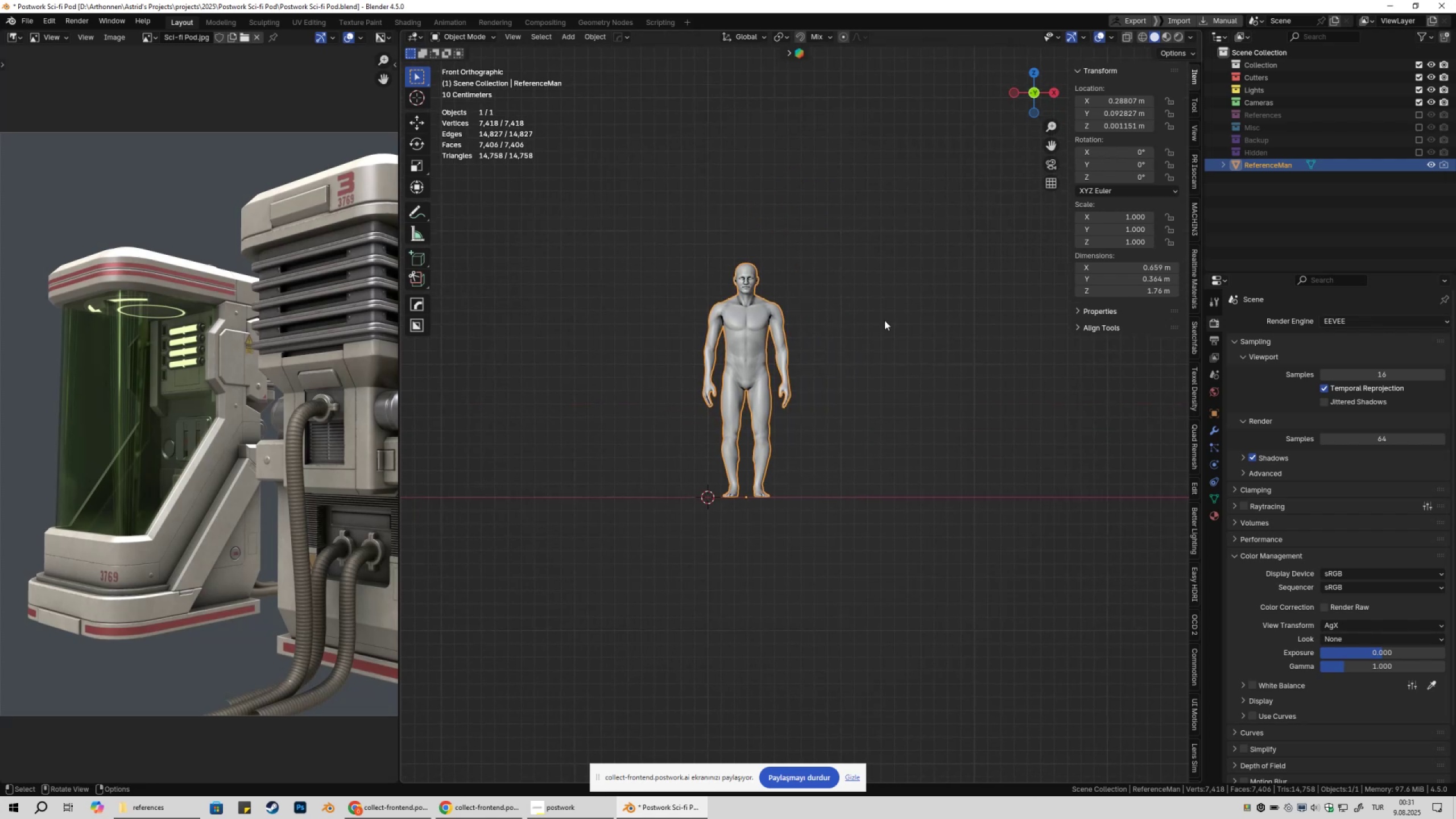 
left_click([884, 320])
 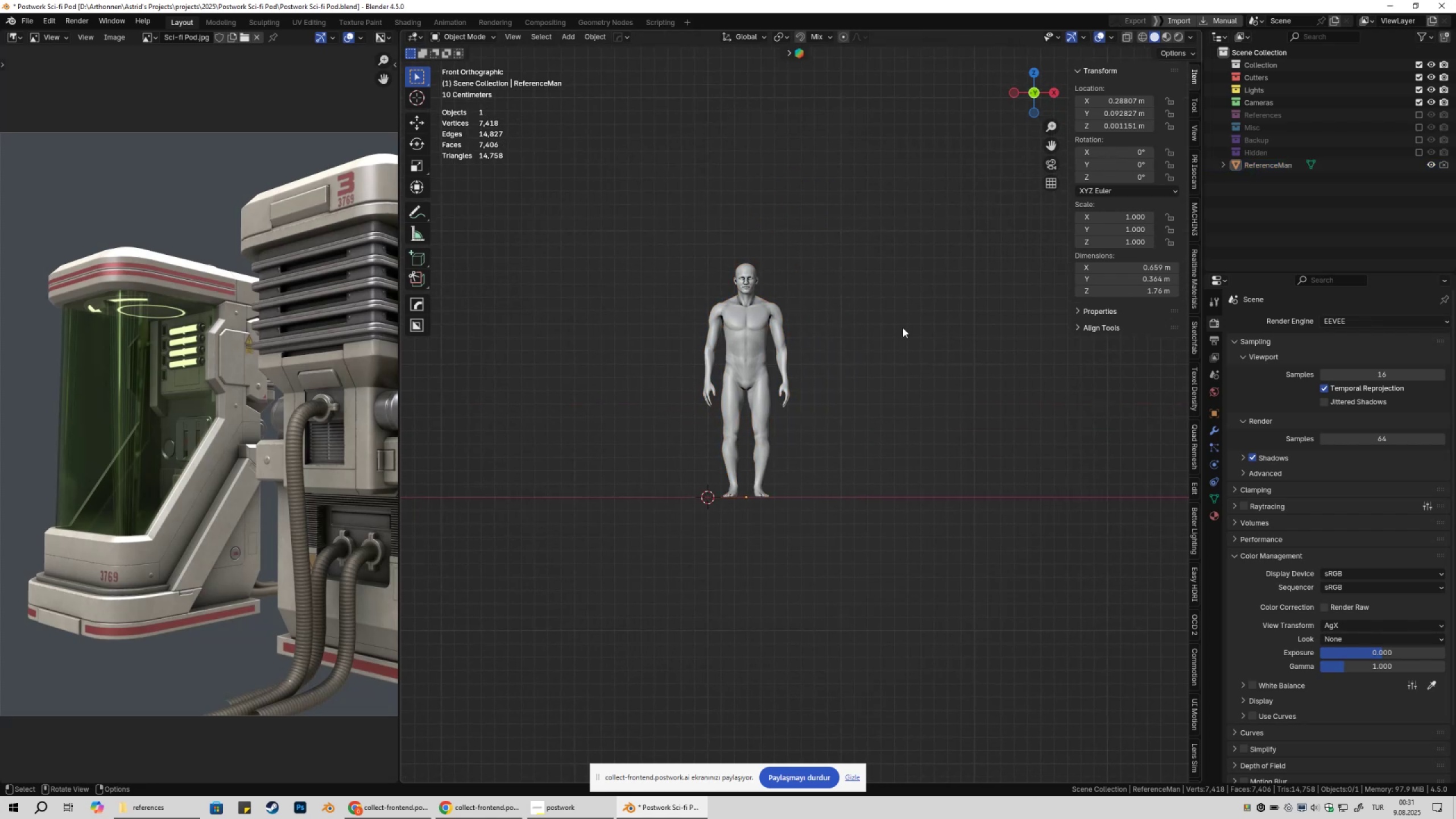 
scroll: coordinate [923, 334], scroll_direction: up, amount: 3.0
 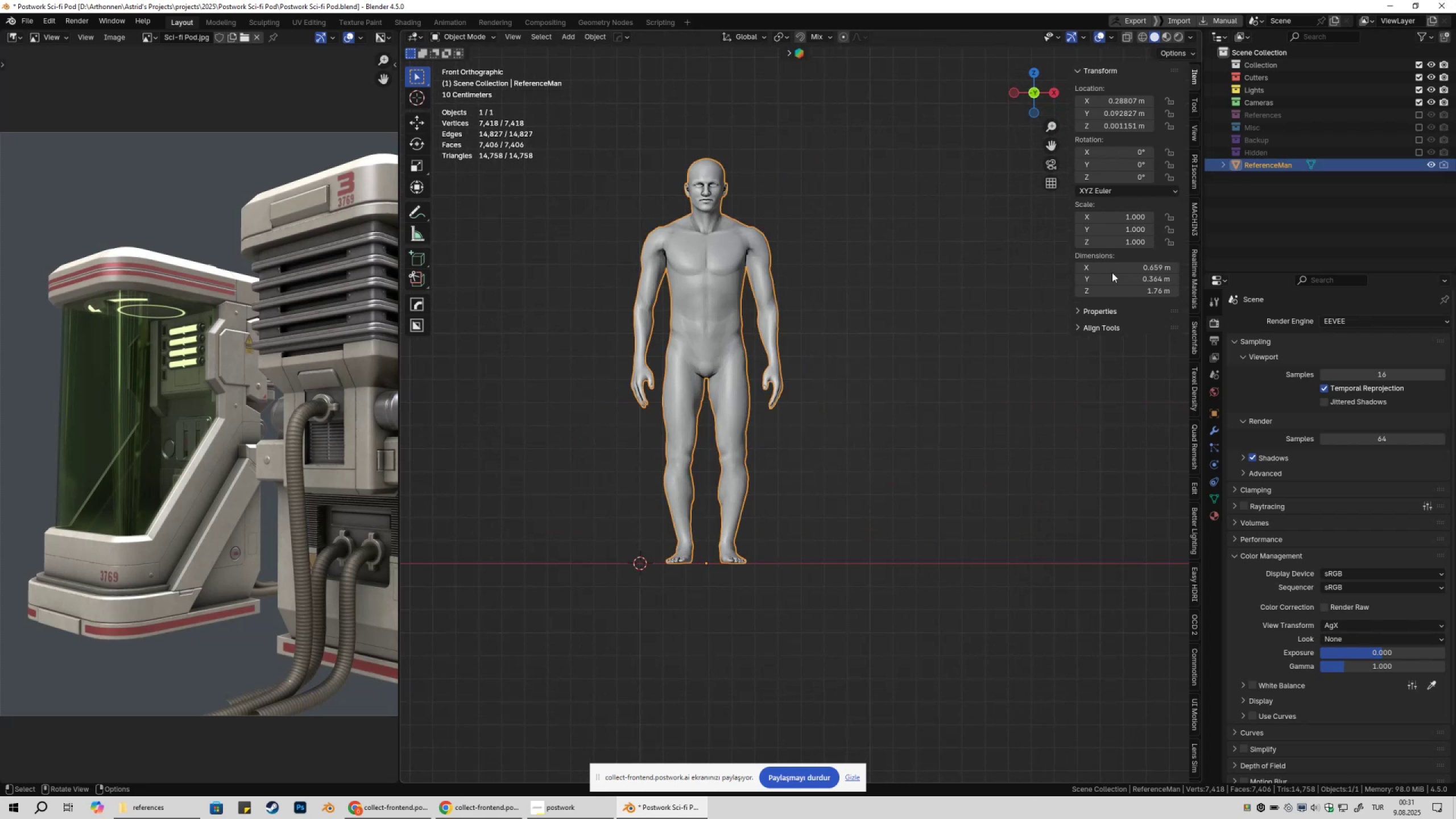 
double_click([1318, 220])
 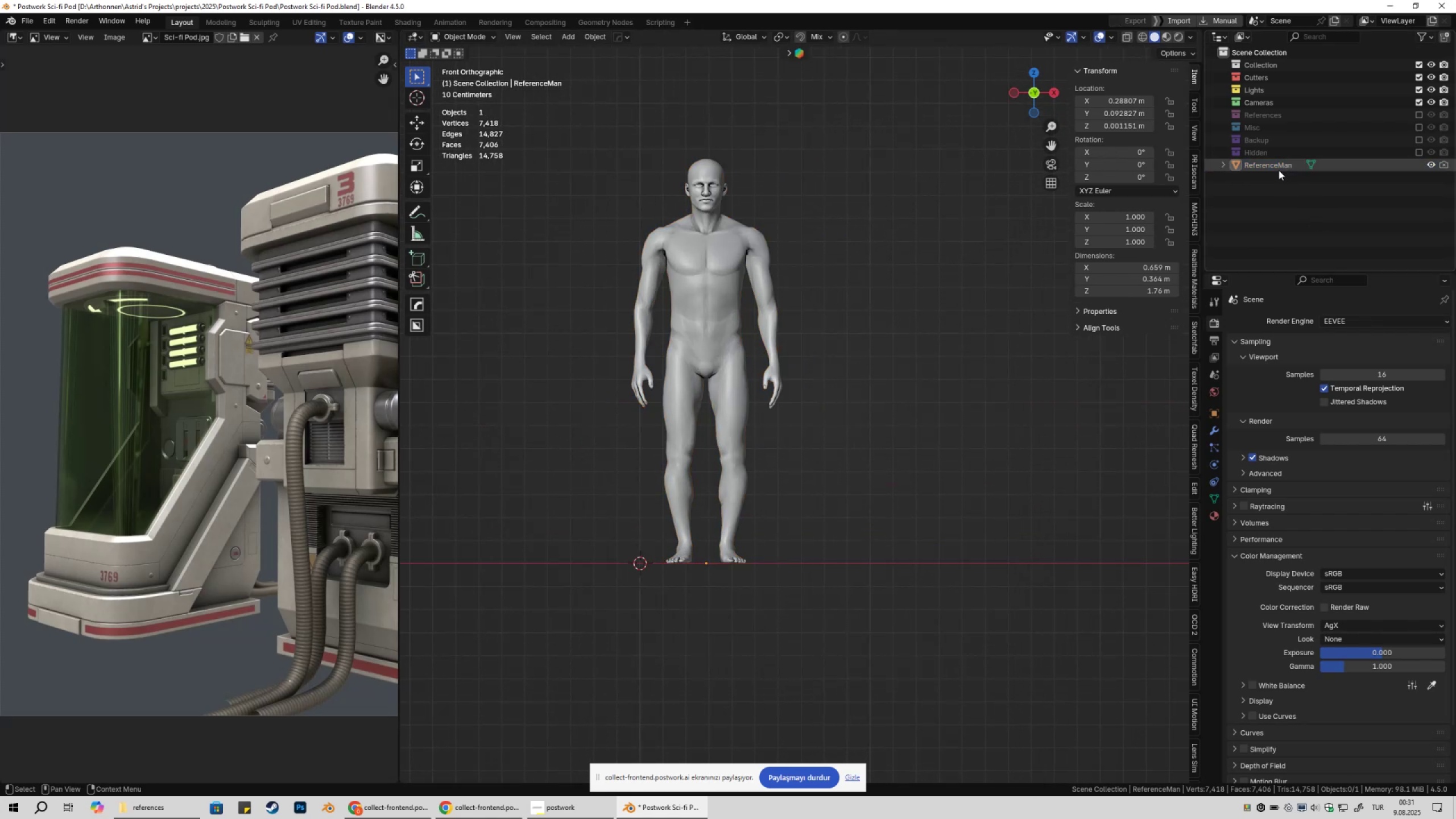 
left_click([1279, 170])
 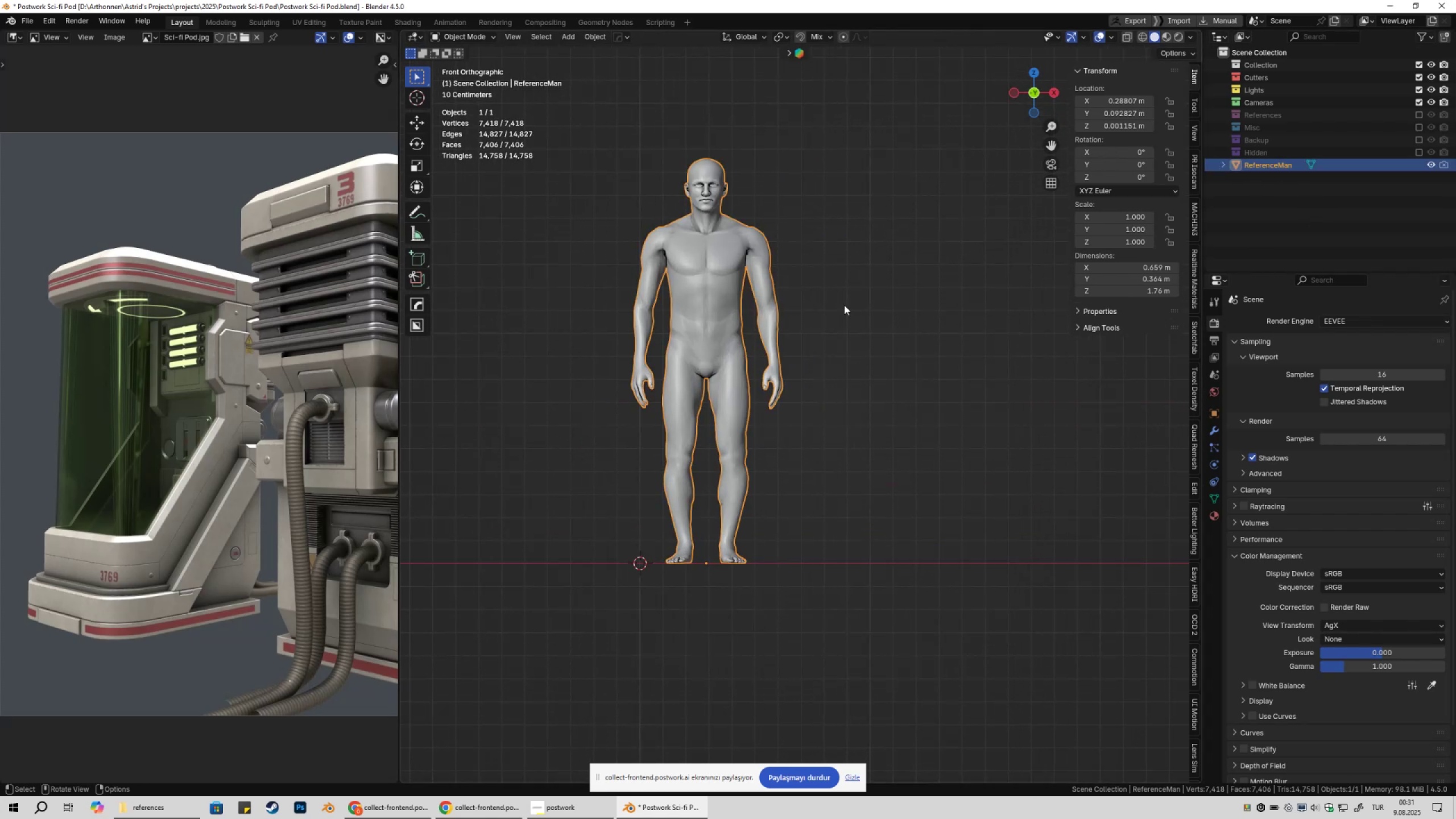 
key(M)
 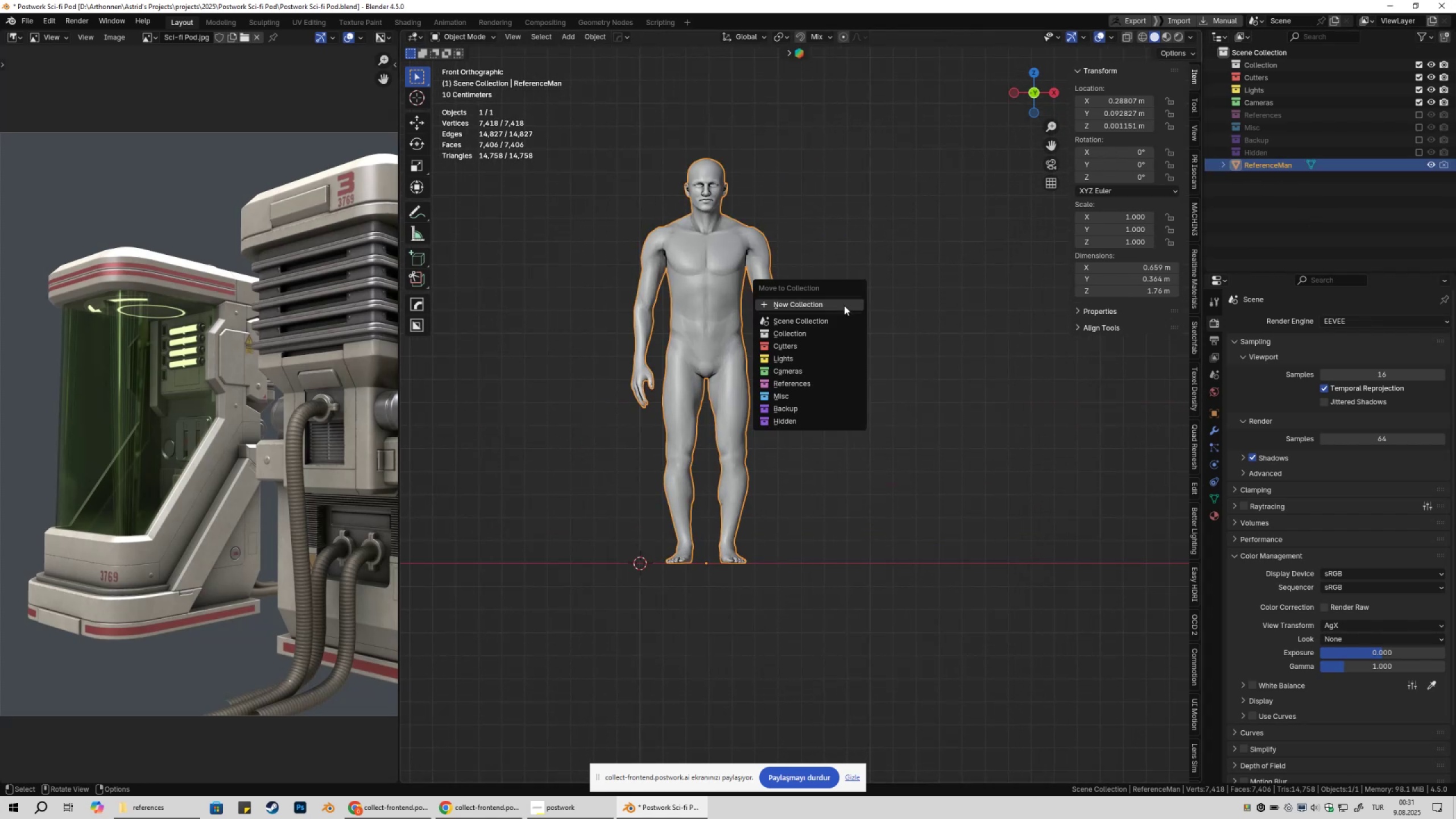 
left_click([844, 305])
 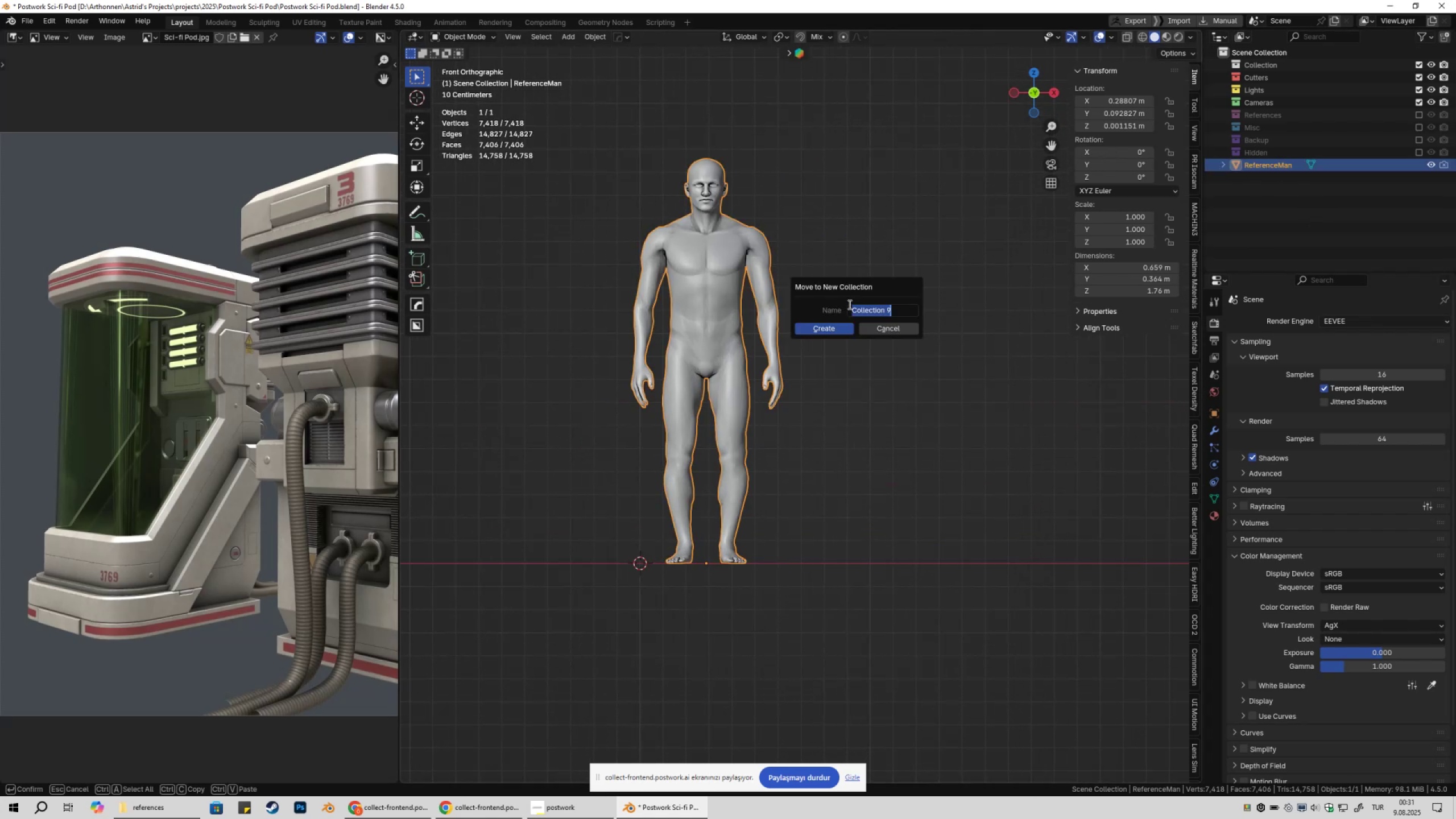 
type(ReferenceHuman)
 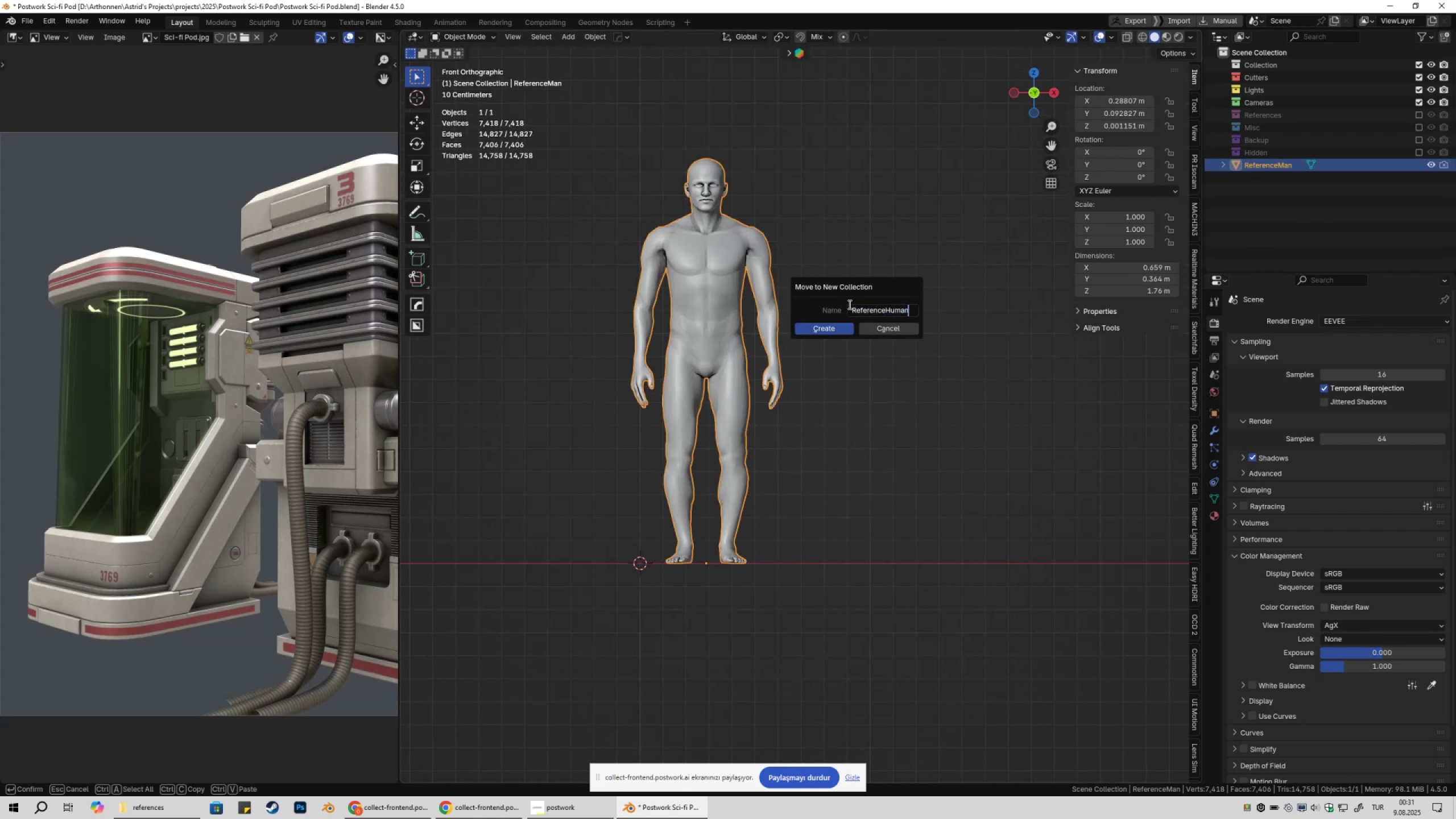 
key(Enter)
 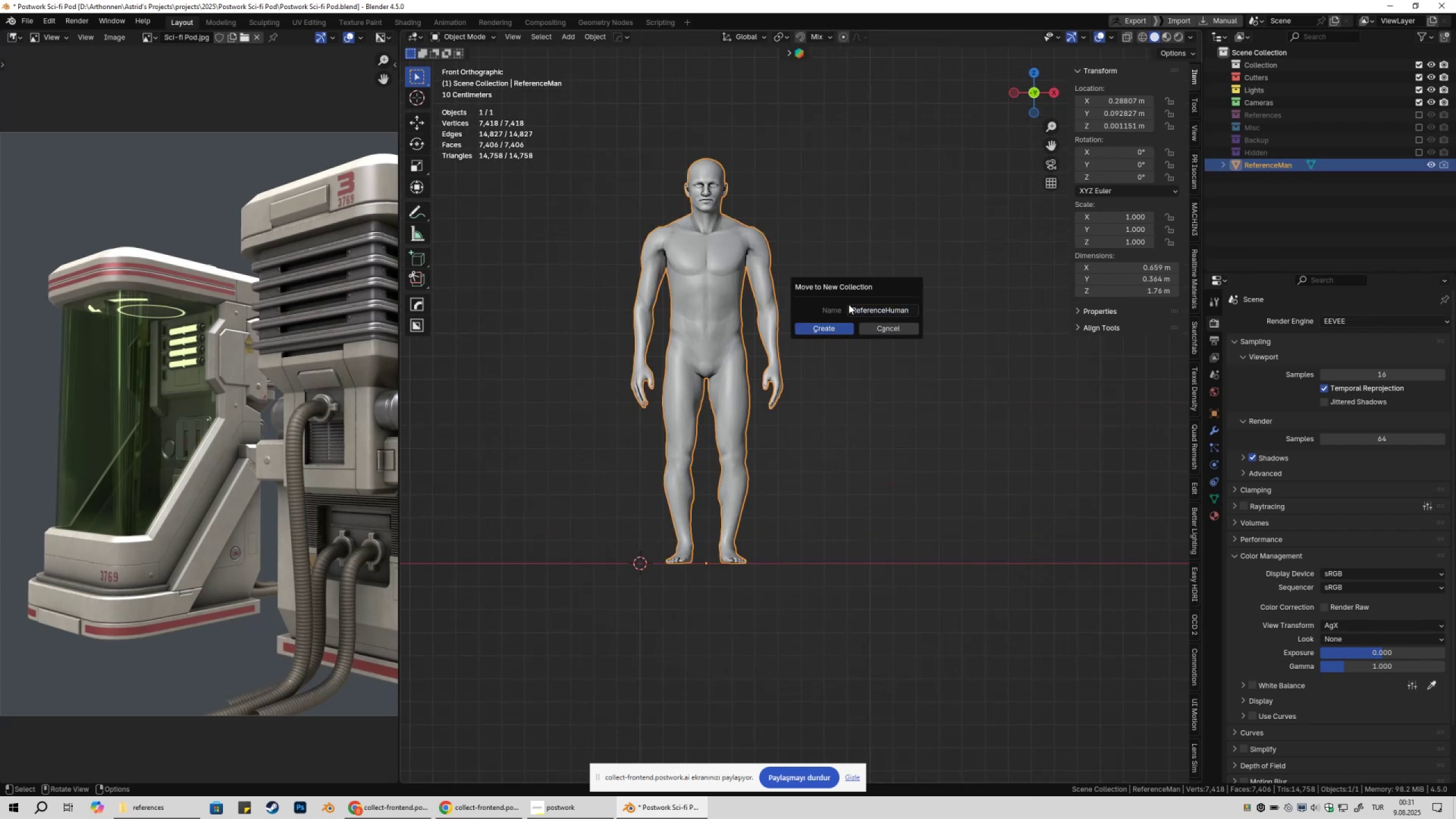 
key(Enter)
 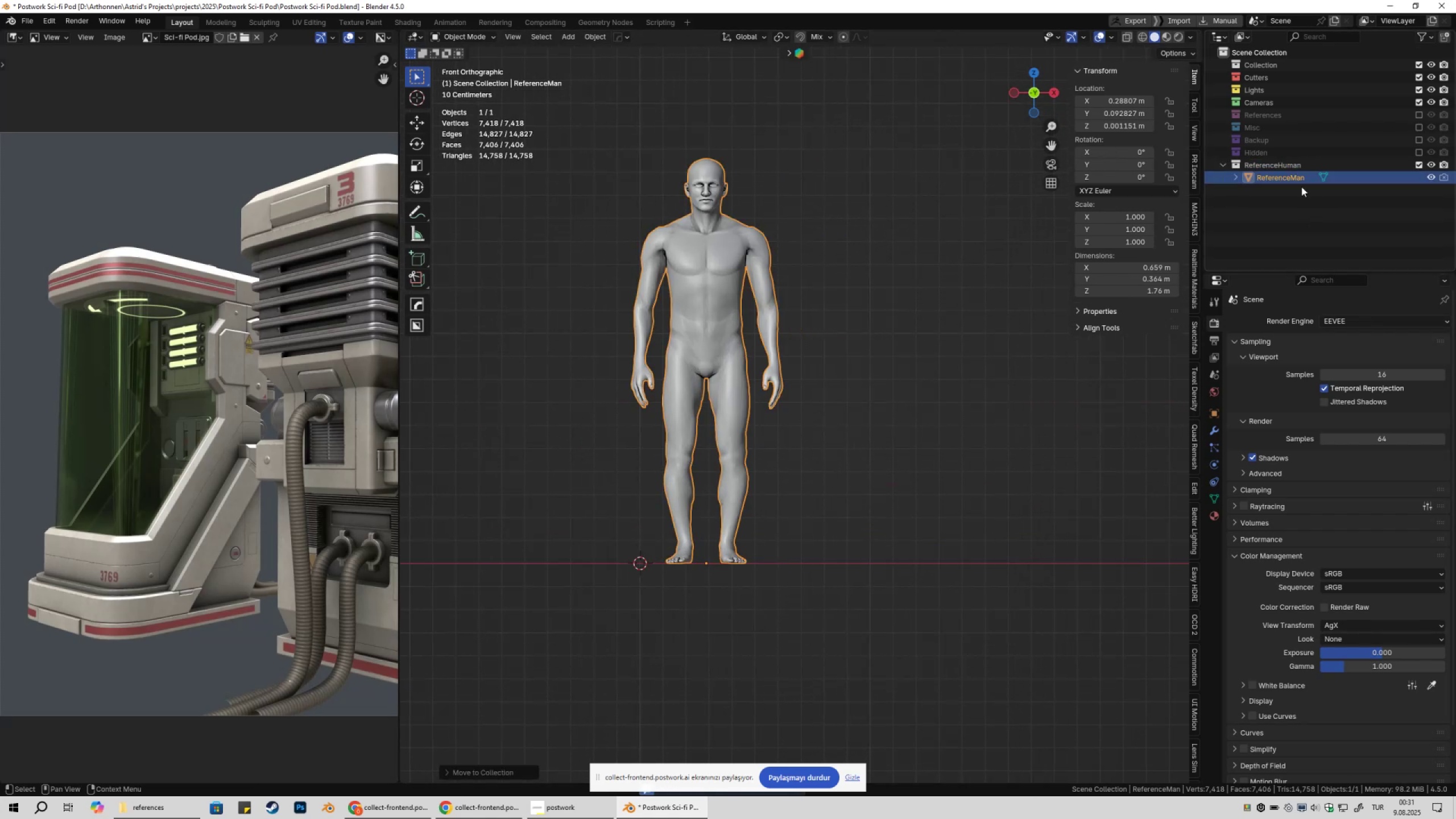 
left_click([1352, 209])
 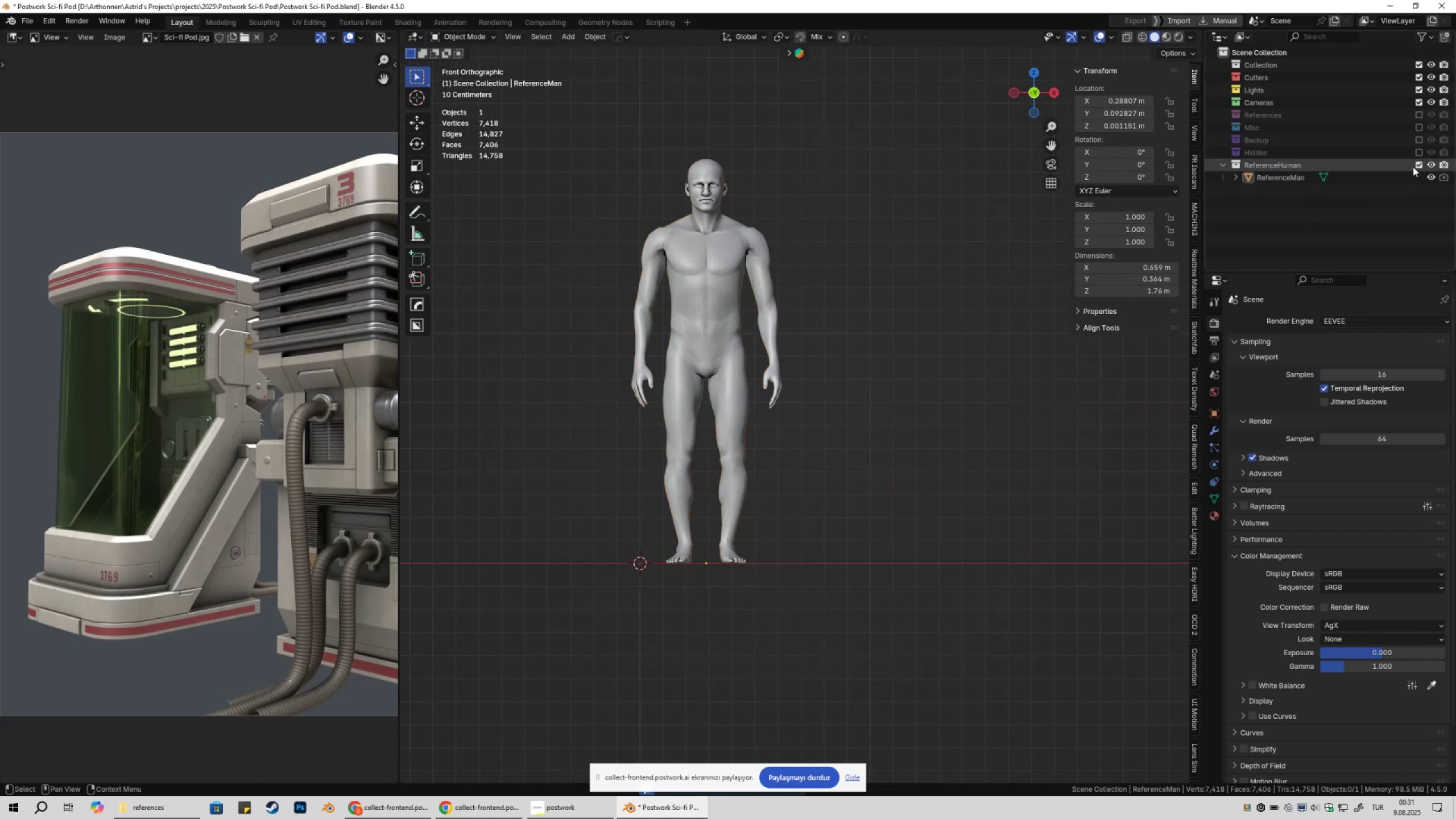 
scroll: coordinate [839, 307], scroll_direction: down, amount: 3.0
 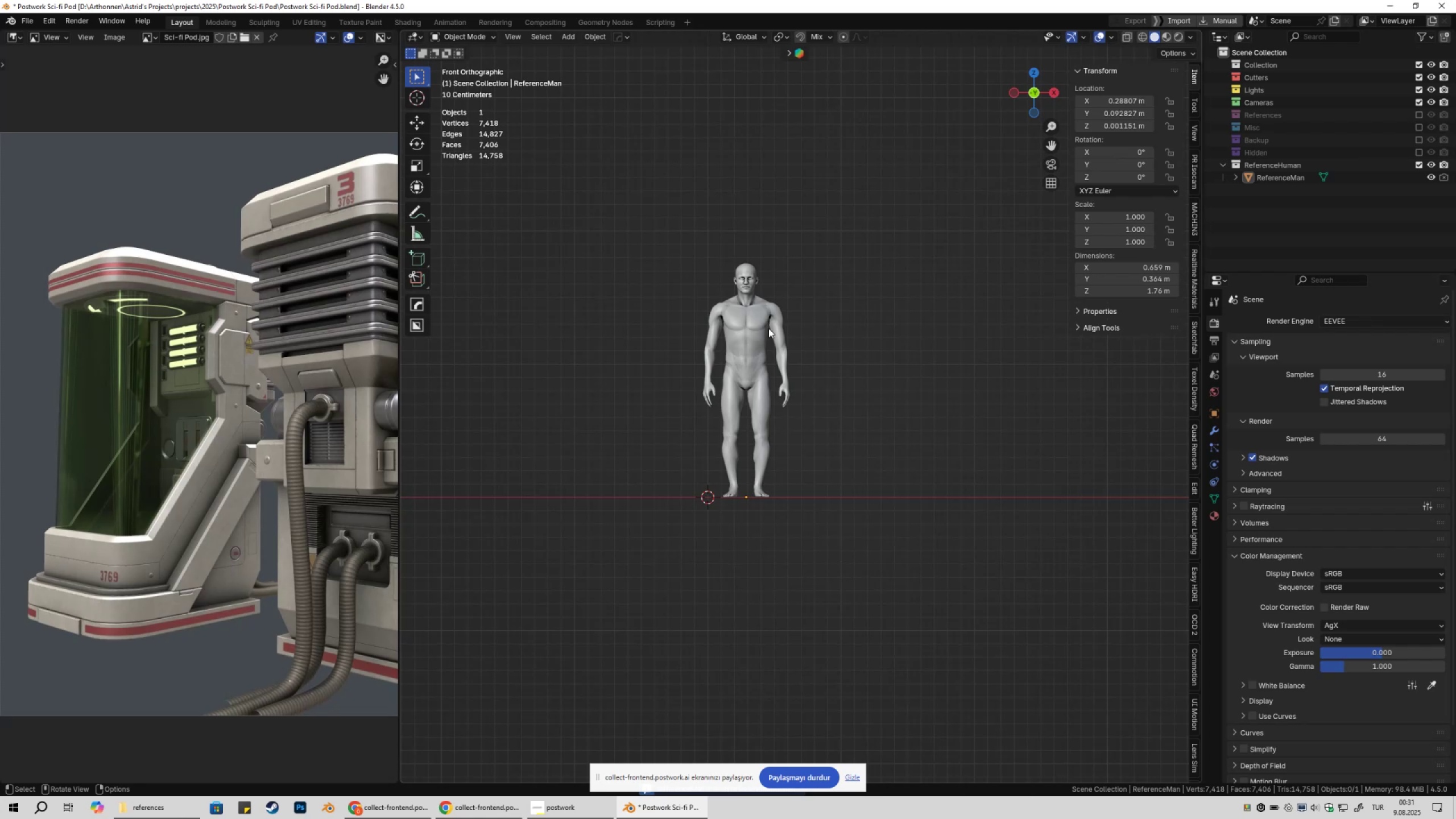 
left_click([768, 328])
 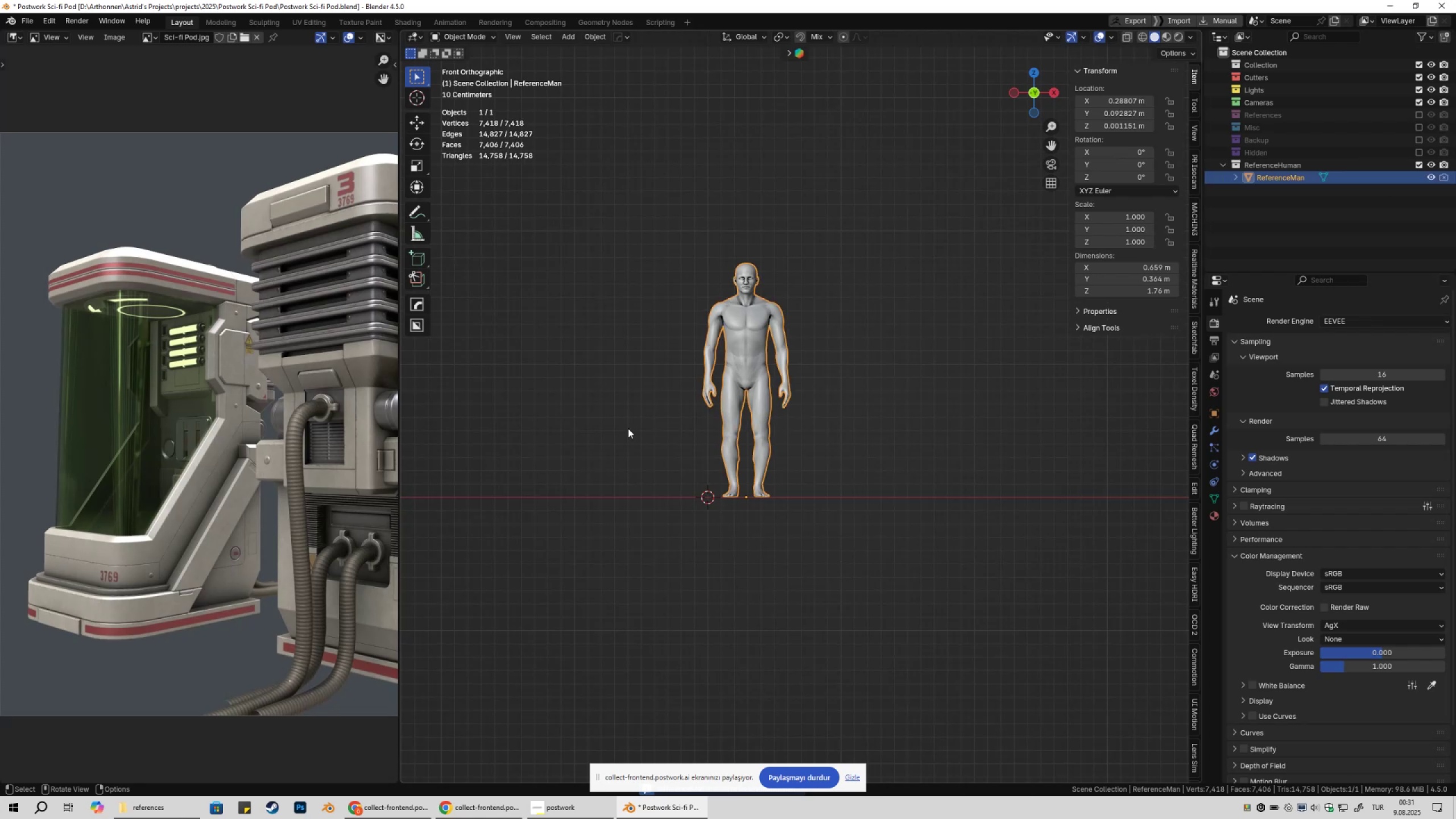 
type(gx)
 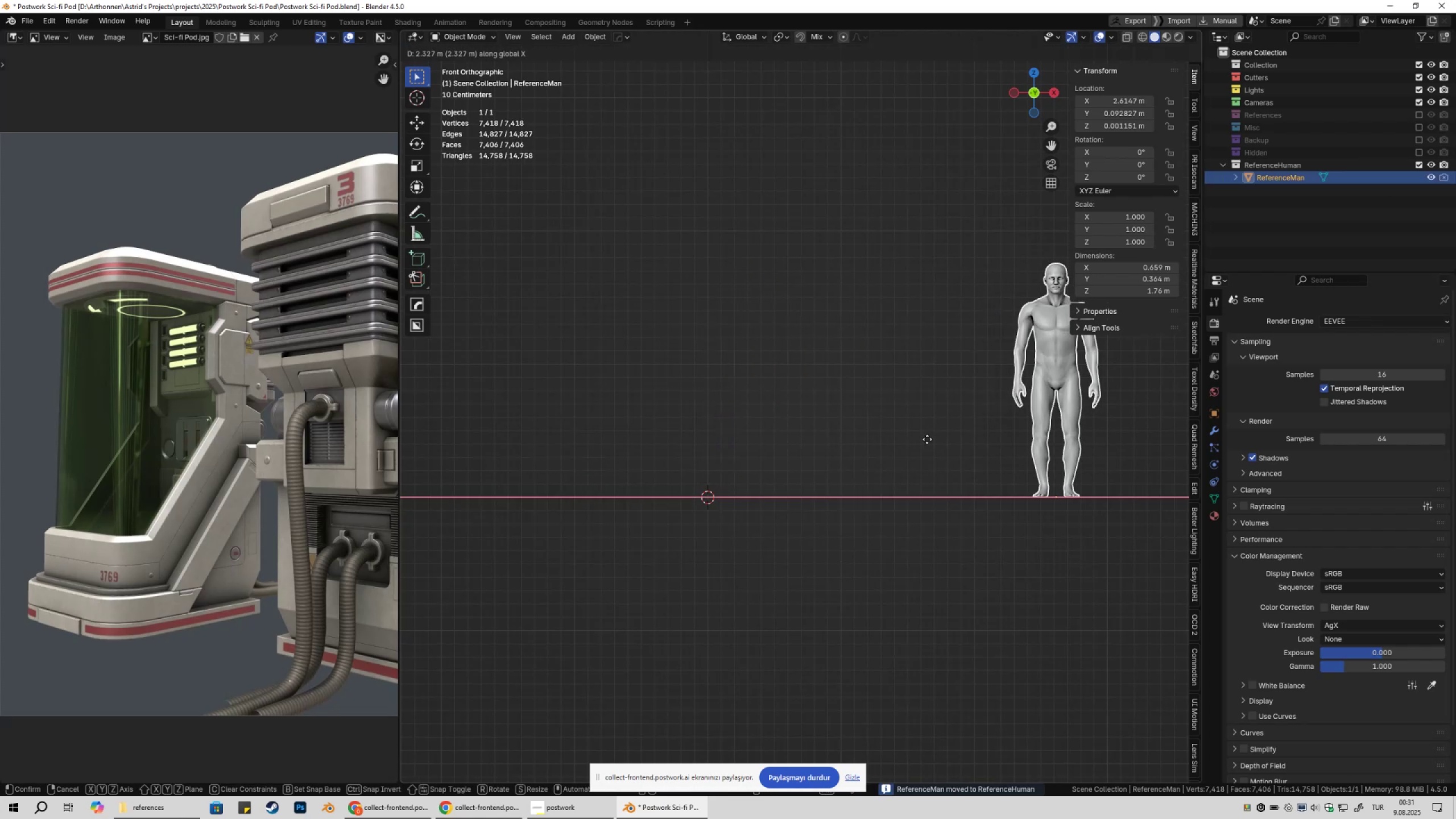 
left_click([923, 439])
 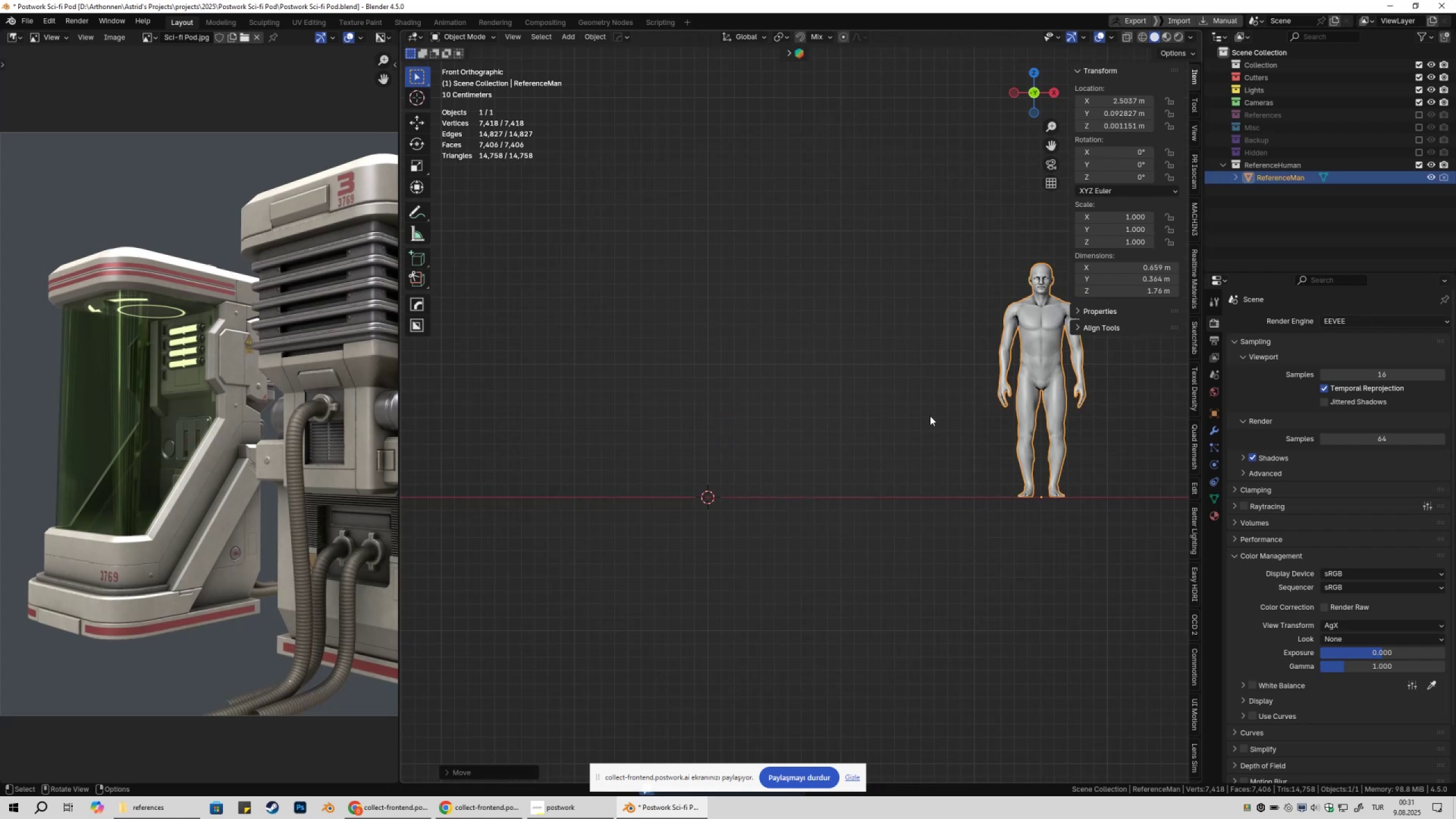 
hold_key(key=ShiftLeft, duration=0.33)
 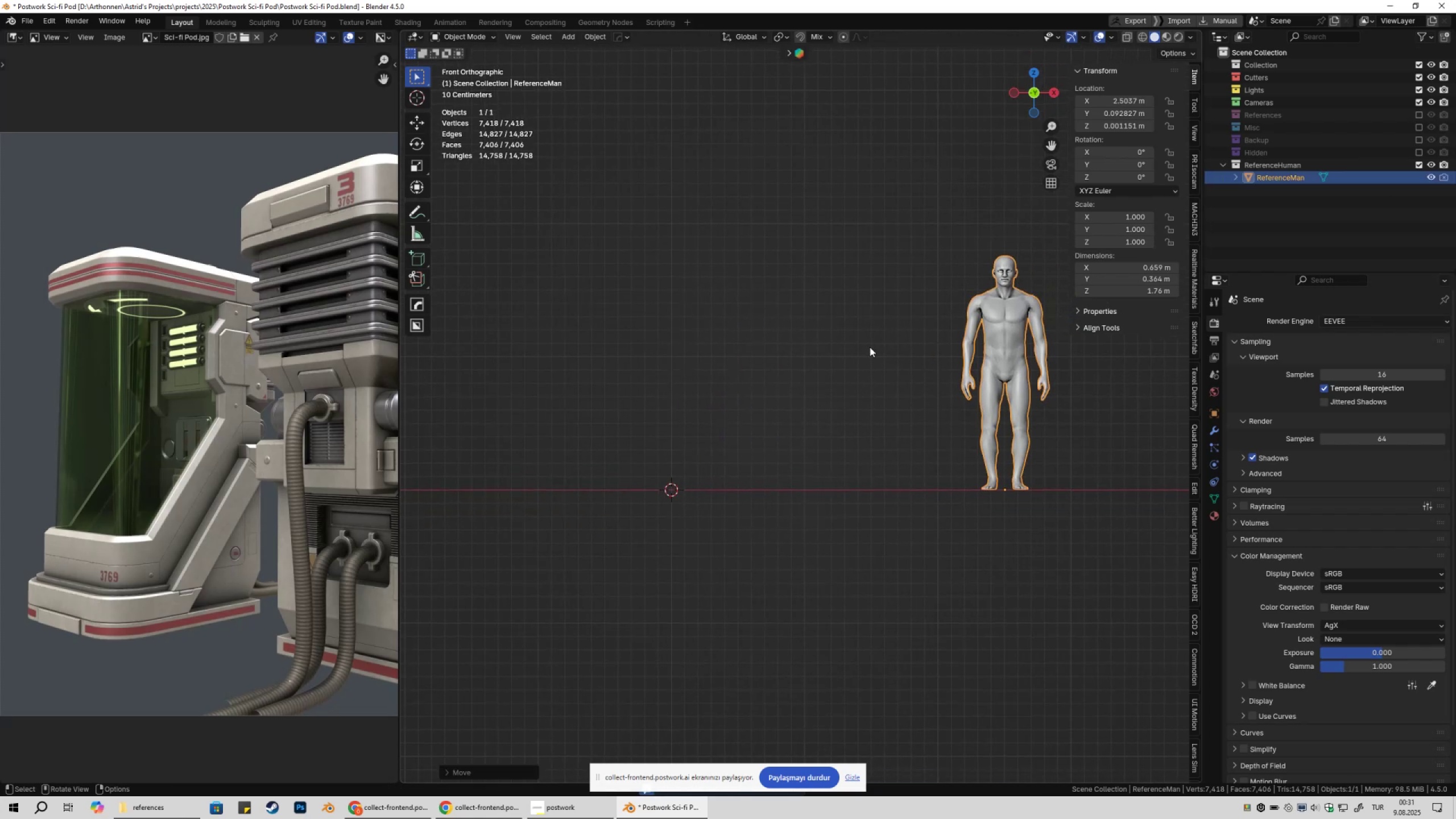 
scroll: coordinate [868, 350], scroll_direction: down, amount: 2.0
 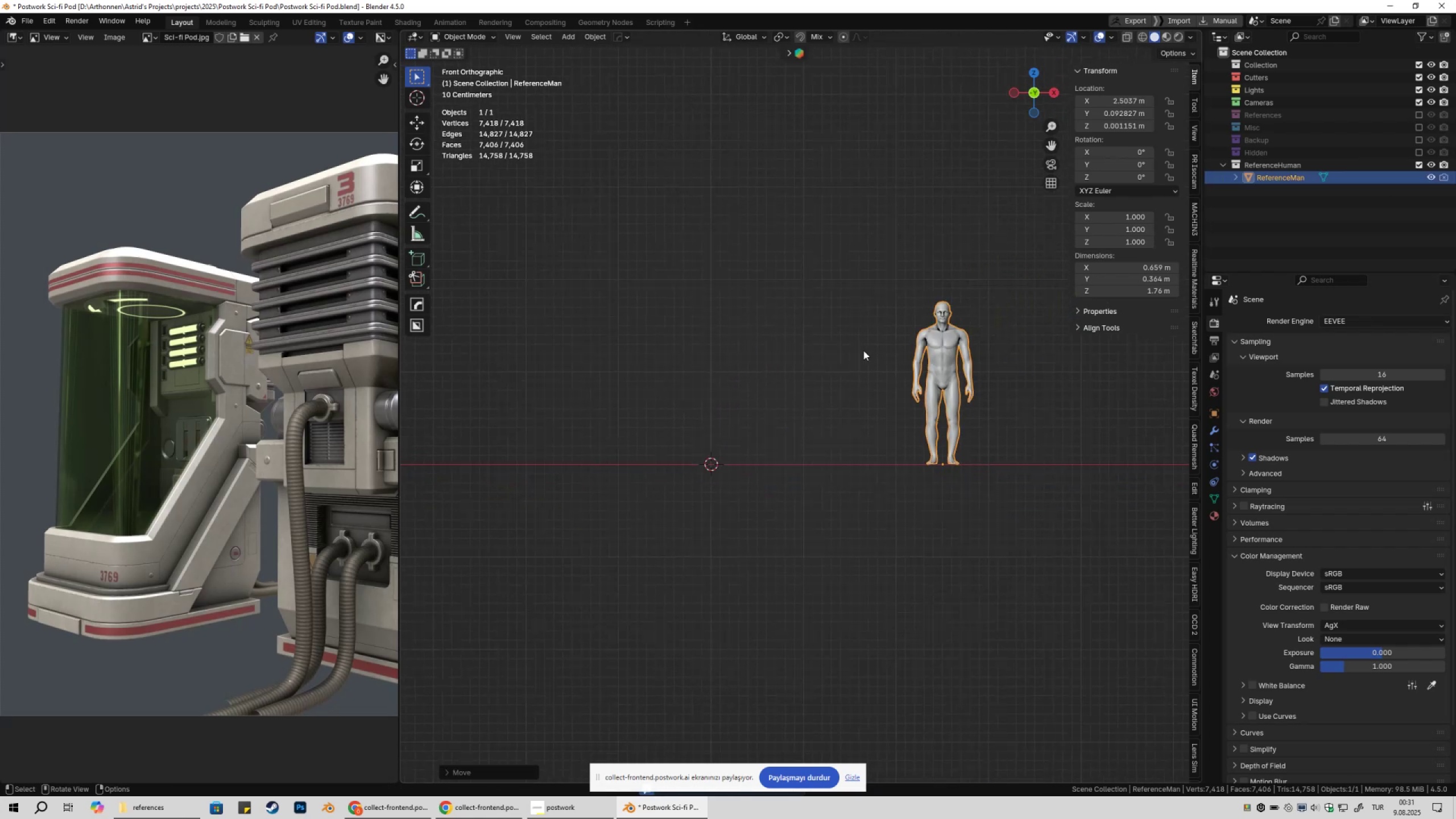 
hold_key(key=ShiftLeft, duration=0.34)
 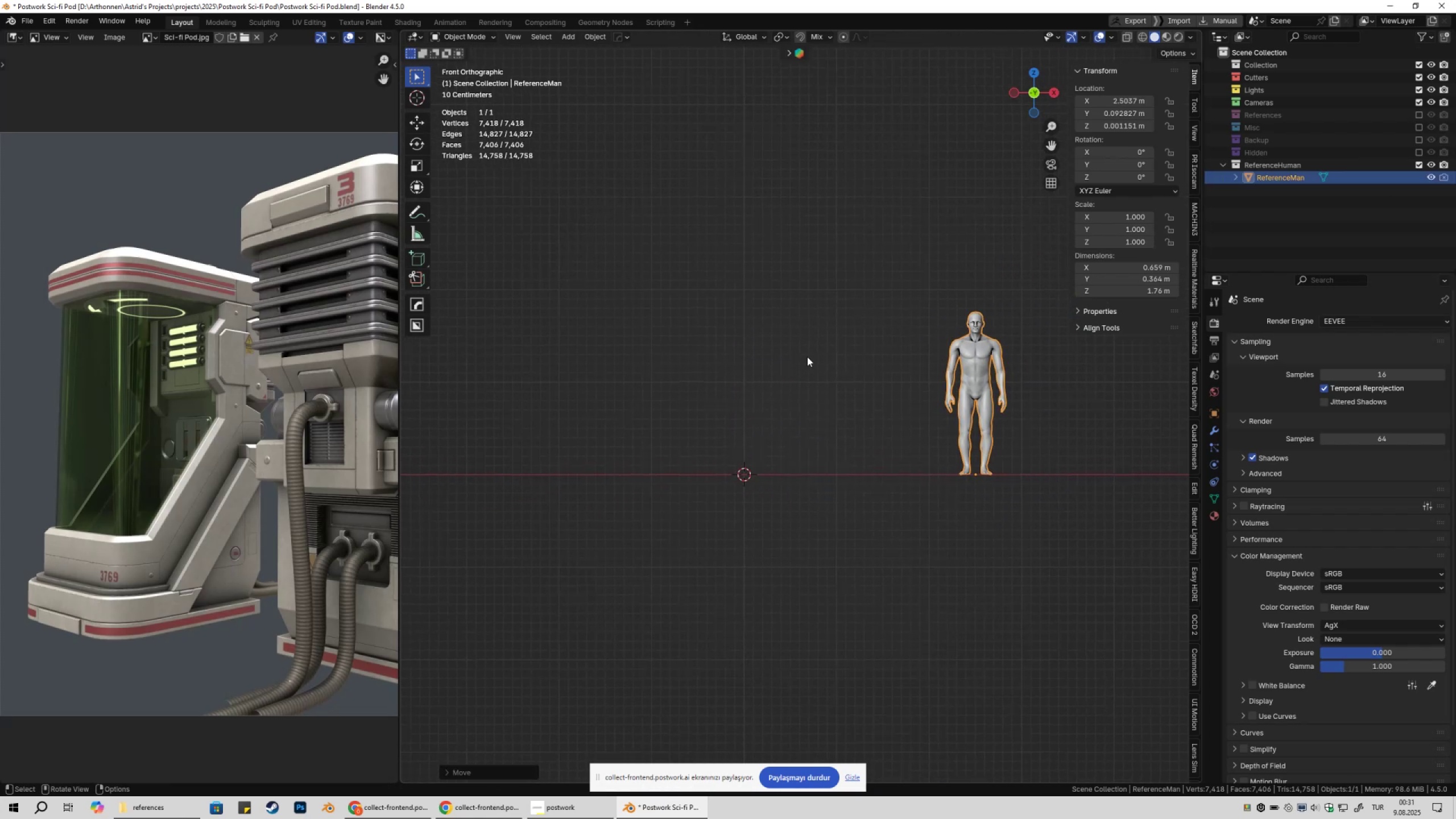 
scroll: coordinate [808, 357], scroll_direction: up, amount: 1.0
 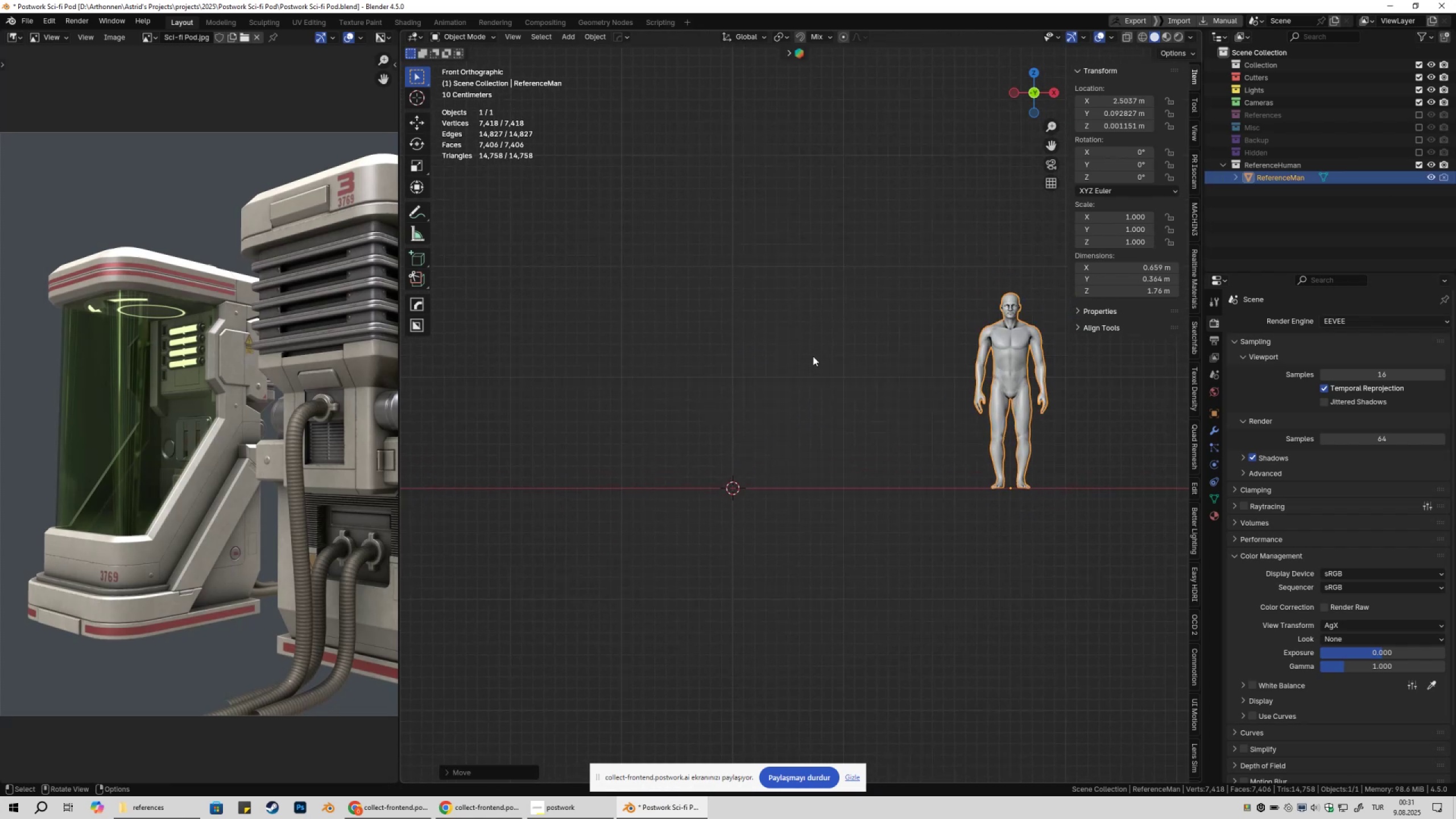 
hold_key(key=ShiftLeft, duration=0.34)
 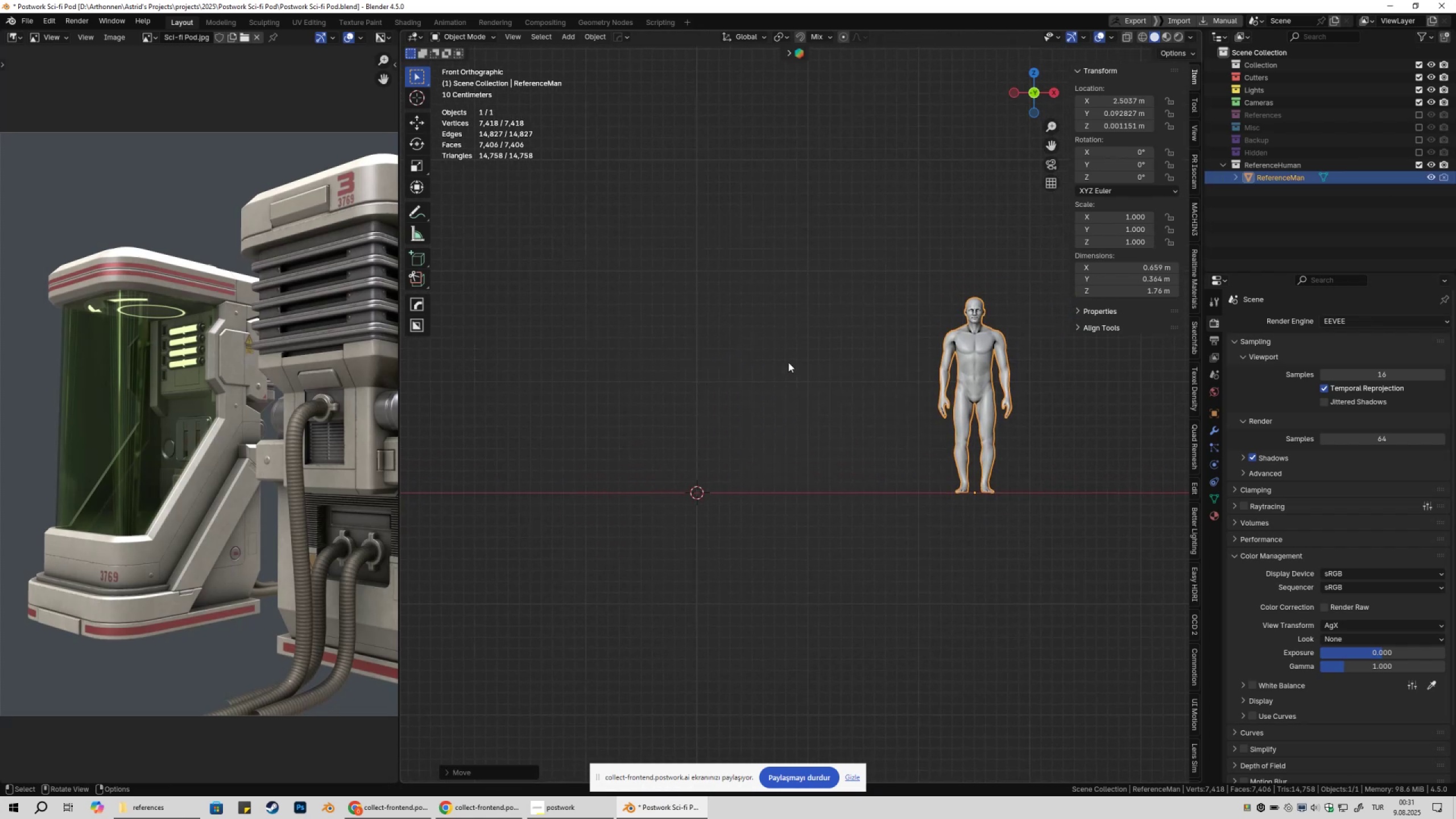 
scroll: coordinate [122, 551], scroll_direction: up, amount: 1.0
 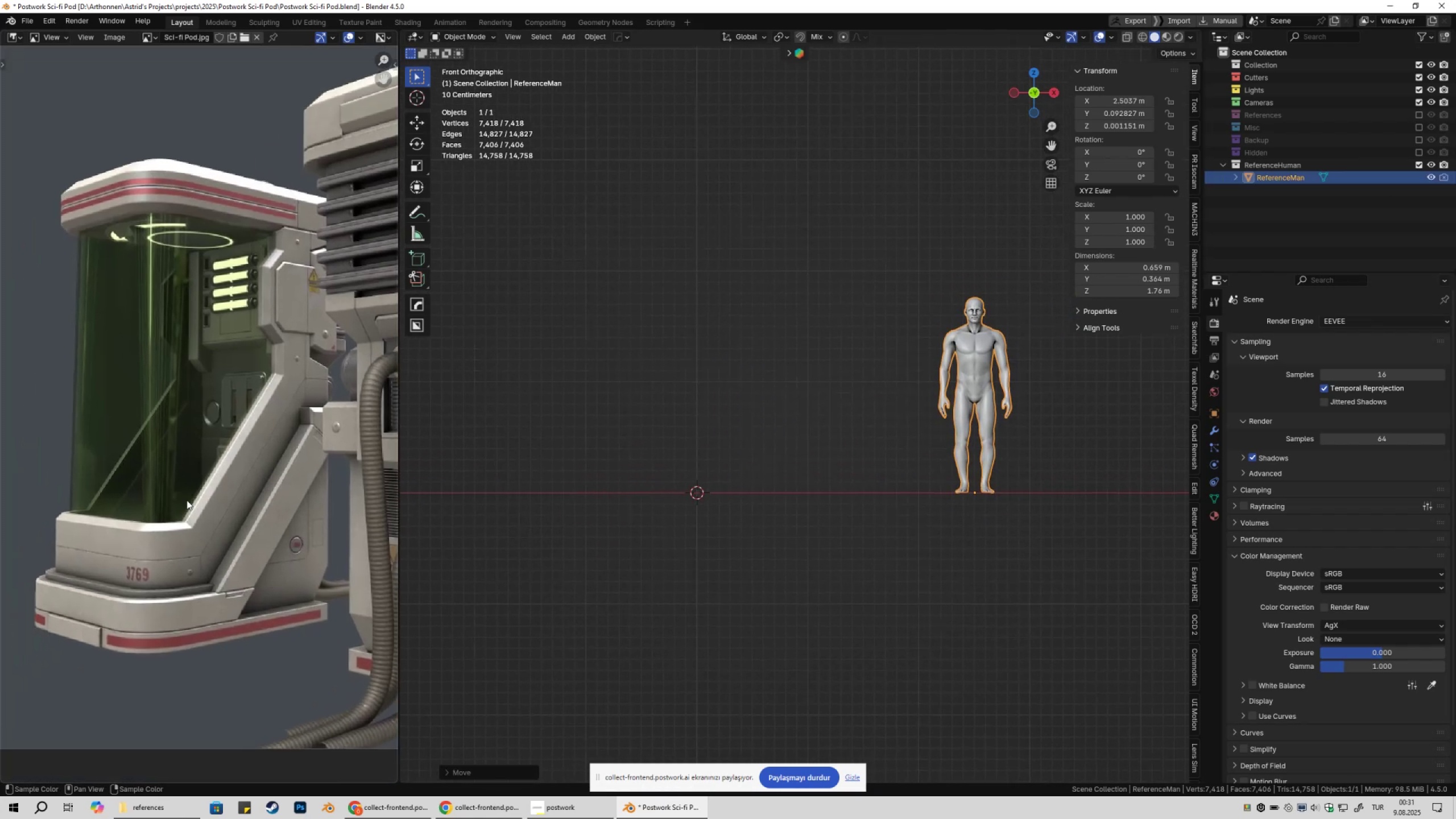 
scroll: coordinate [191, 518], scroll_direction: down, amount: 2.0
 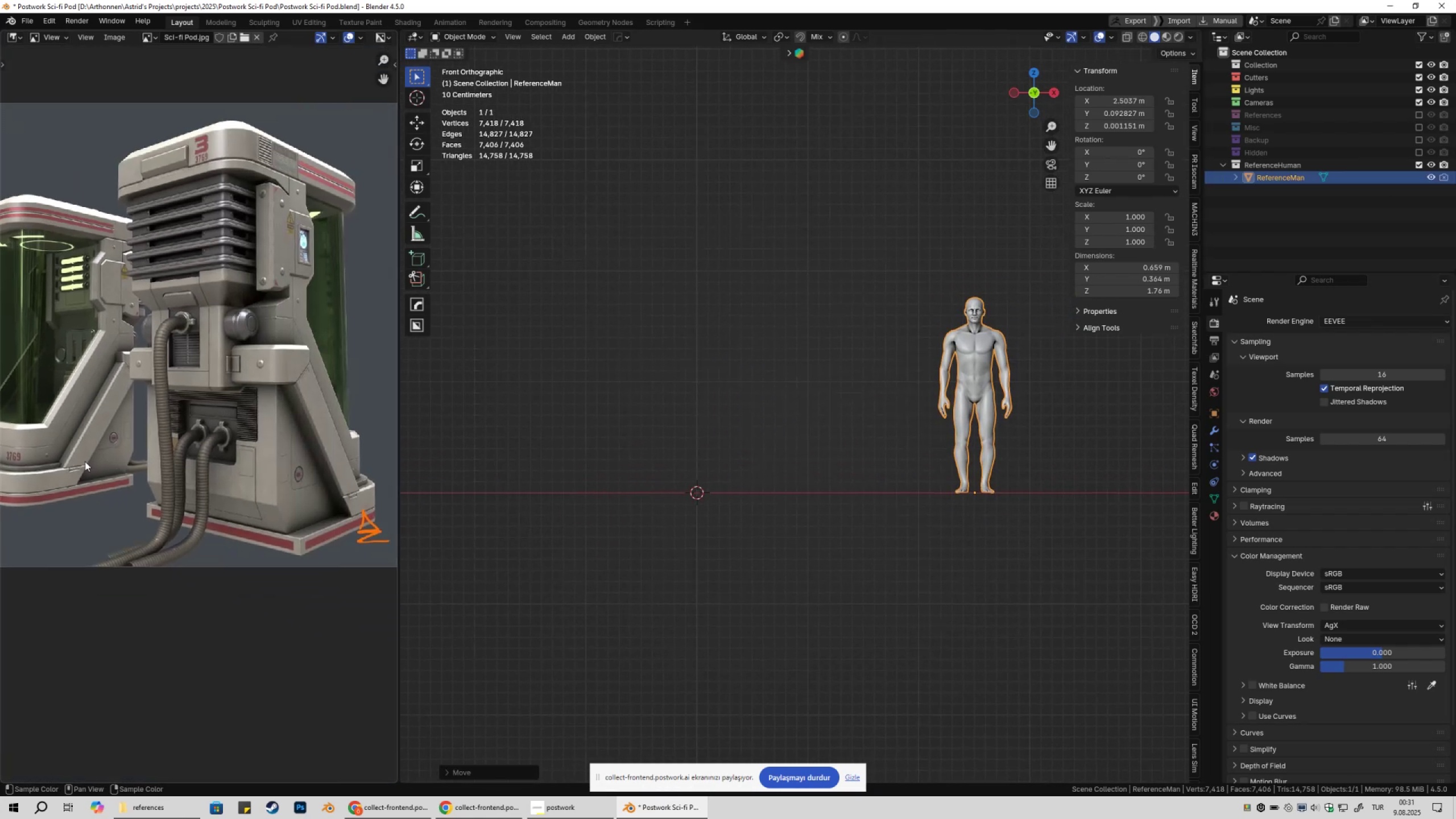 
scroll: coordinate [187, 483], scroll_direction: up, amount: 1.0
 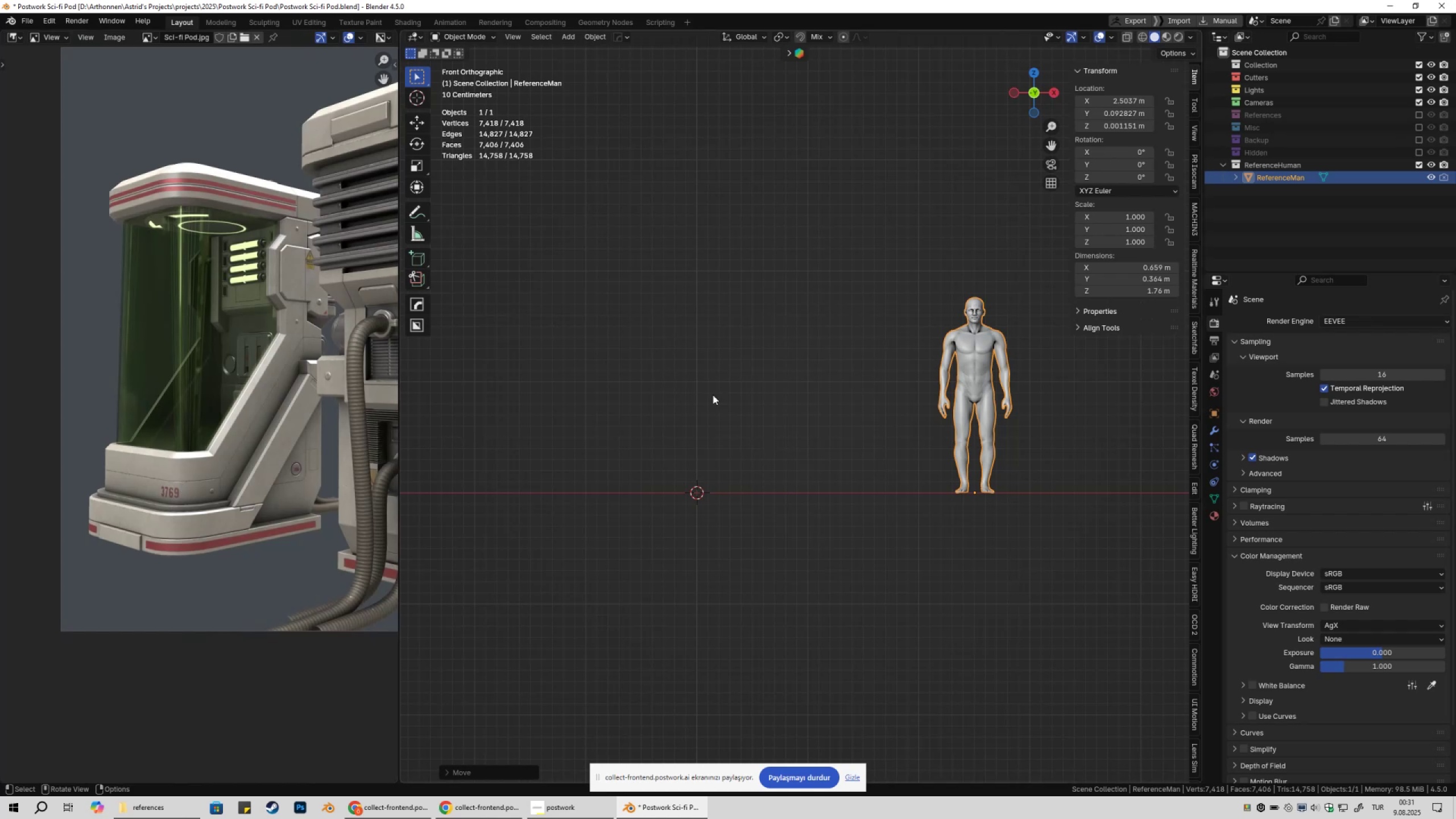 
key(Shift+ShiftLeft)
 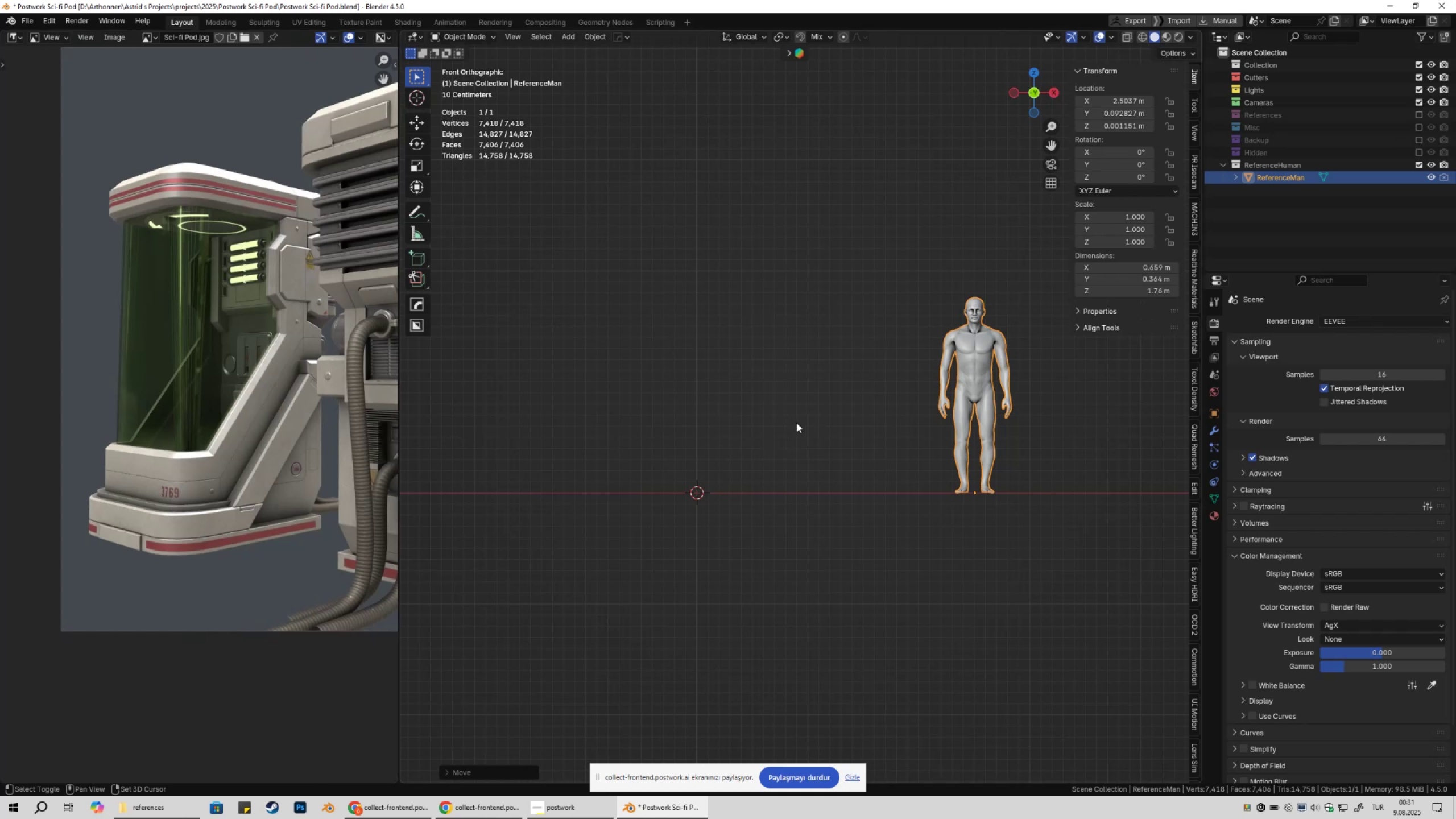 
key(Shift+A)
 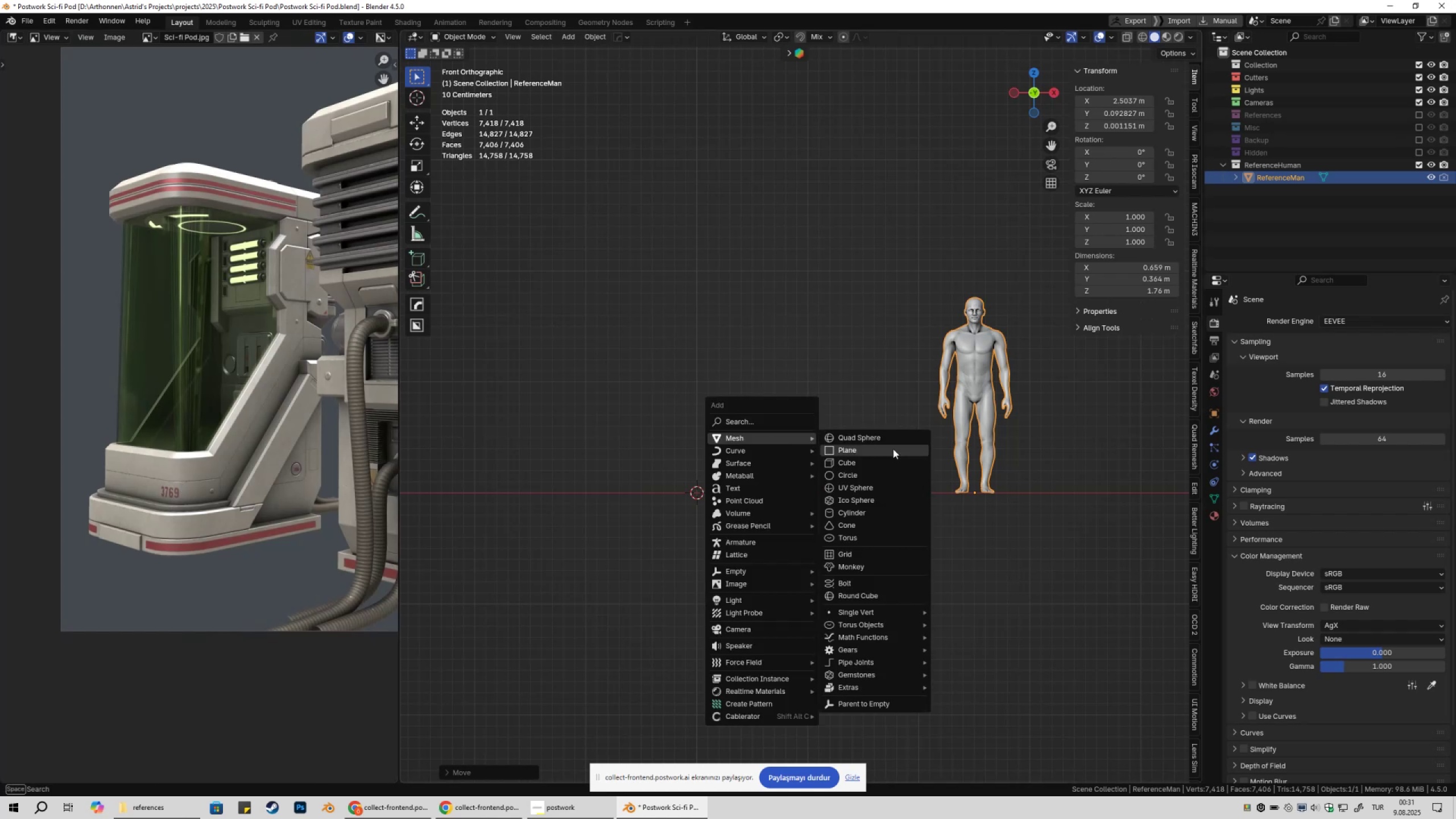 
left_click([893, 449])
 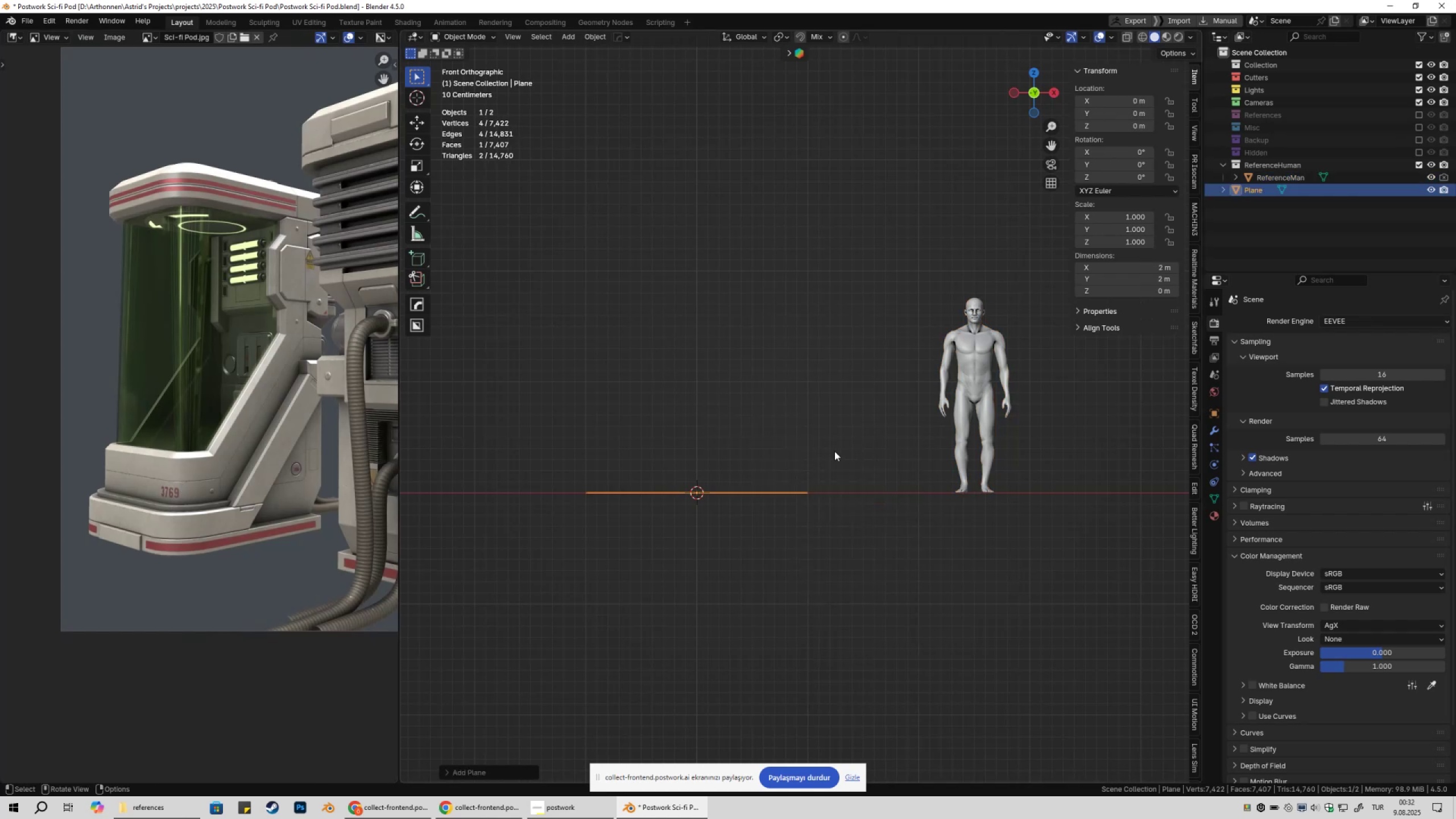 
key(X)
 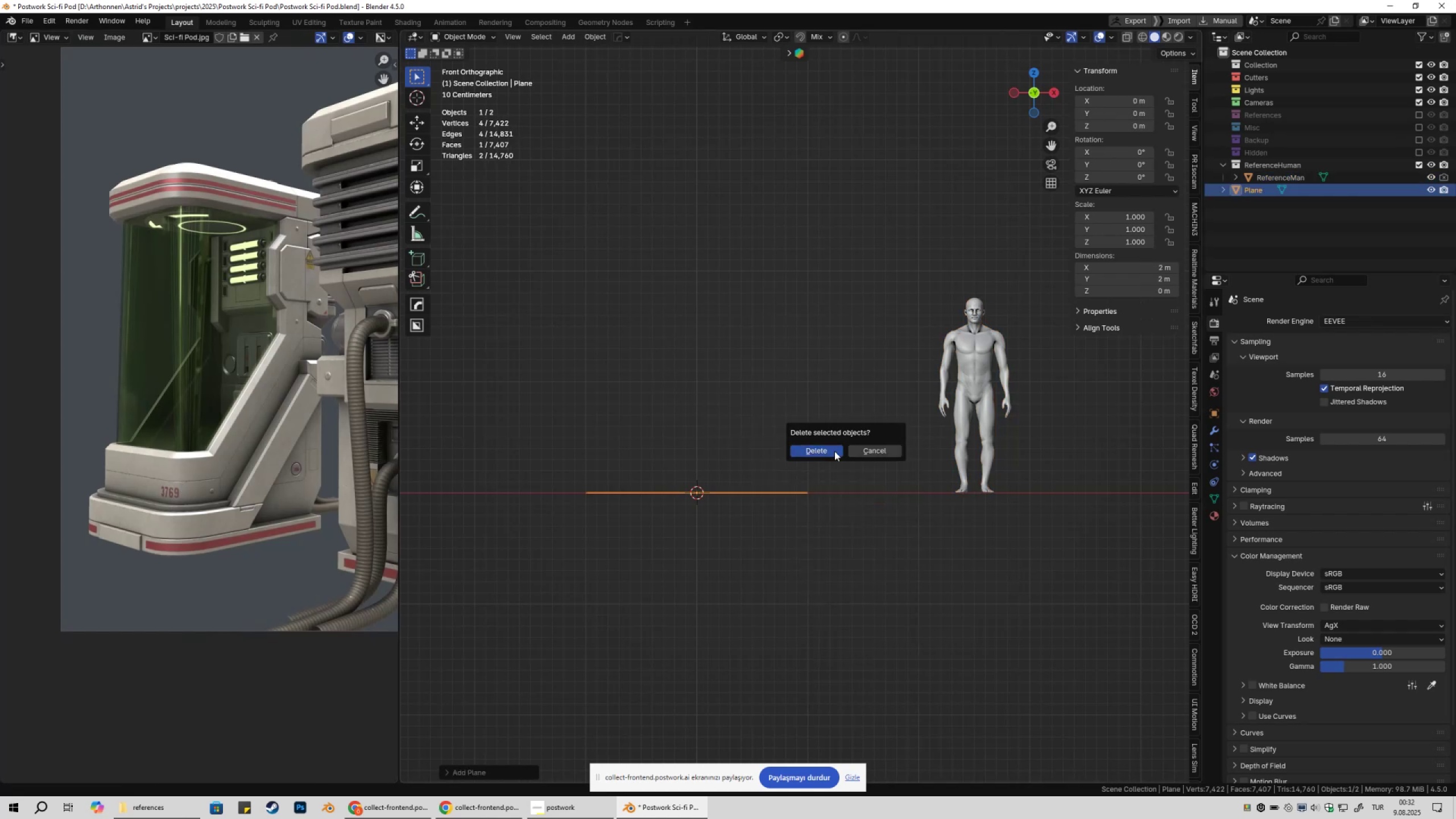 
left_click([834, 451])
 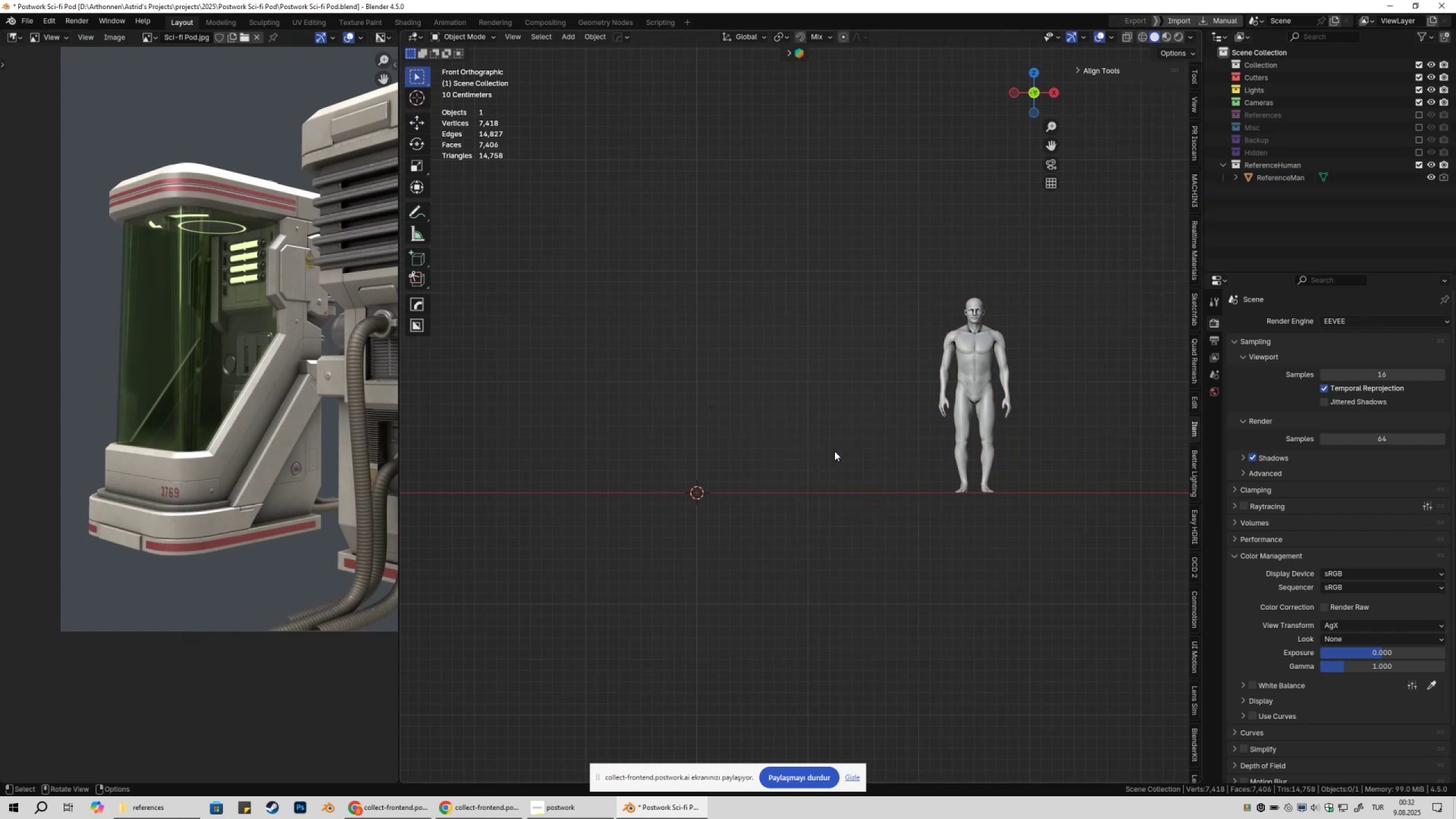 
key(Shift+ShiftLeft)
 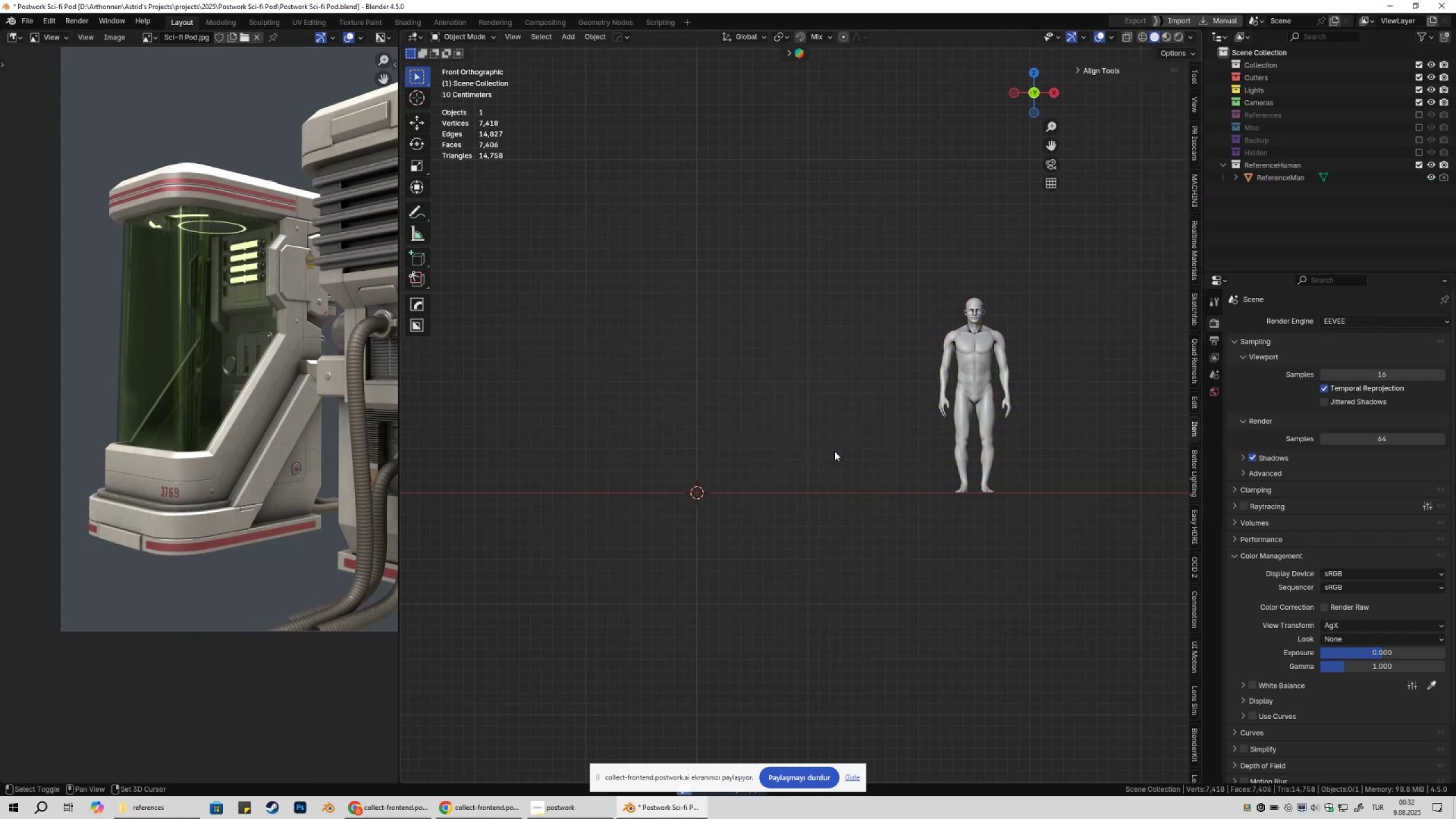 
key(Shift+A)
 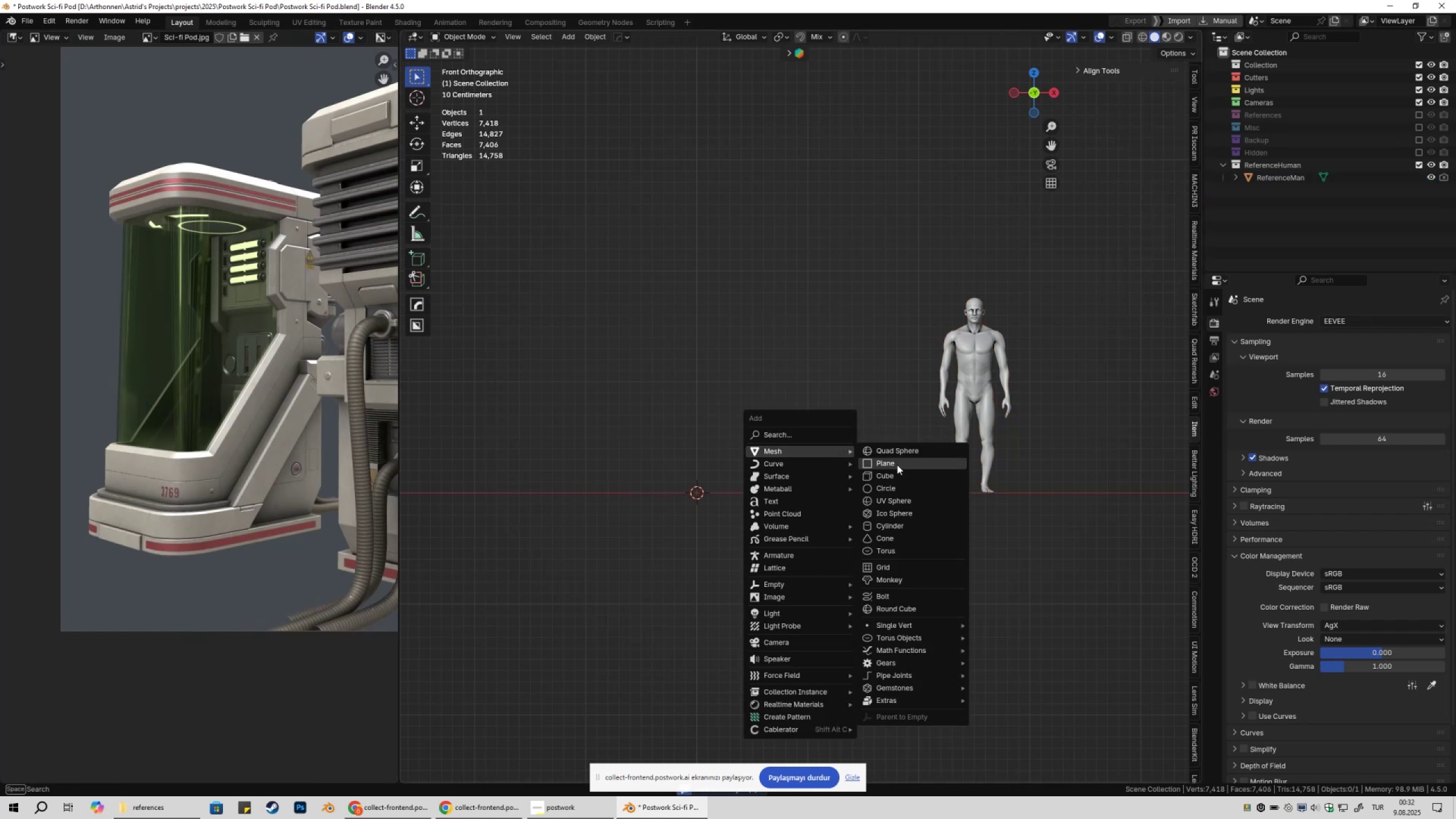 
left_click([896, 474])
 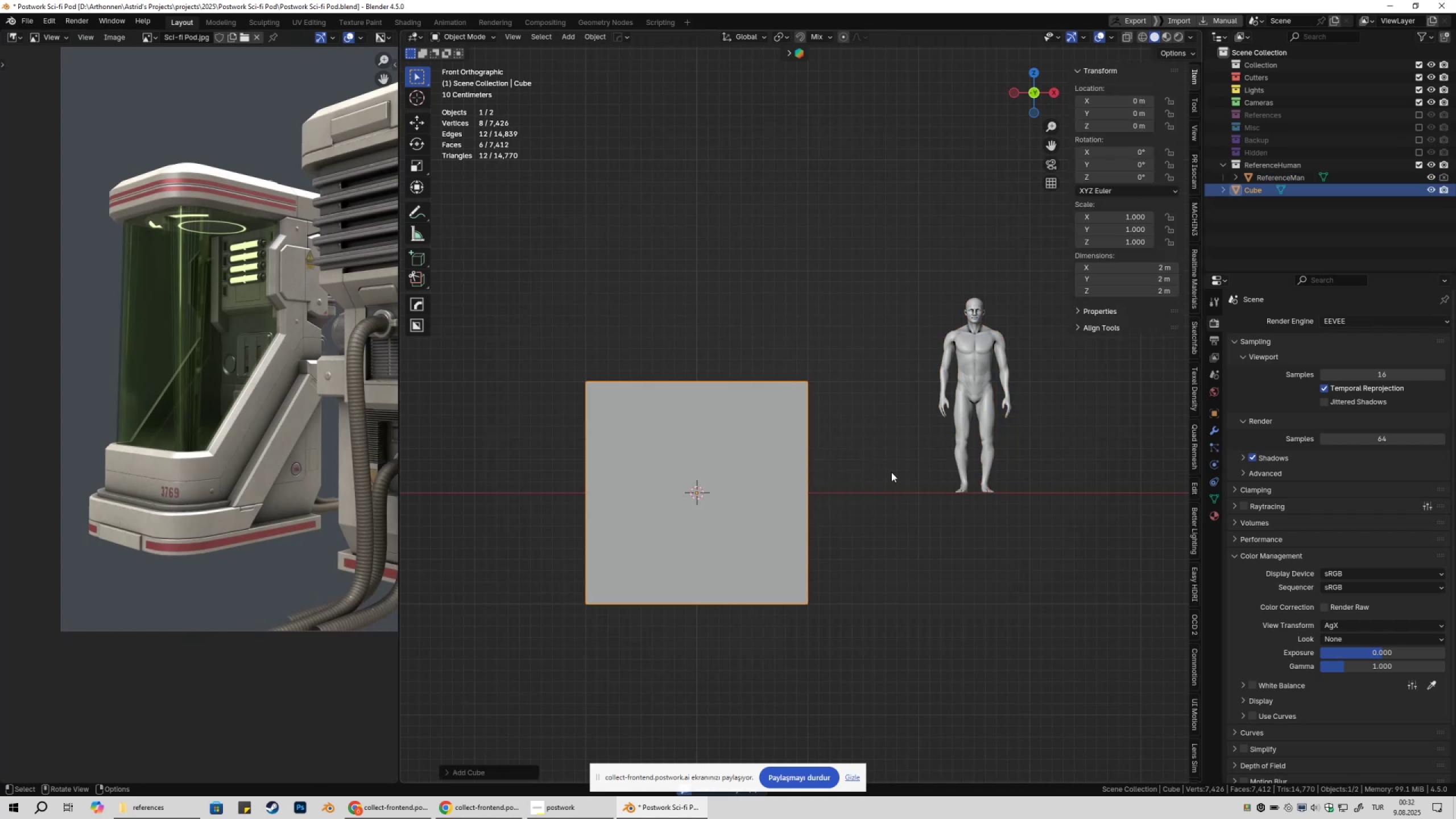 
type(gz1)
key(NumpadEnter)
key(Tab)
type(3)
 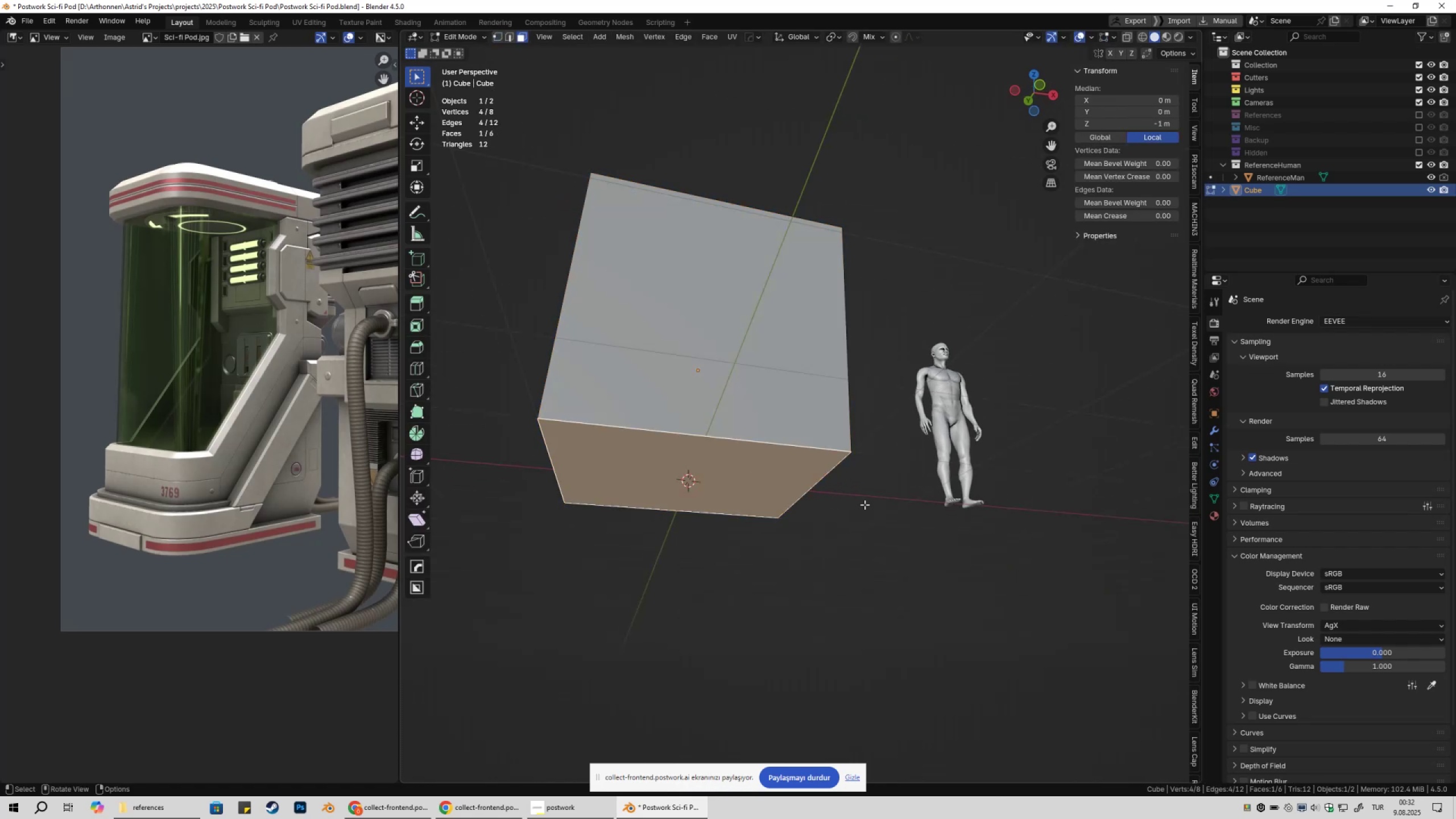 
 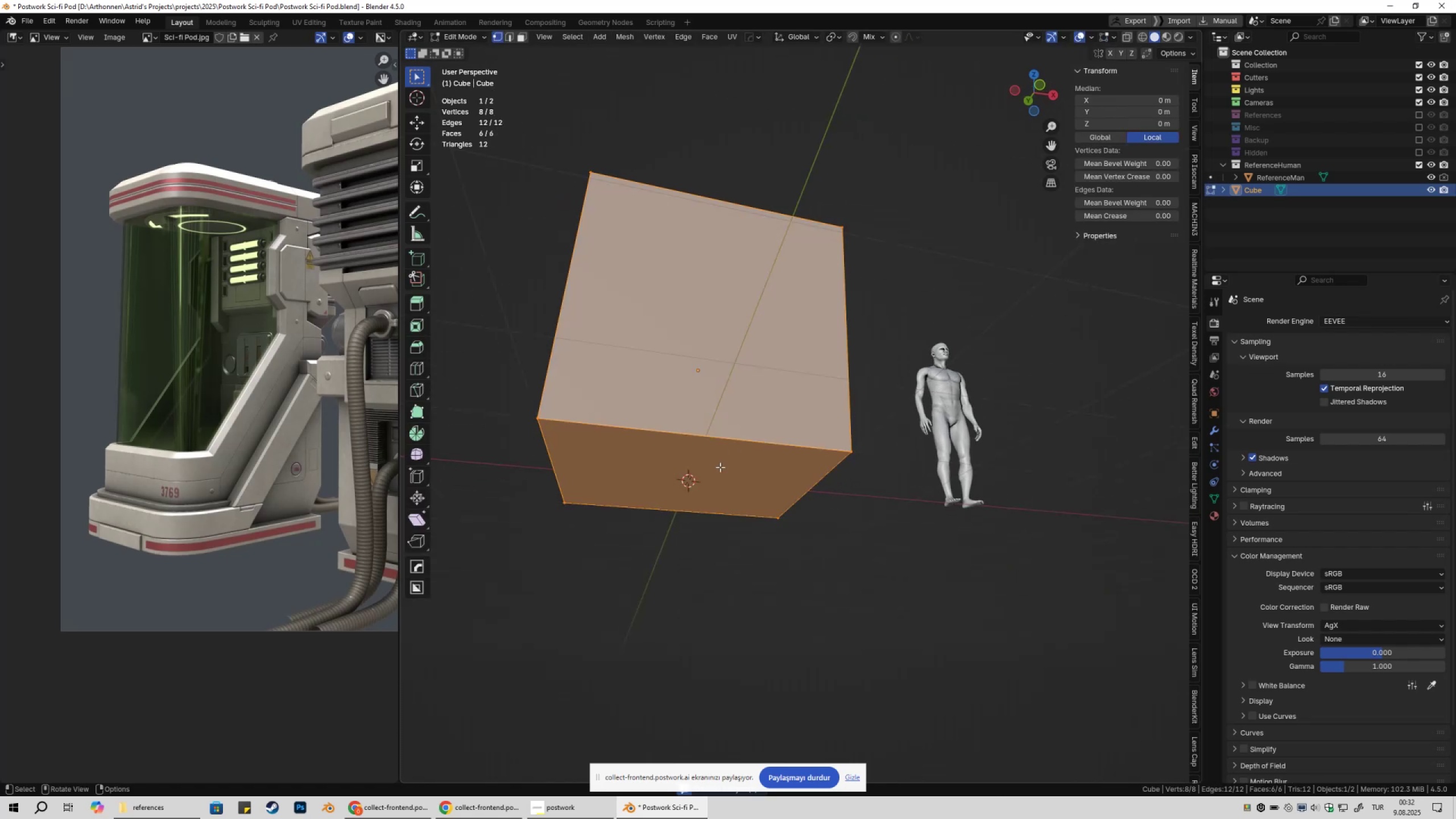 
left_click([714, 473])
 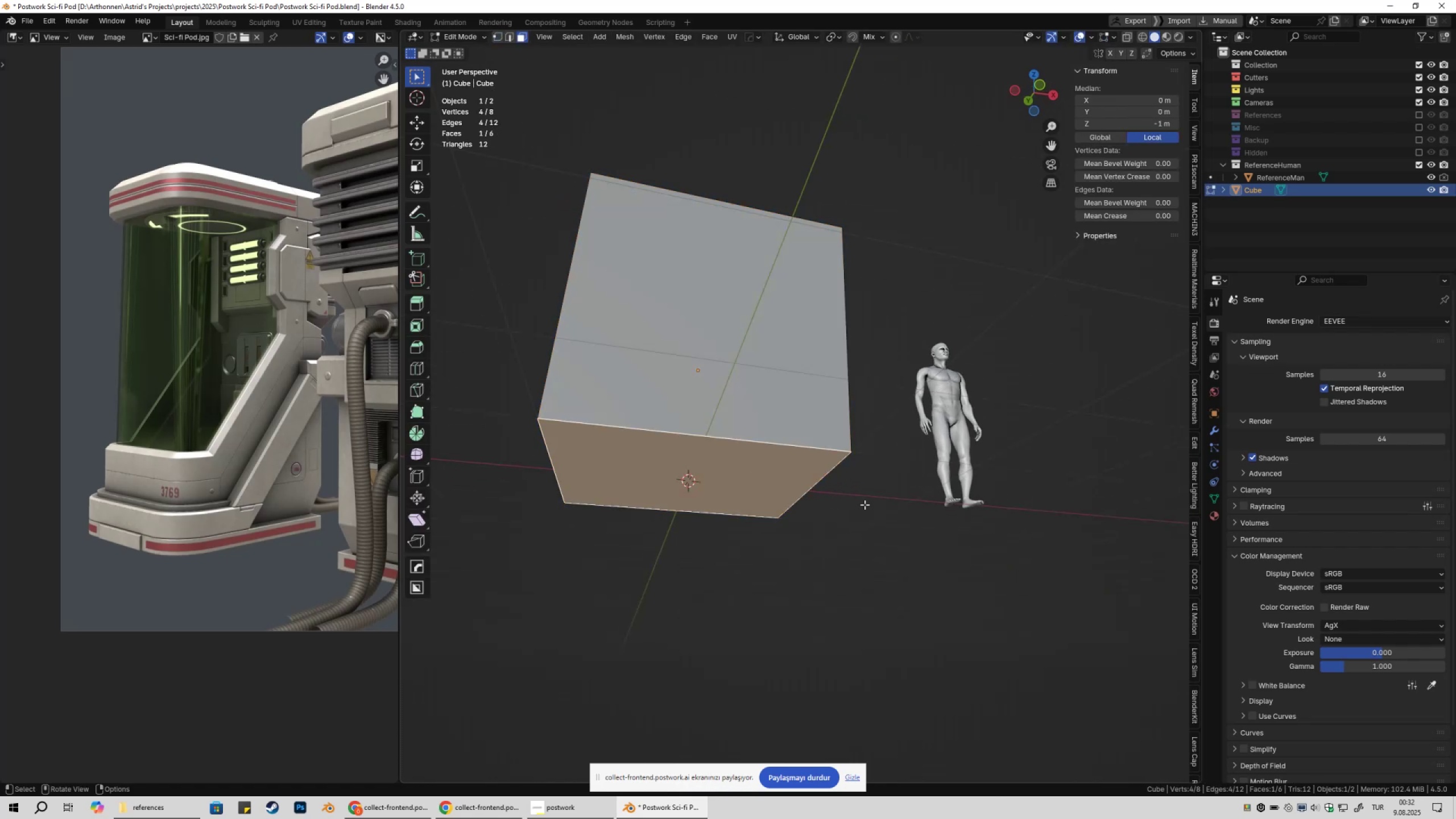 
hold_key(key=ShiftLeft, duration=0.88)
 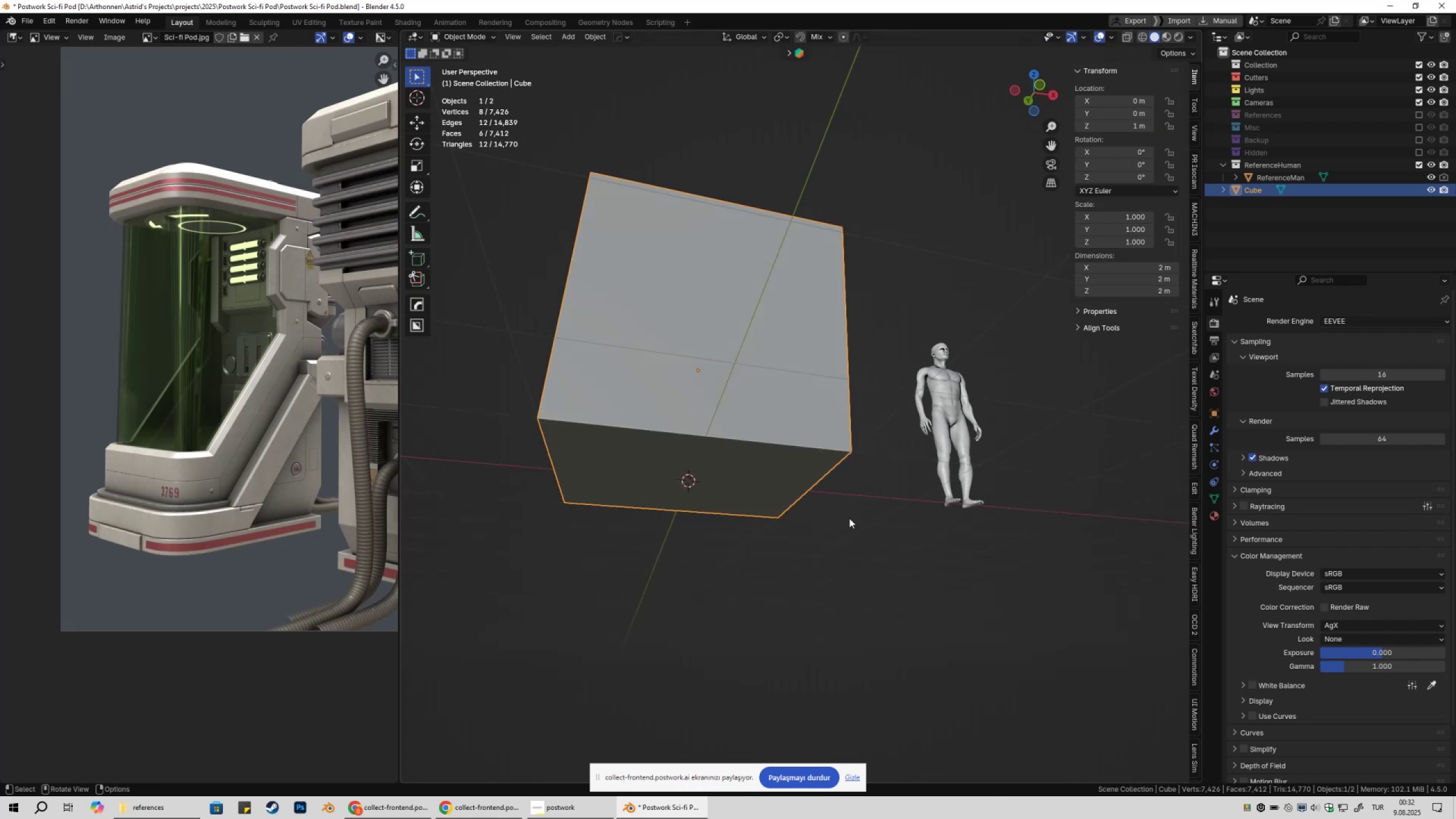 
hold_key(key=S, duration=0.79)
 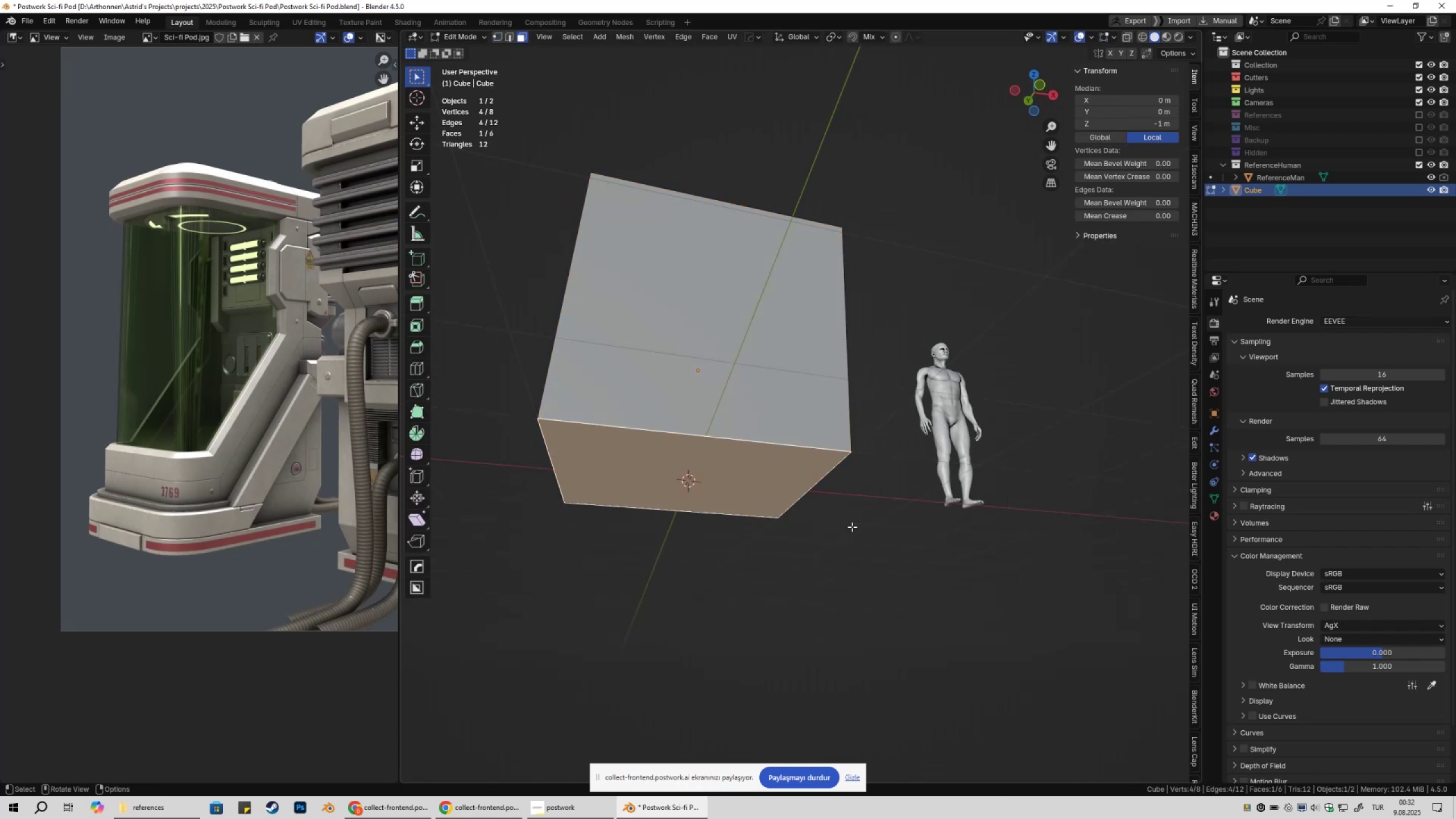 
key(Tab)
 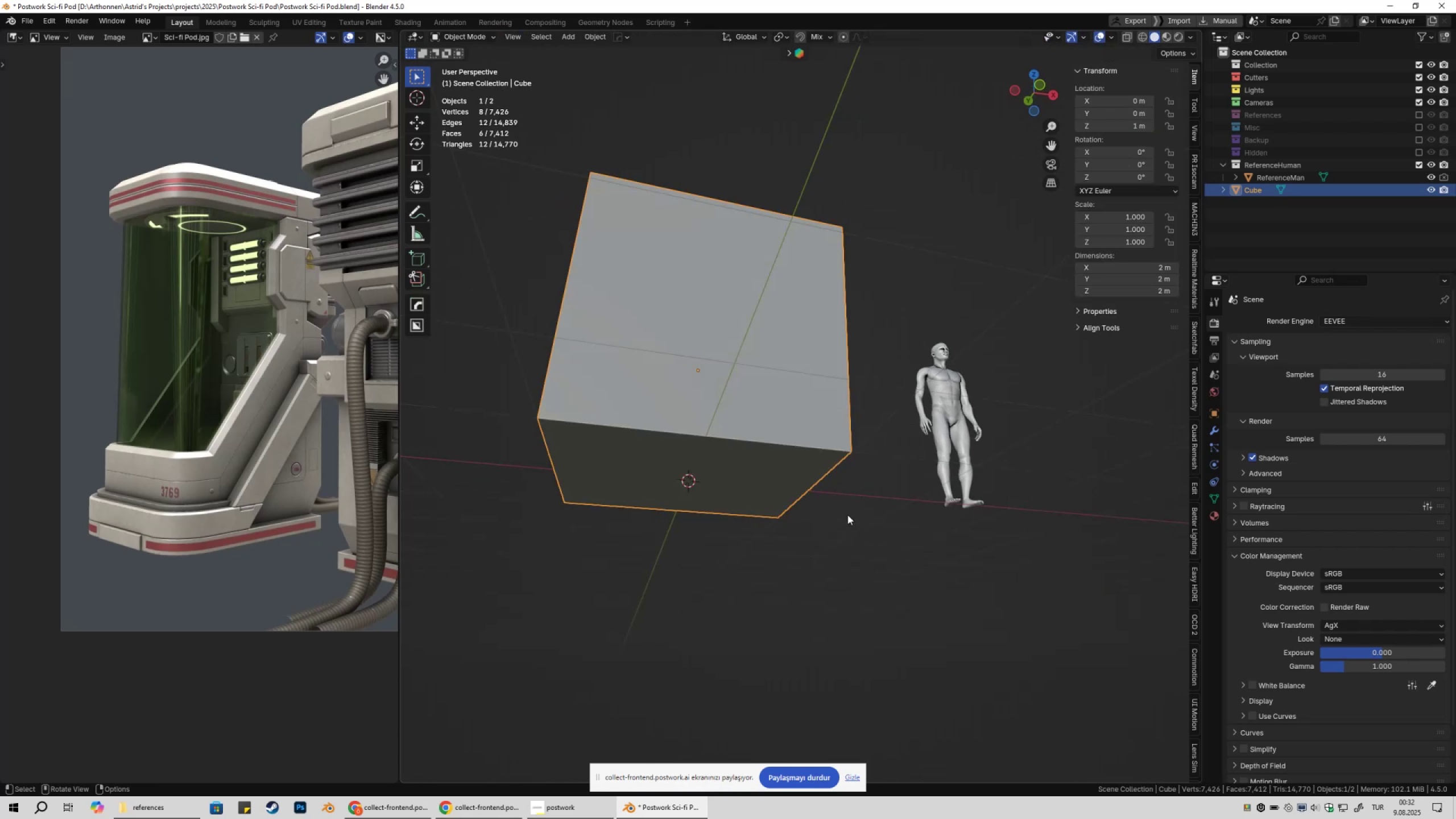 
key(Tab)
 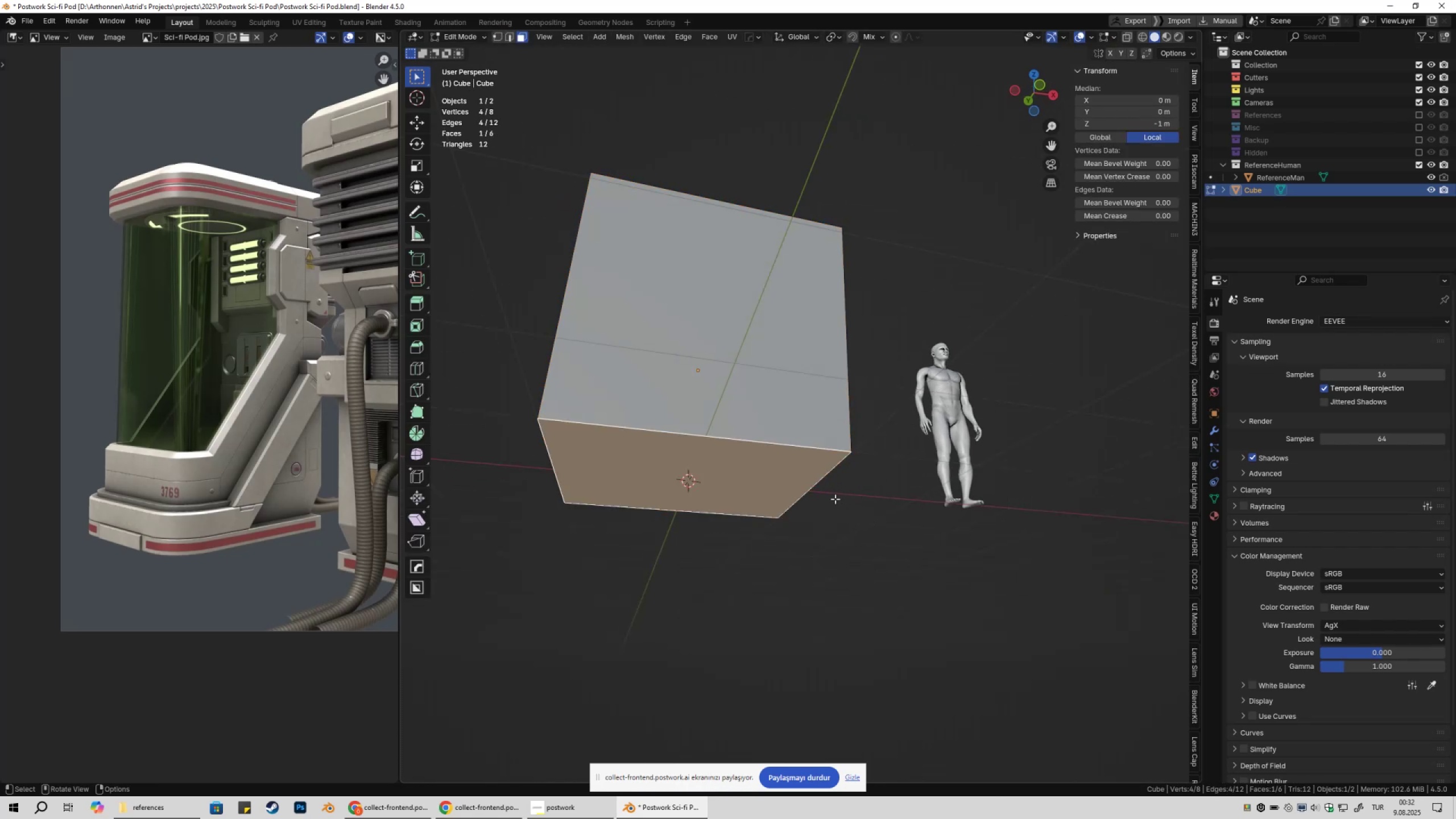 
right_click([835, 499])
 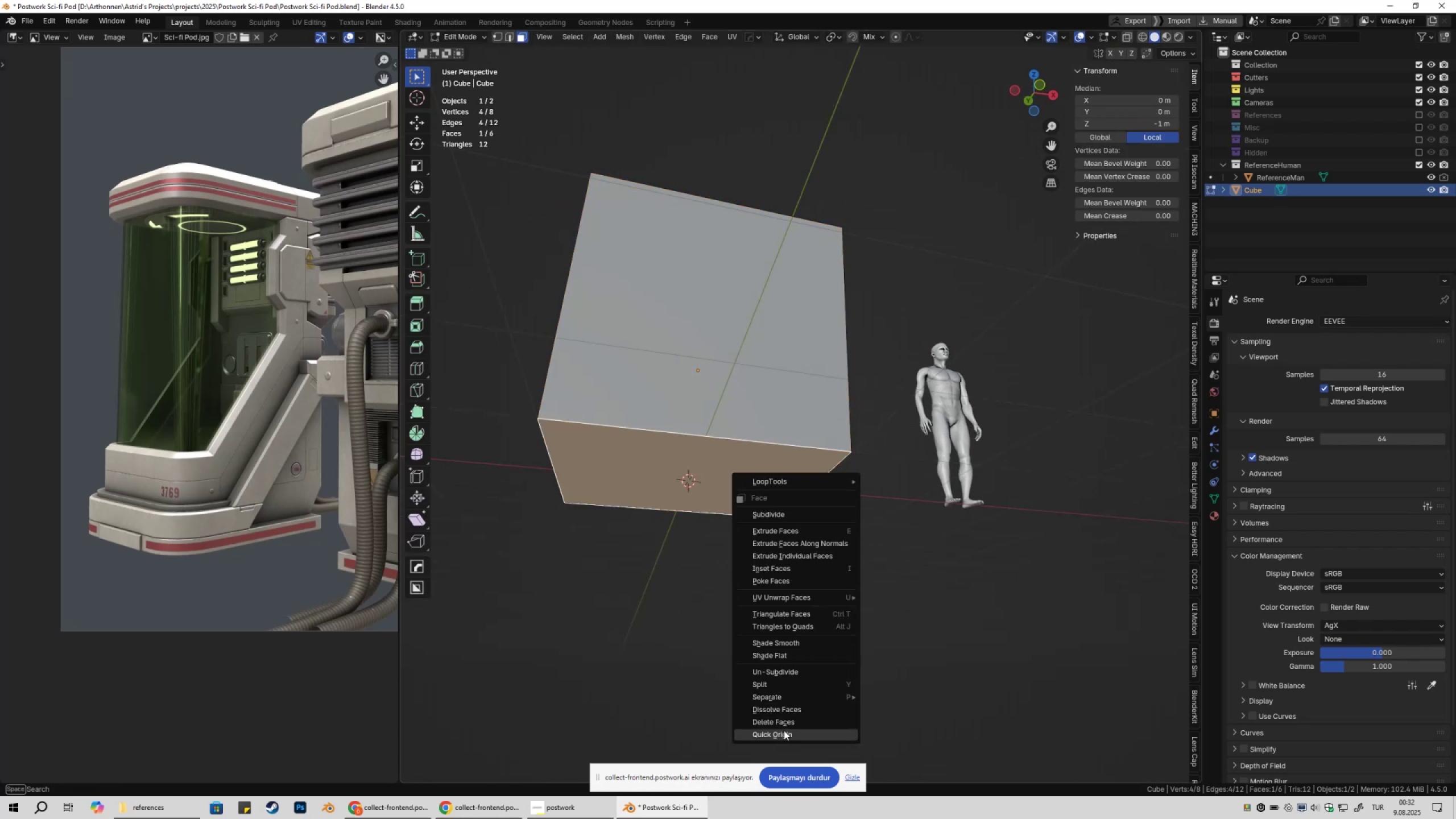 
hold_key(key=ShiftLeft, duration=0.36)
 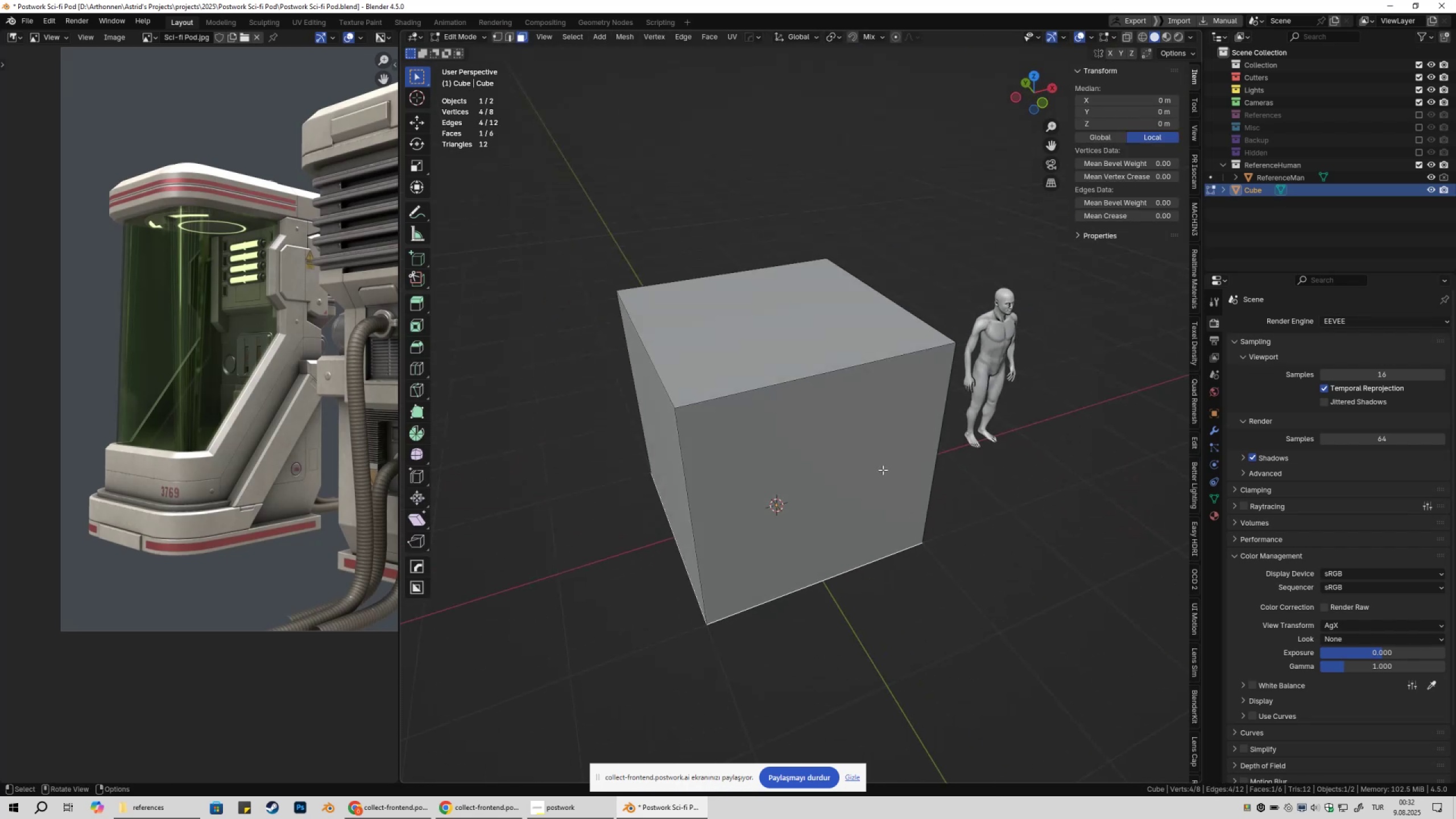 
type(3gz)
key(Tab)
key(Tab)
key(Tab)
type(s)
 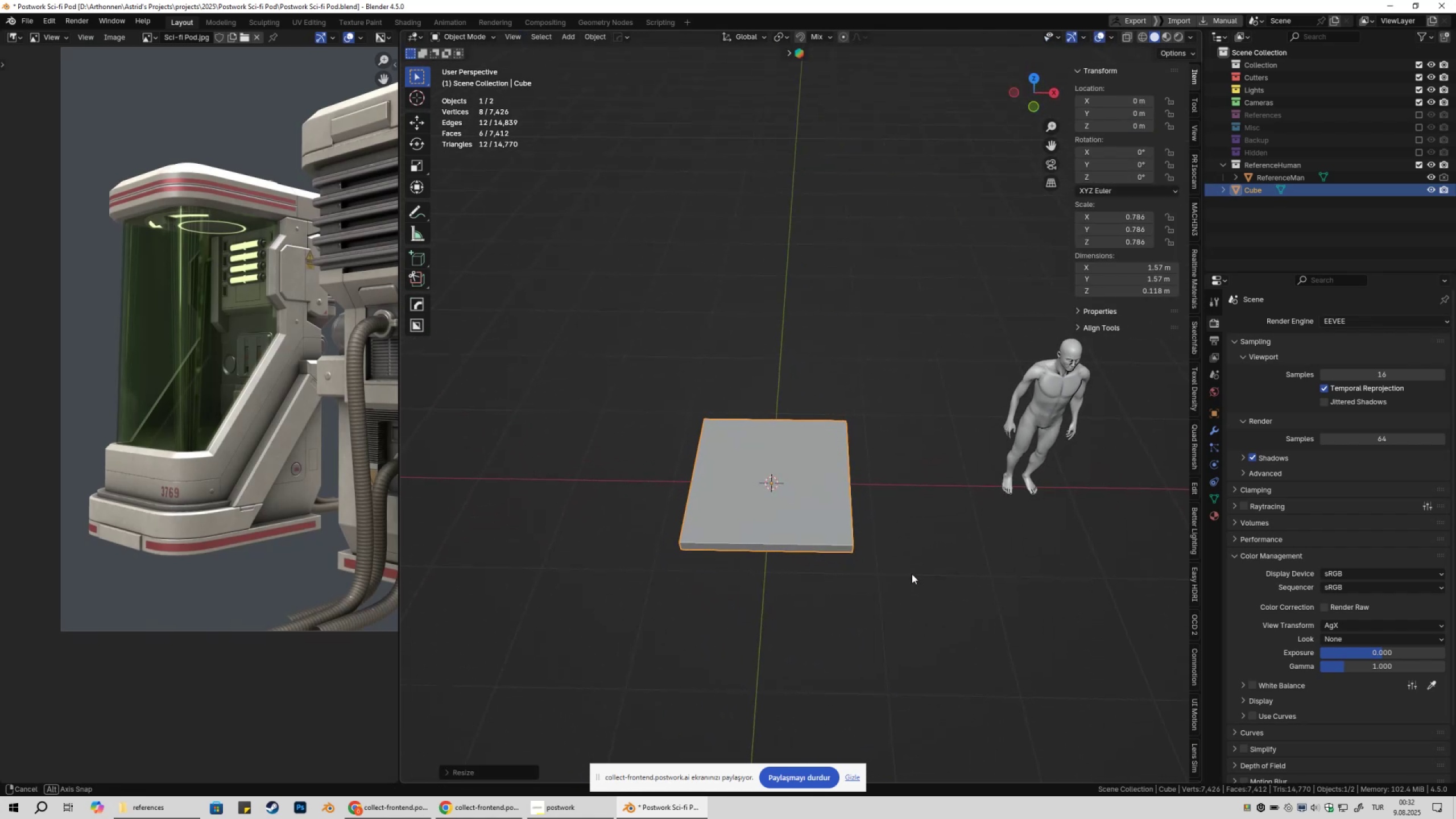 
key(Tab)
type(sx)
key(Escape)
type(asx)
 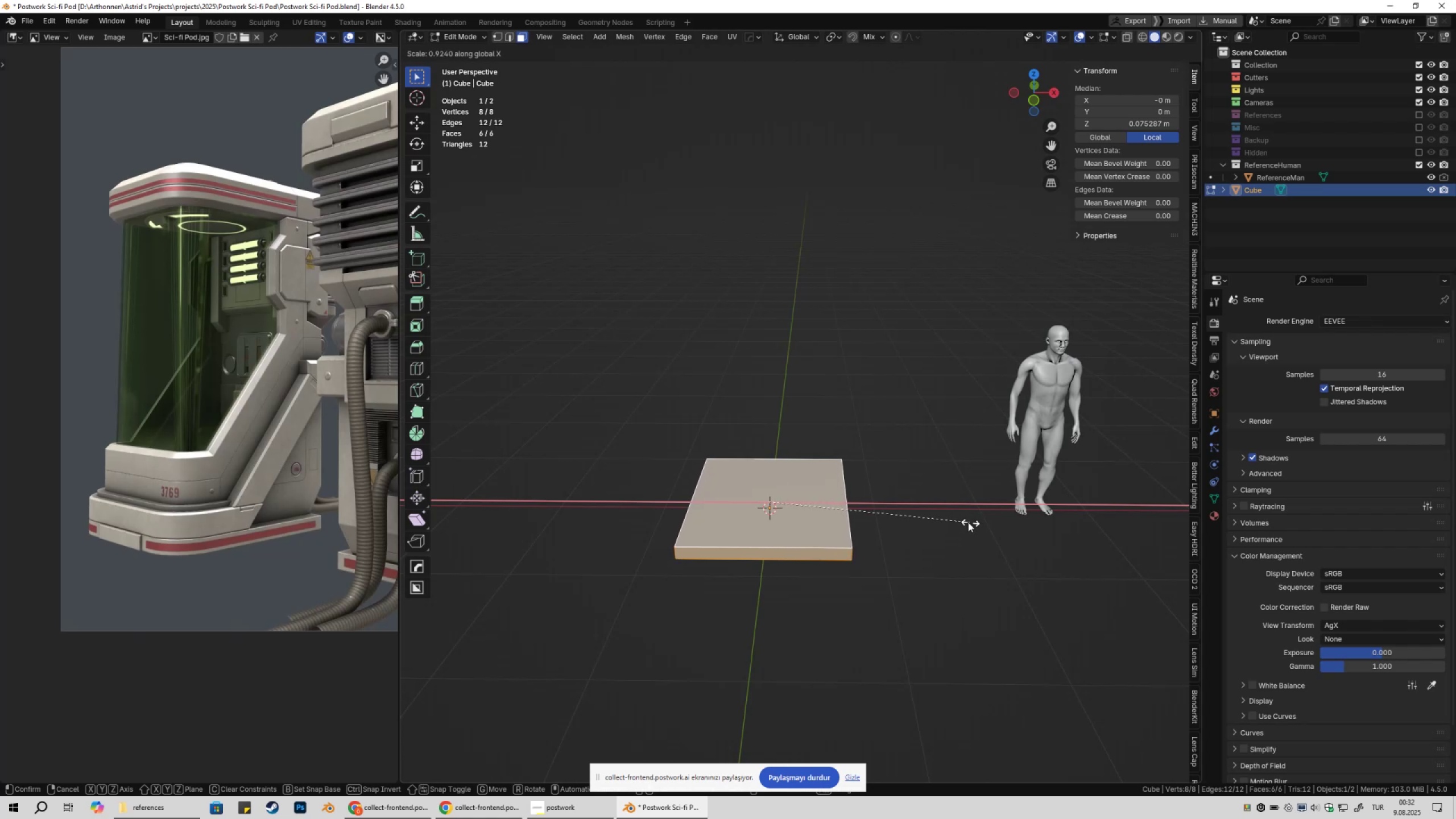 
left_click([971, 524])
 